 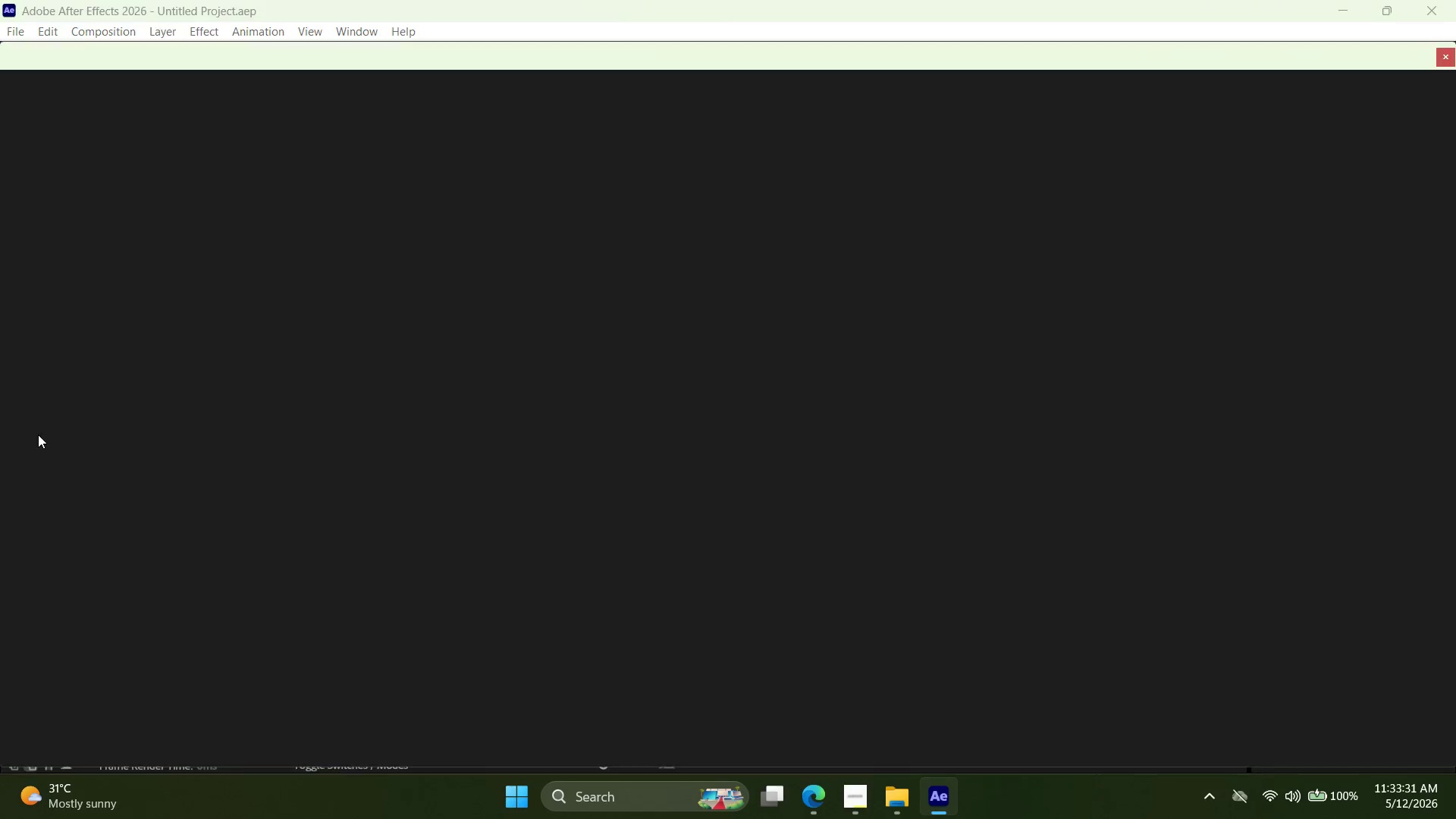 
left_click([77, 180])
 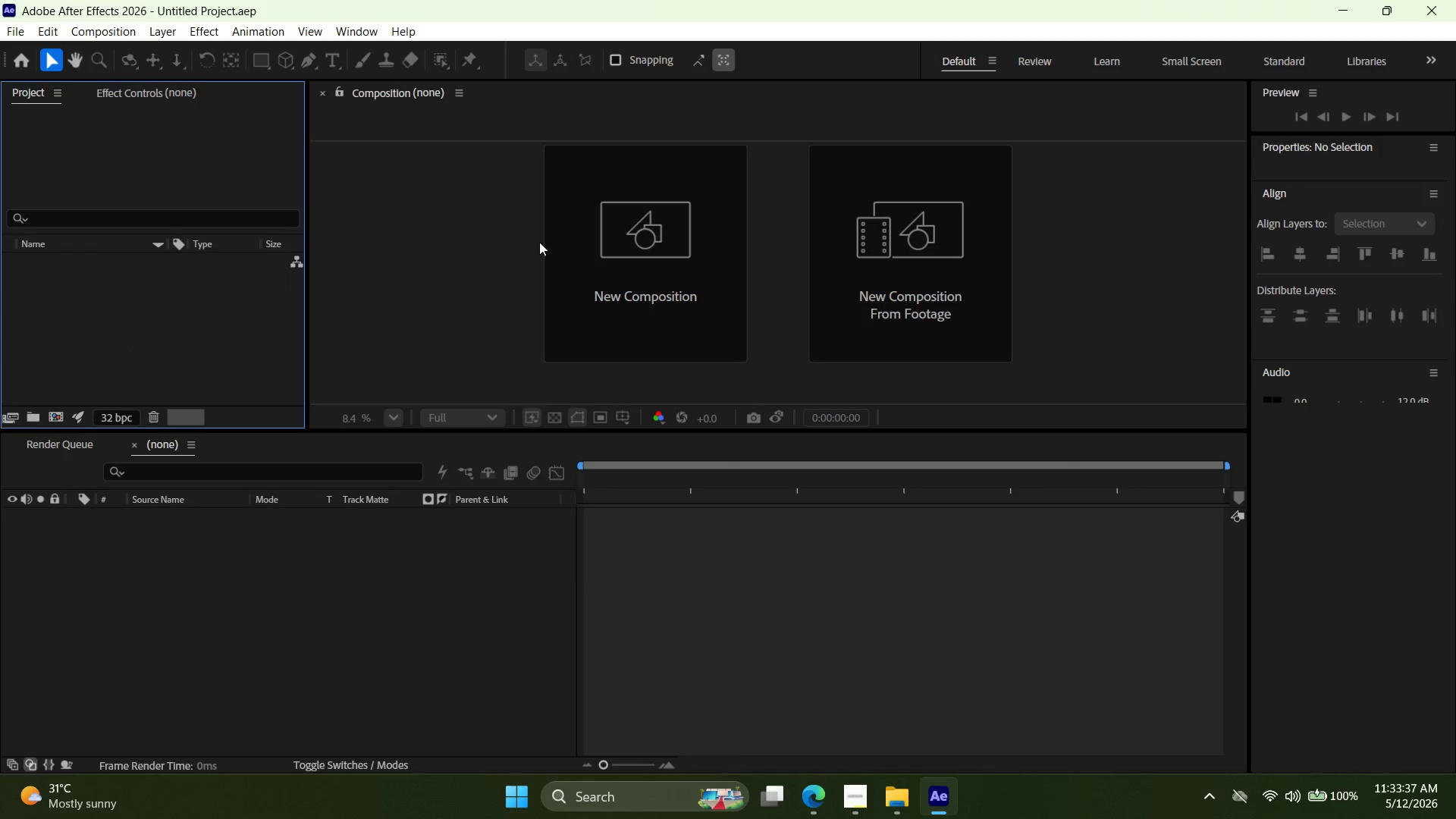 
left_click([676, 249])
 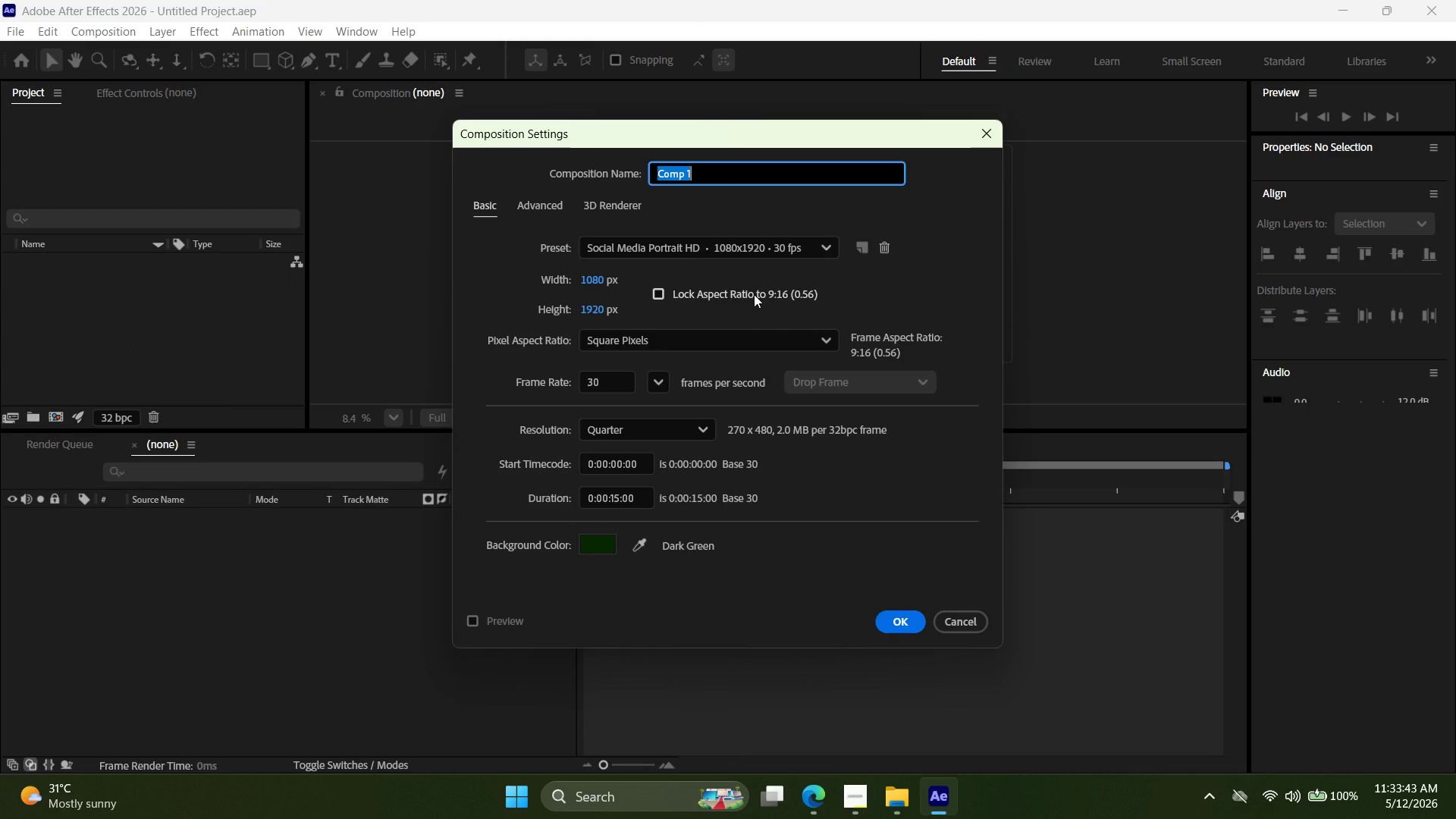 
wait(7.89)
 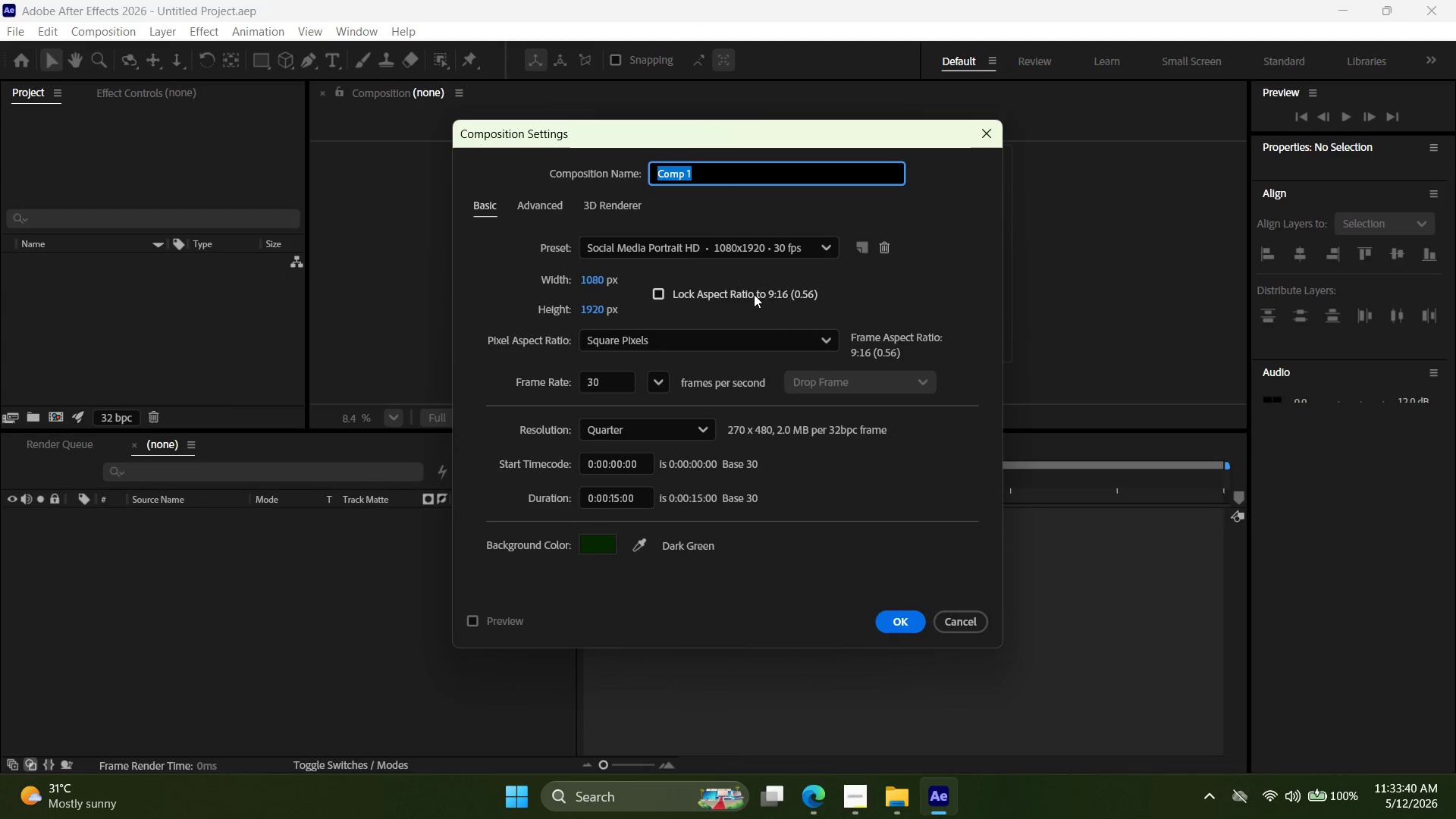 
type(Flora)
 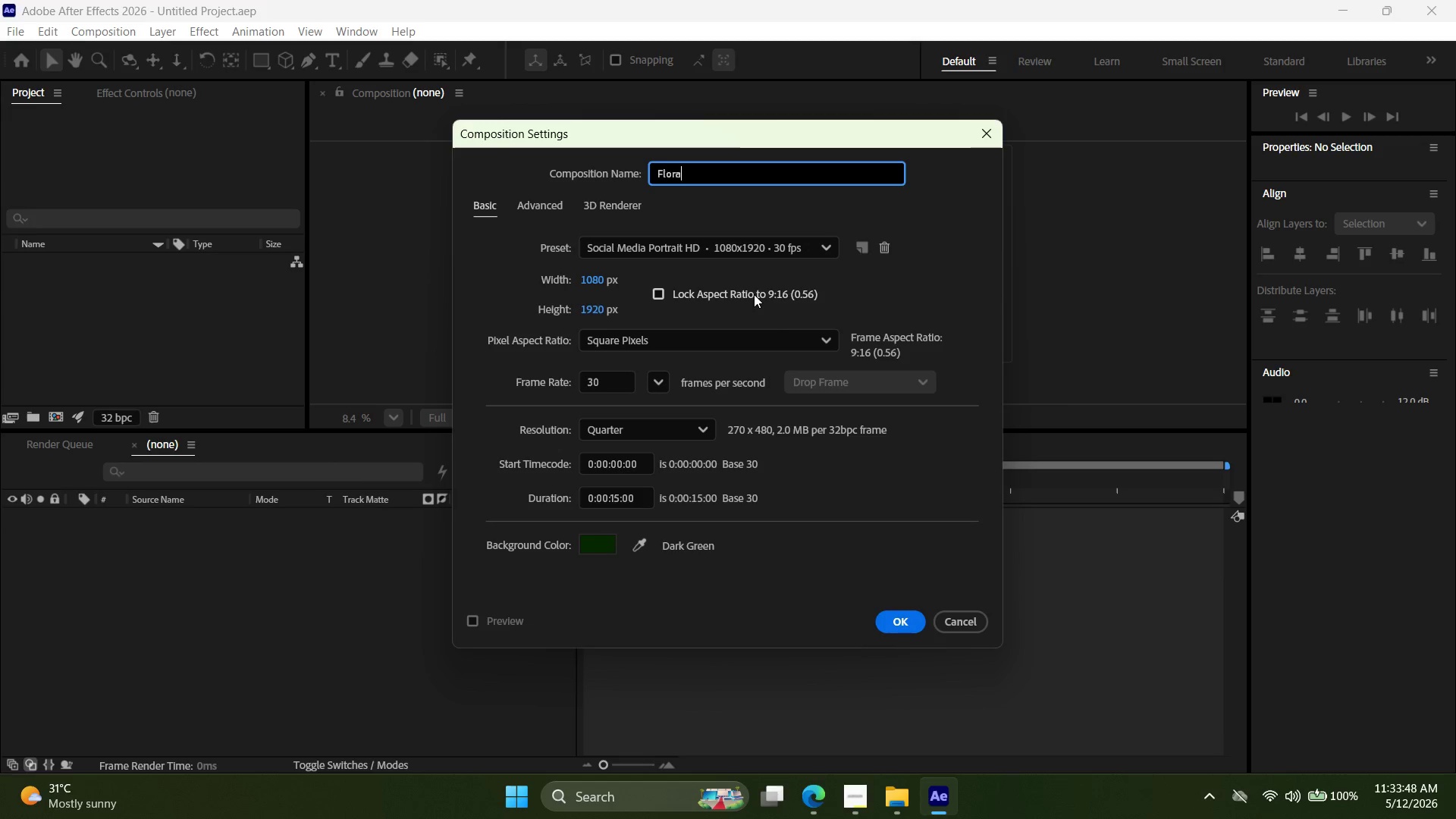 
type(_Fern_Overlay)
 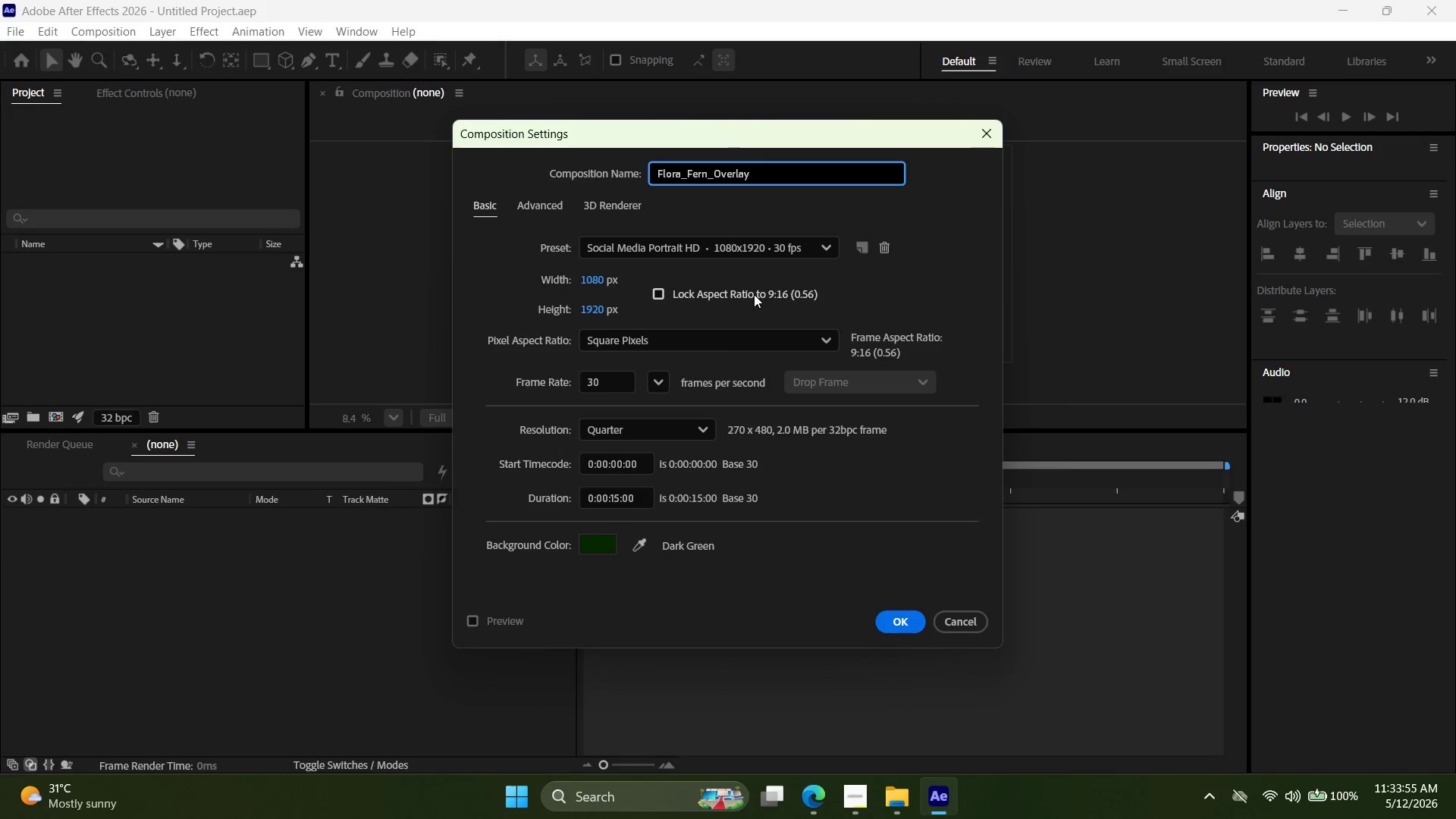 
wait(51.55)
 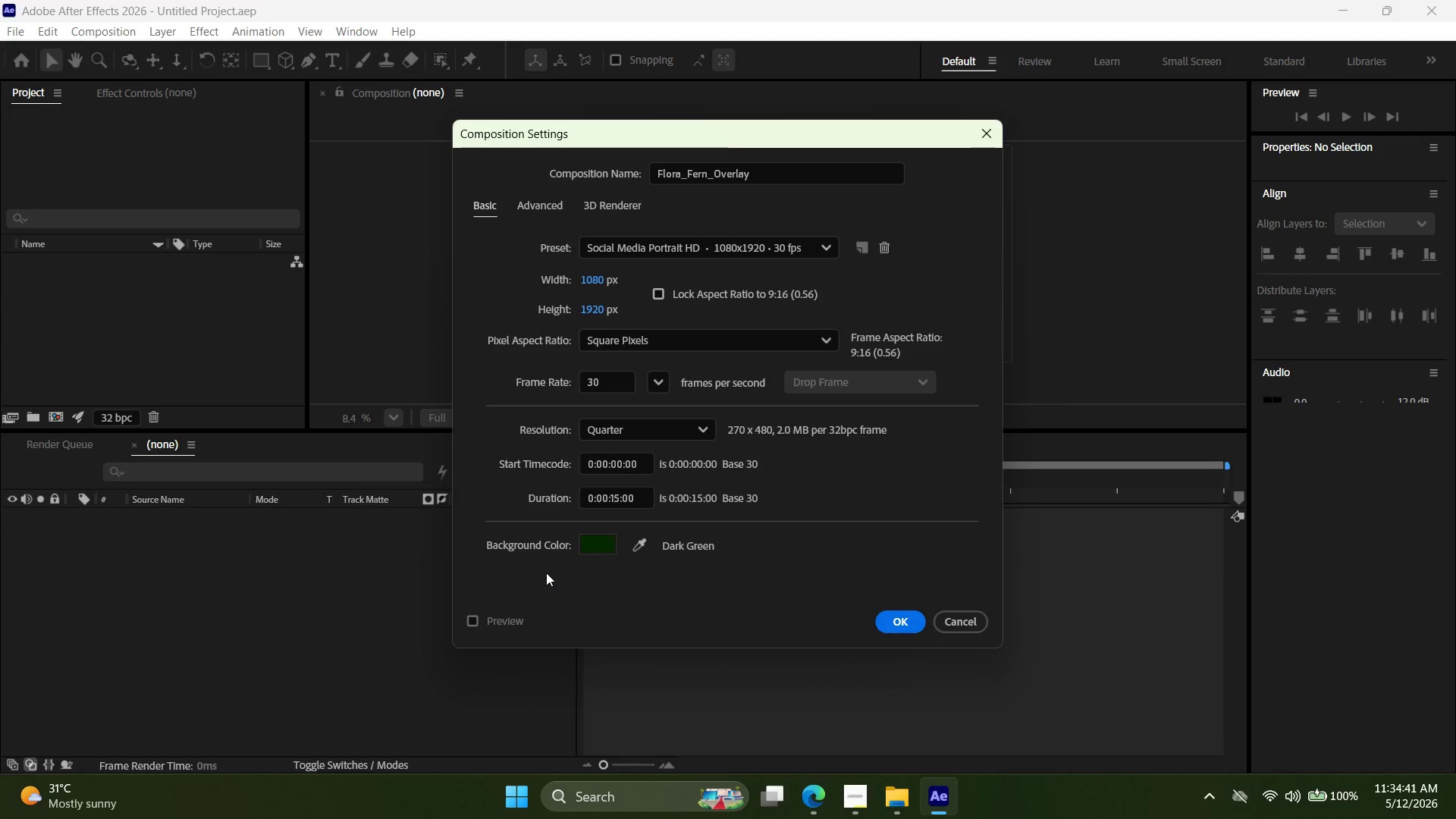 
left_click_drag(start_coordinate=[1012, 551], to_coordinate=[959, 529])
 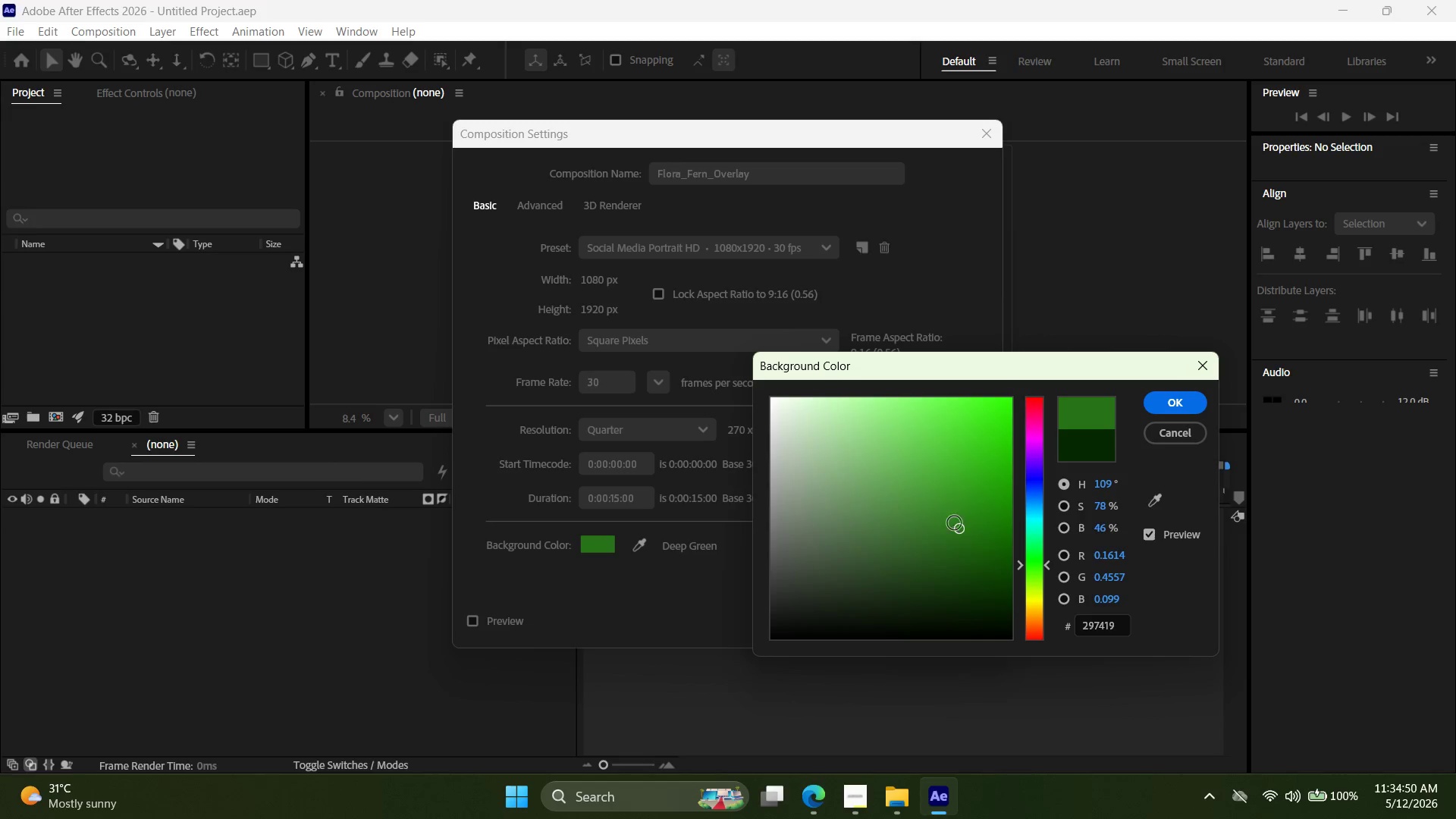 
left_click_drag(start_coordinate=[987, 534], to_coordinate=[1011, 461])
 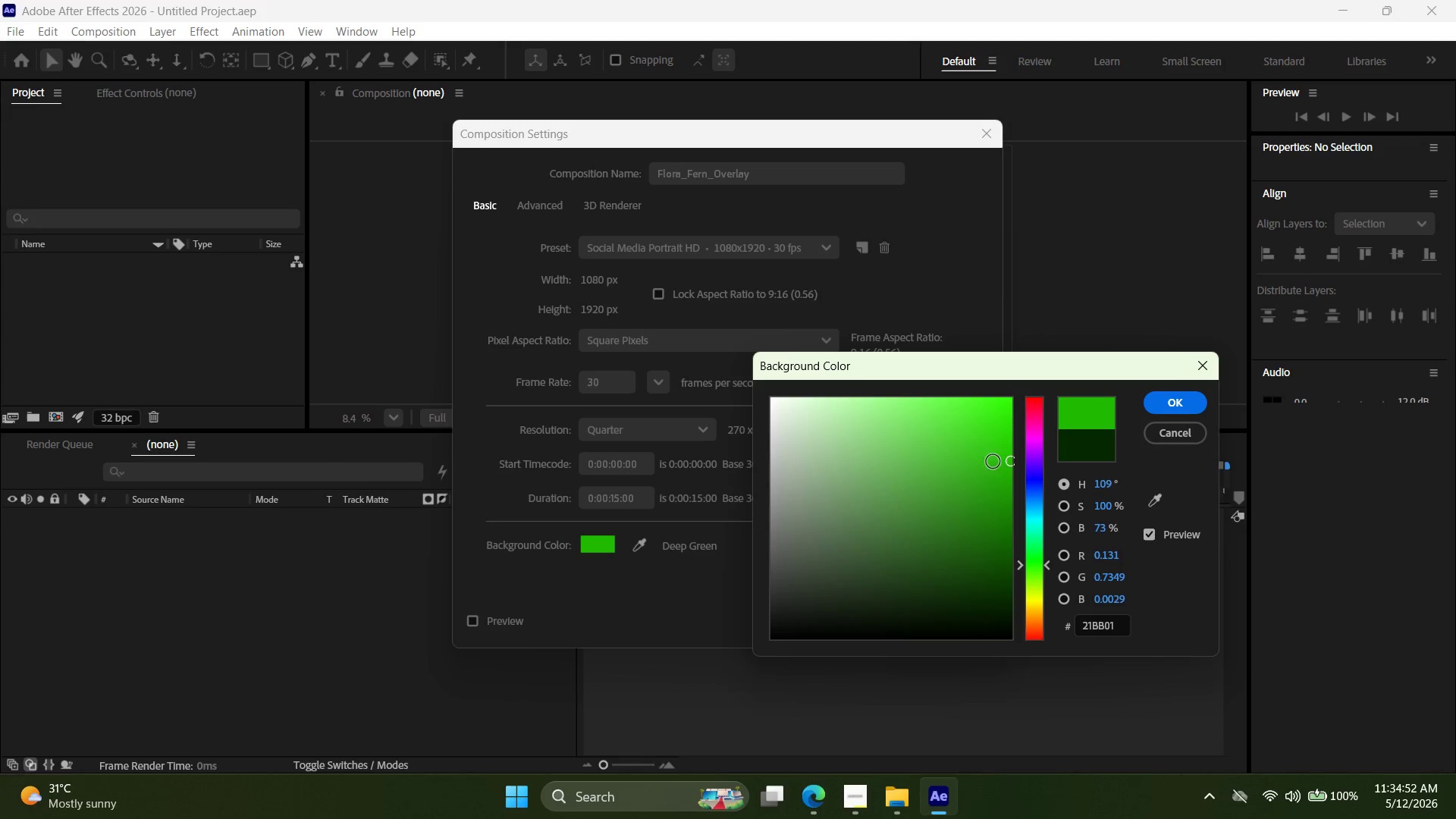 
left_click_drag(start_coordinate=[974, 463], to_coordinate=[937, 448])
 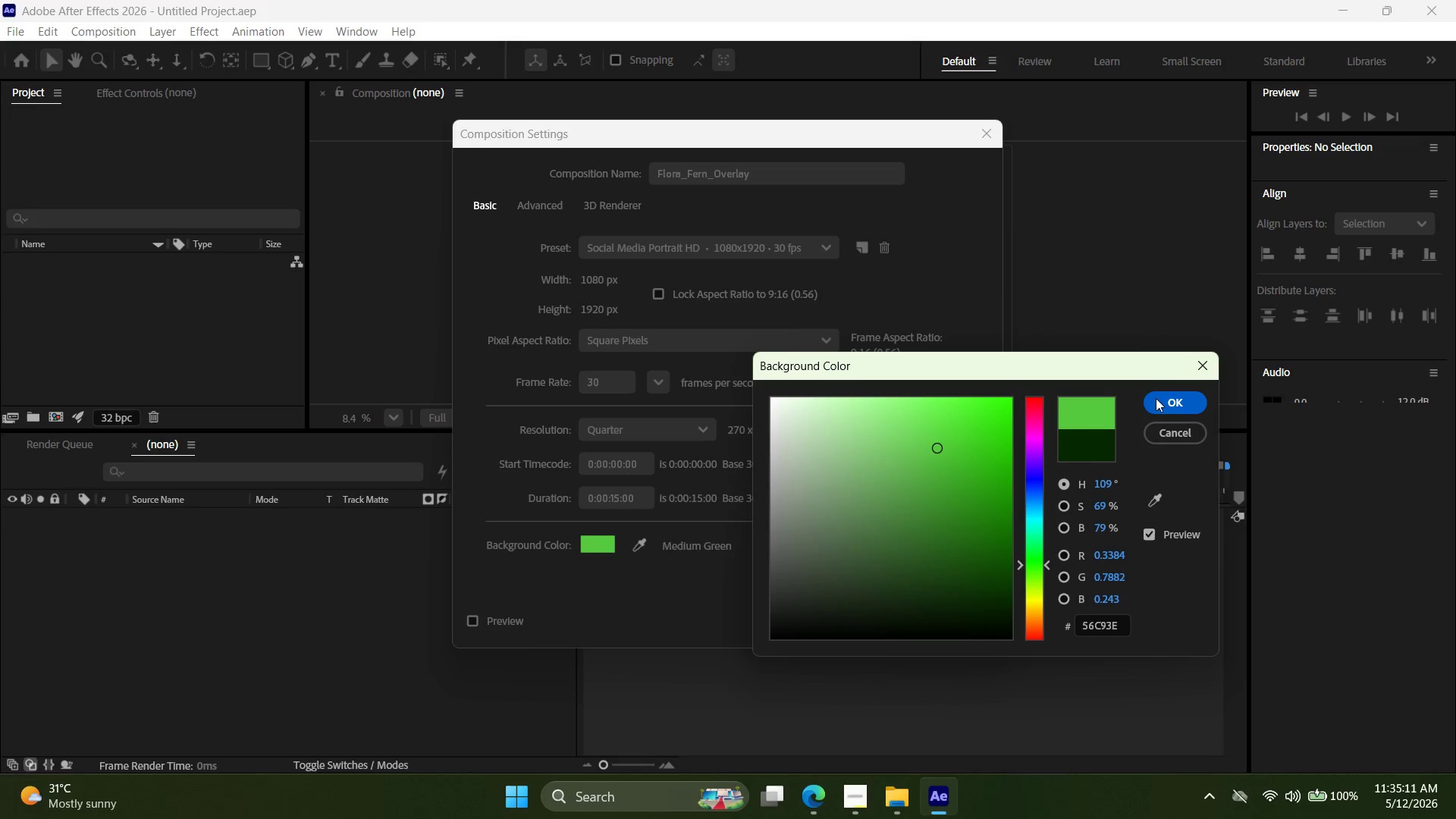 
left_click([1159, 400])
 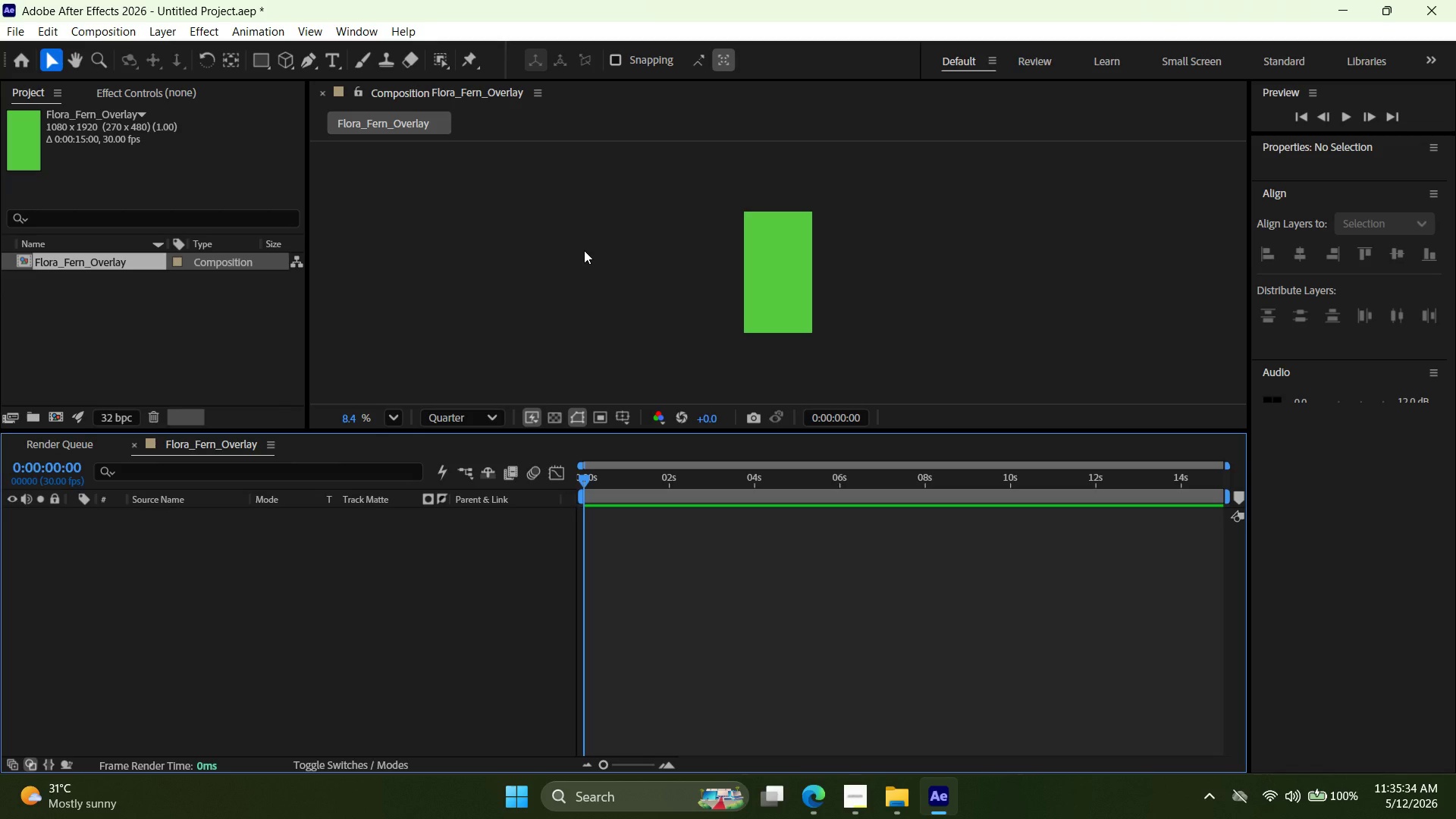 
wait(27.75)
 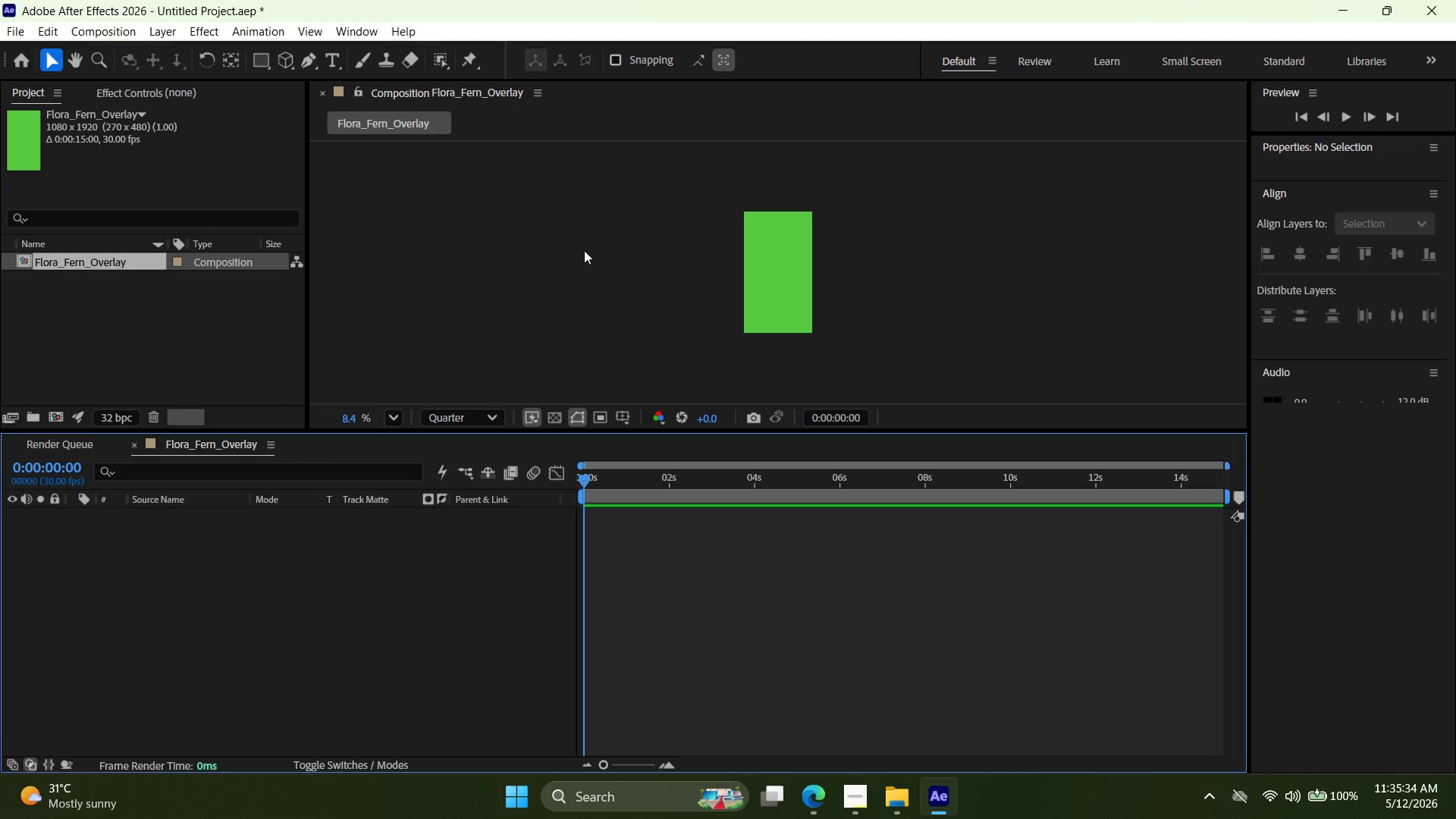 
key(Control+I)
 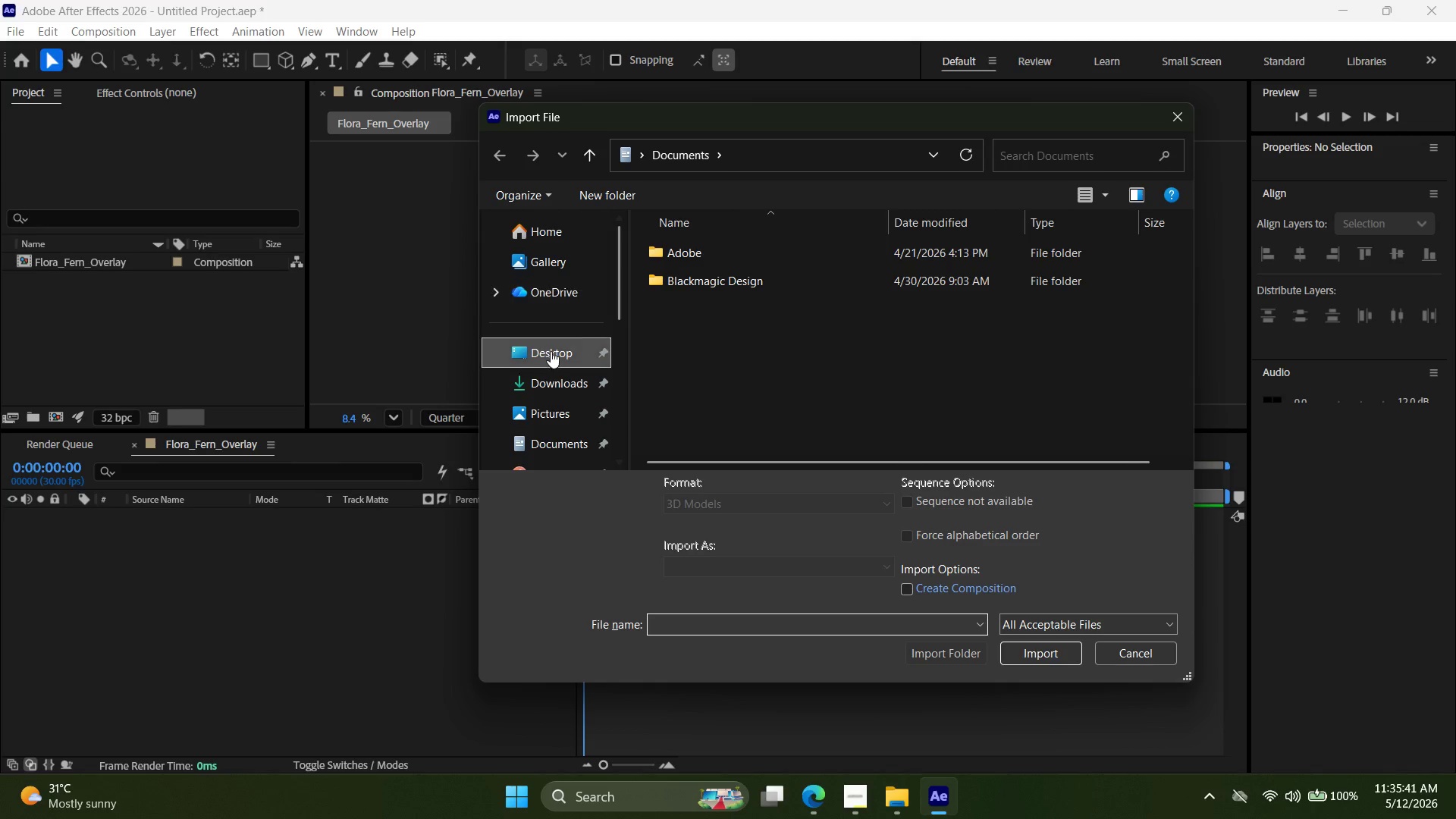 
double_click([686, 262])
 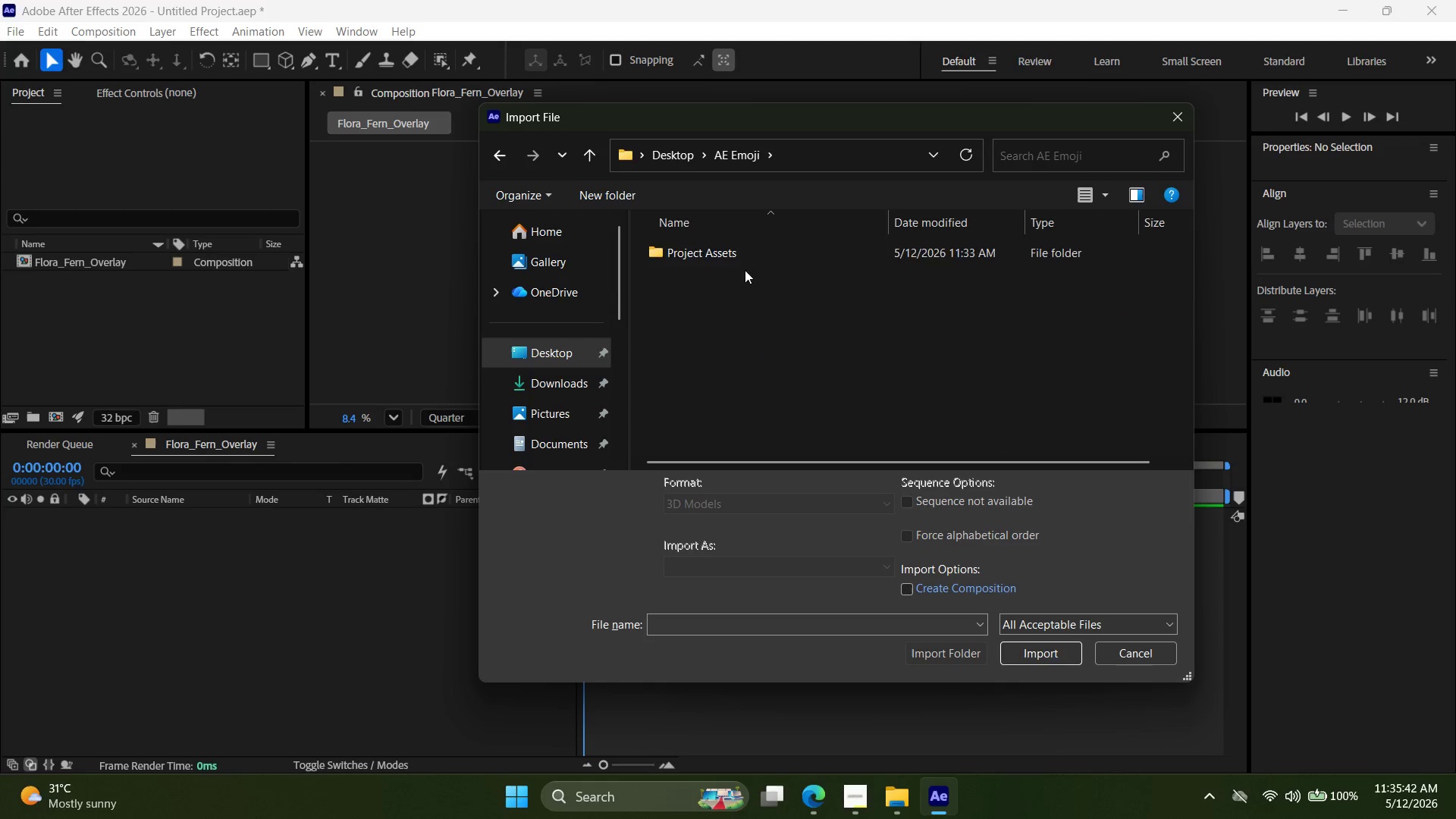 
double_click([743, 251])
 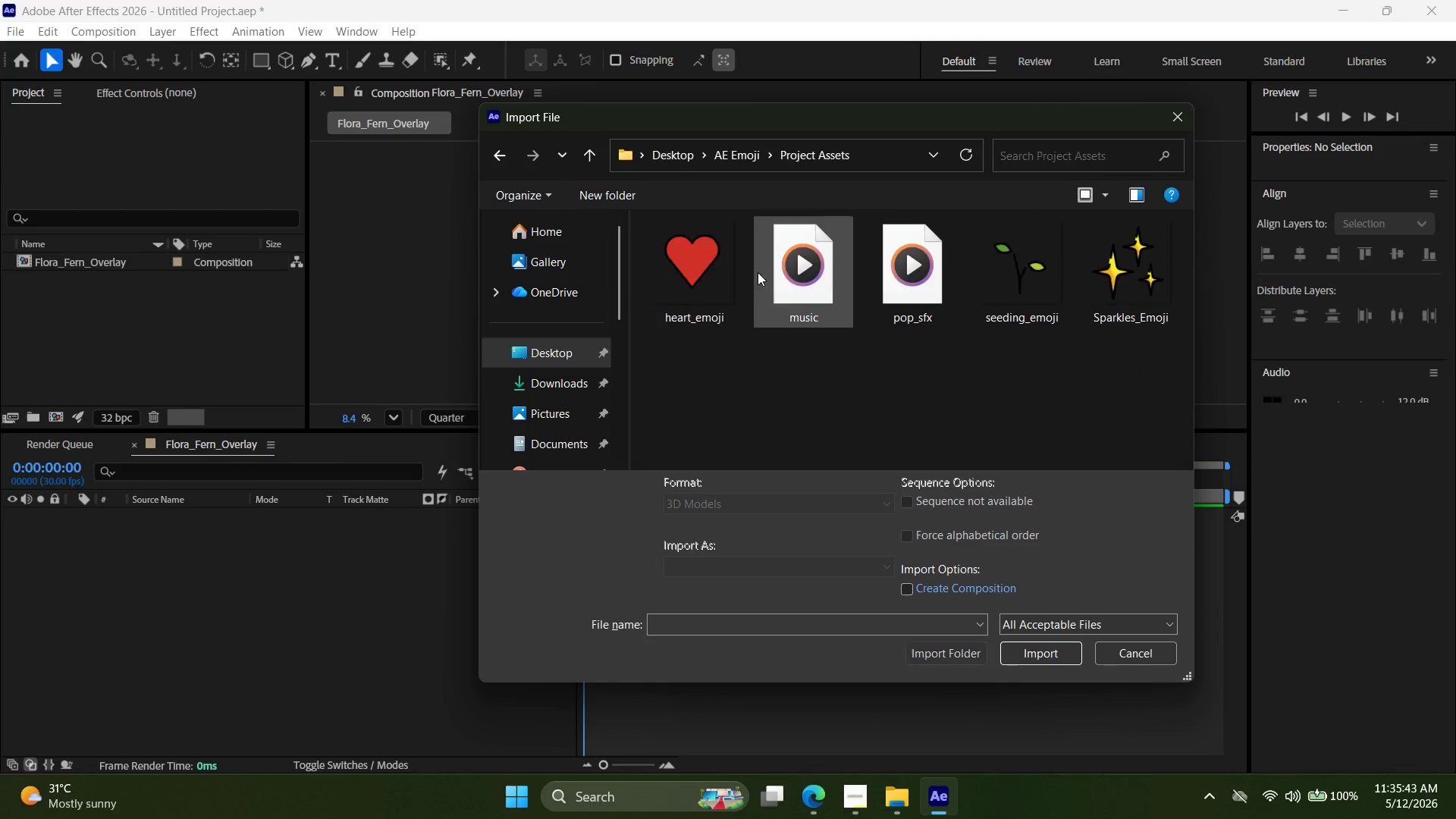 
key(Control+ControlLeft)
 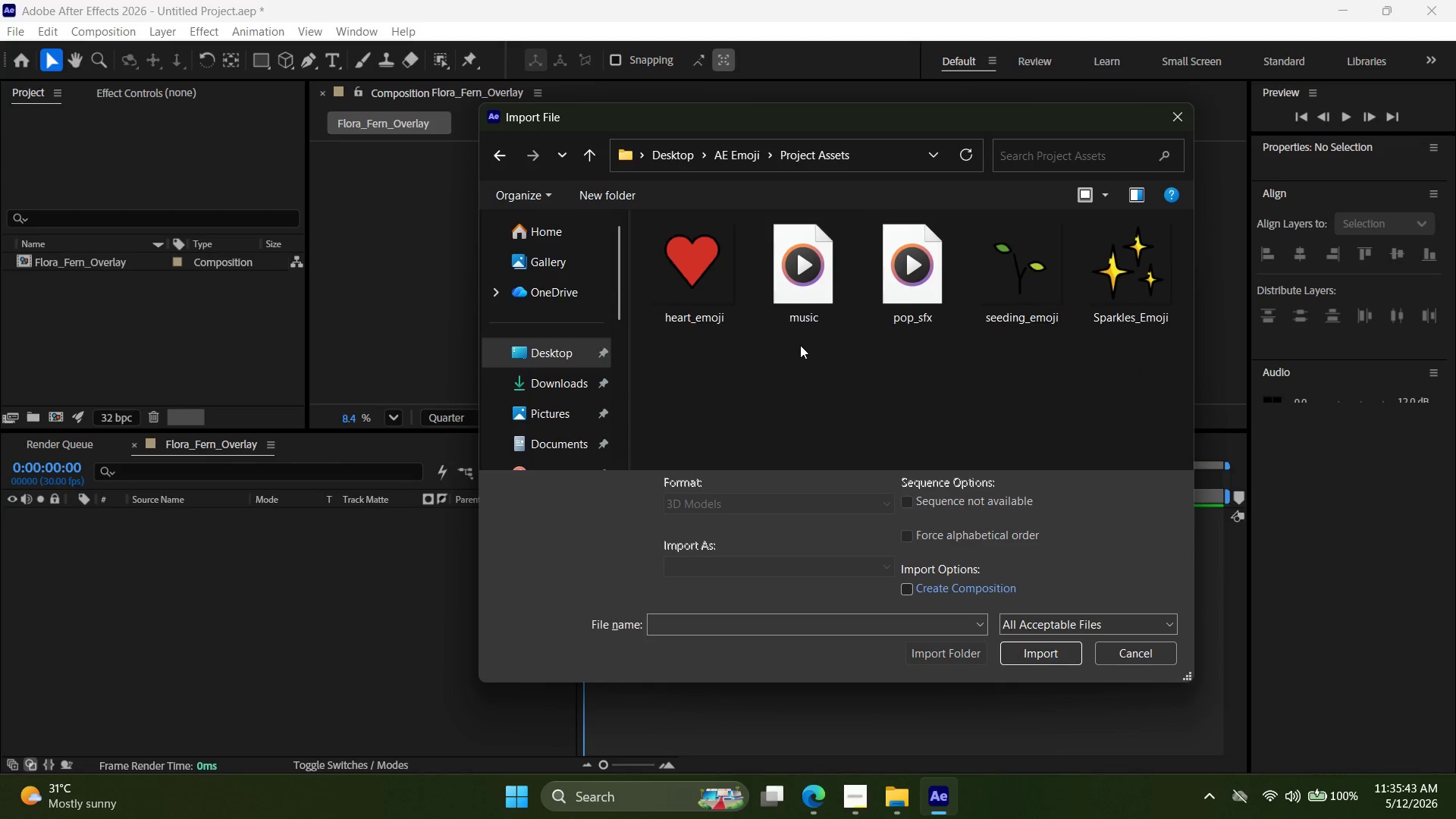 
key(Control+A)
 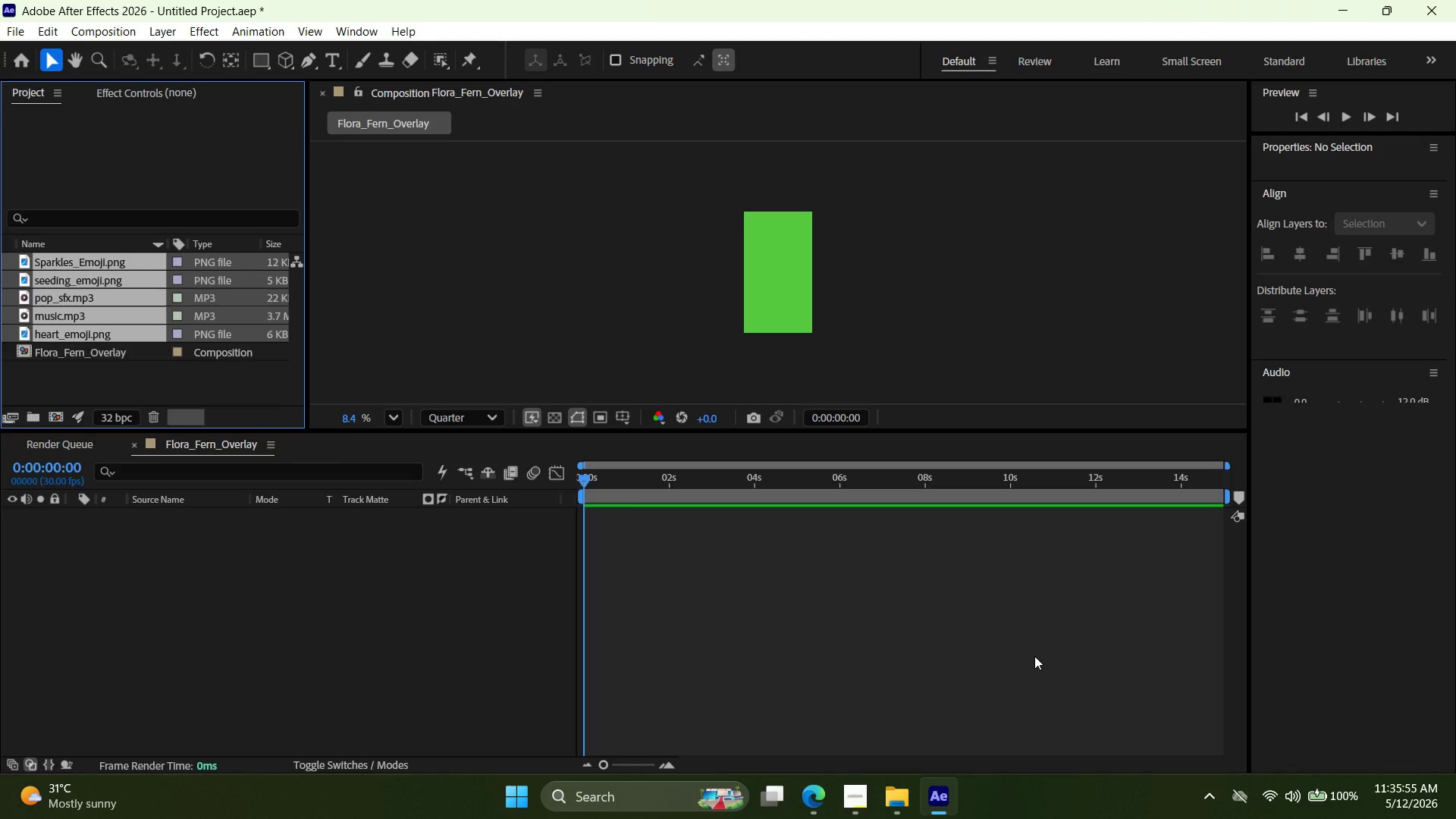 
wait(17.03)
 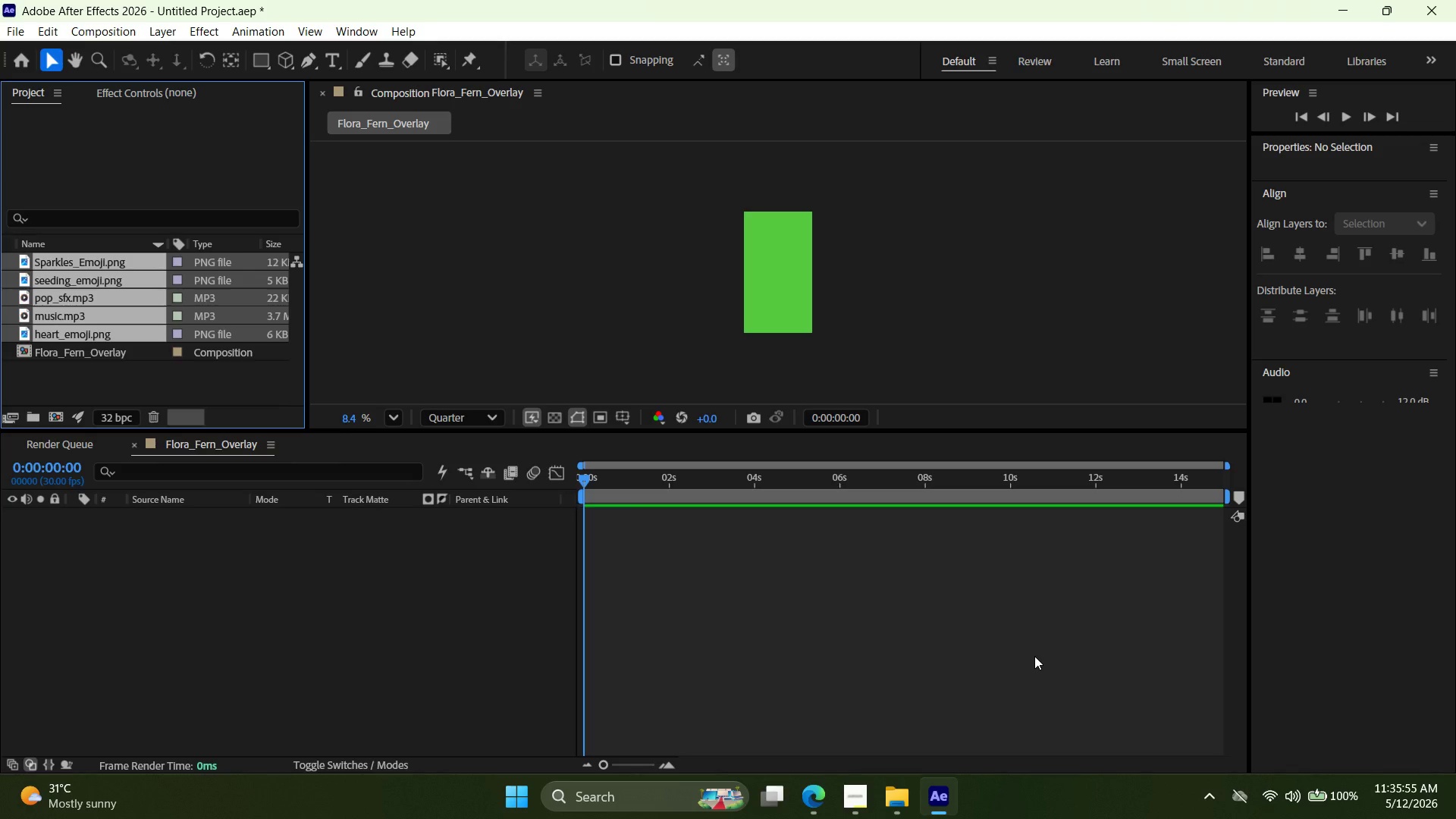 
left_click([388, 649])
 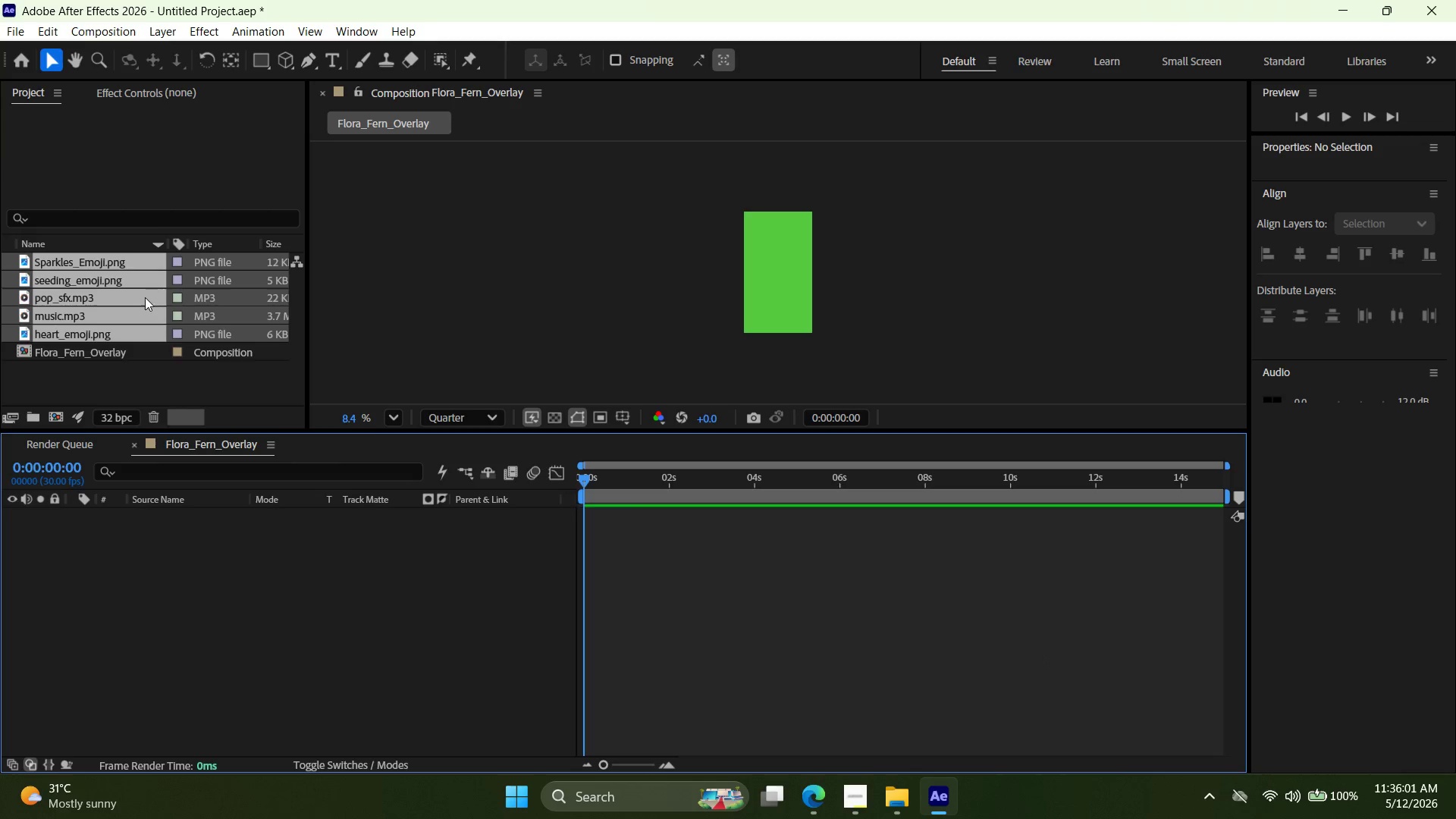 
left_click([98, 293])
 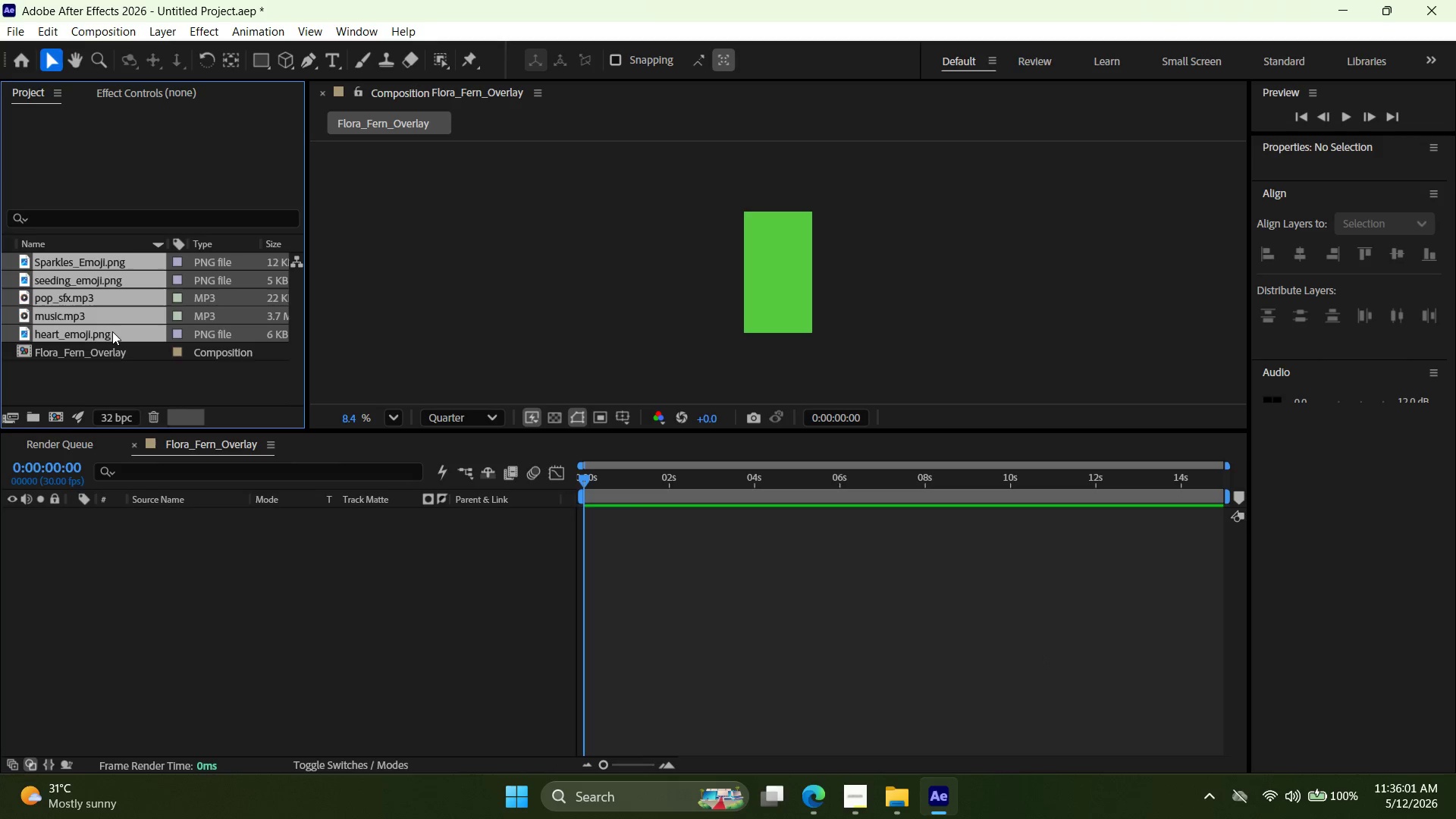 
left_click([112, 332])
 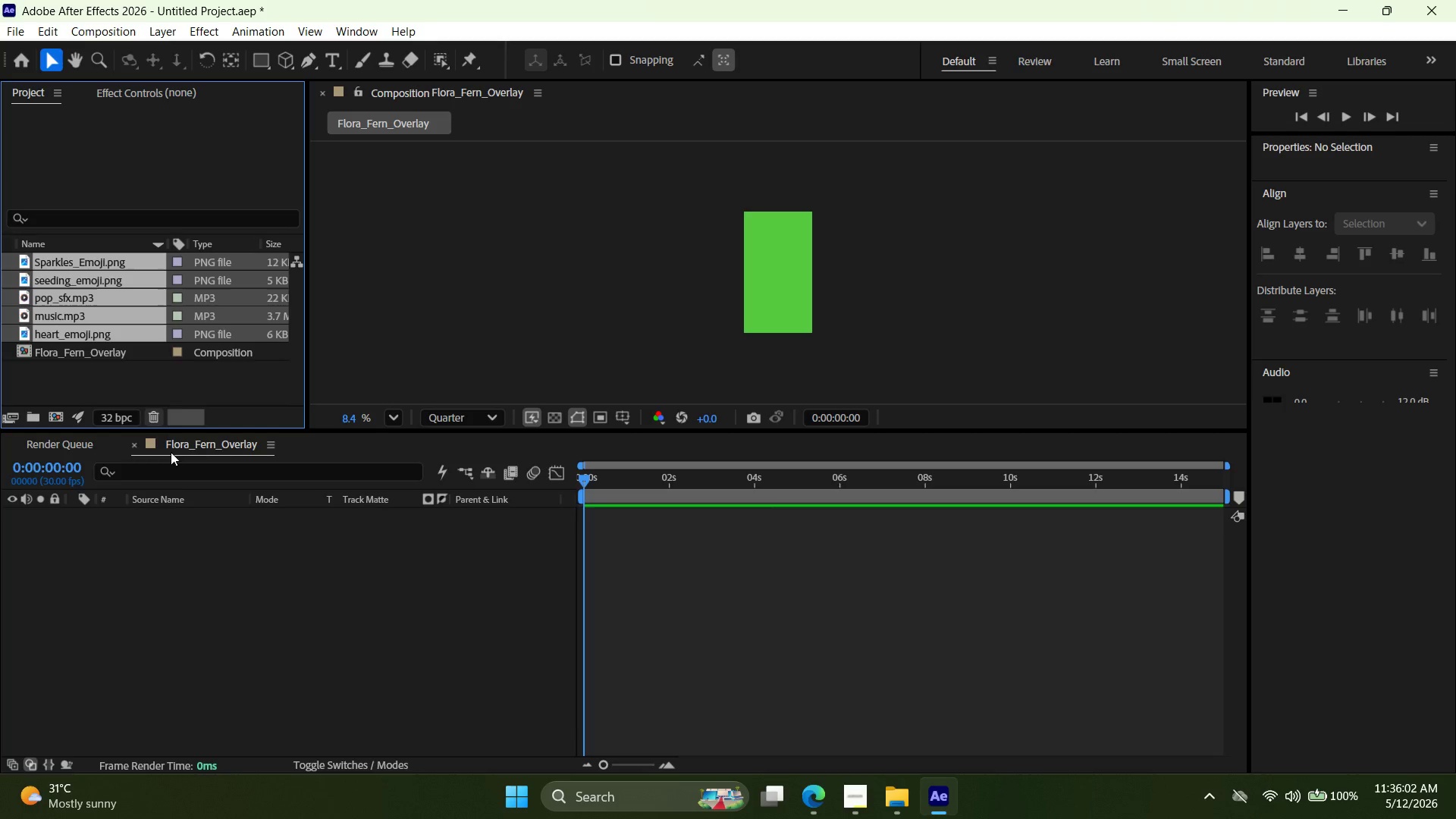 
left_click([174, 497])
 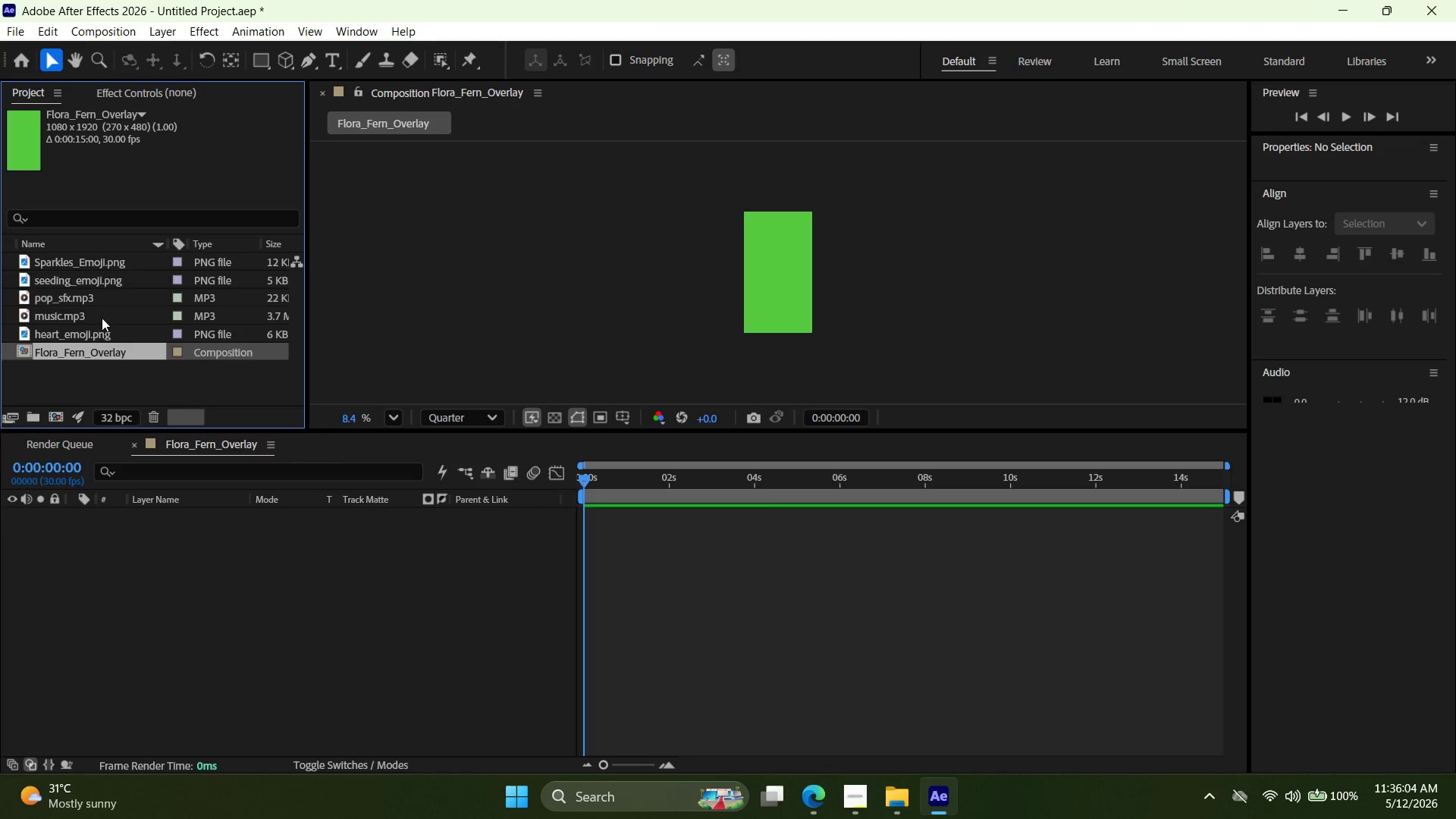 
left_click([104, 335])
 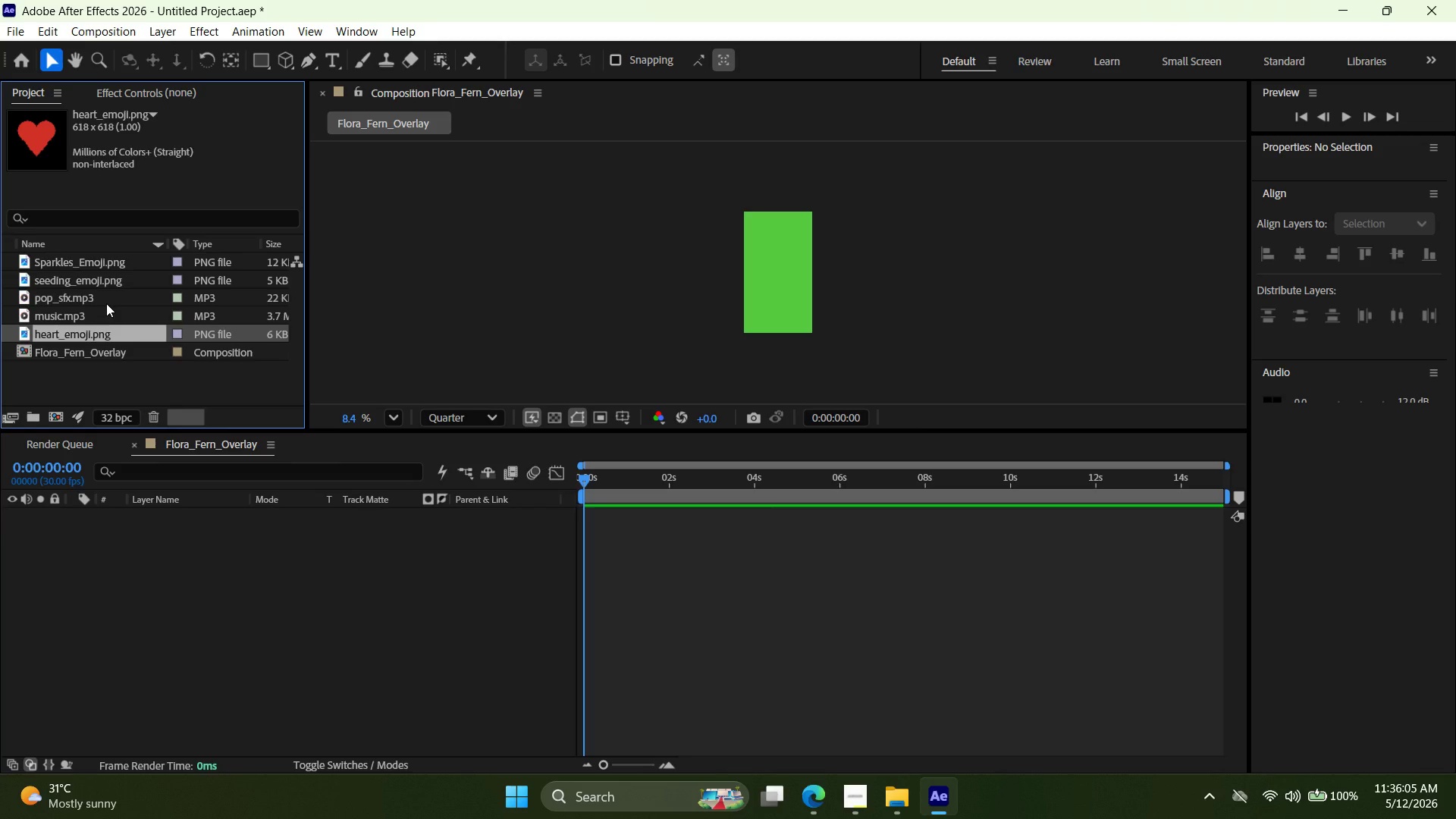 
left_click([106, 303])
 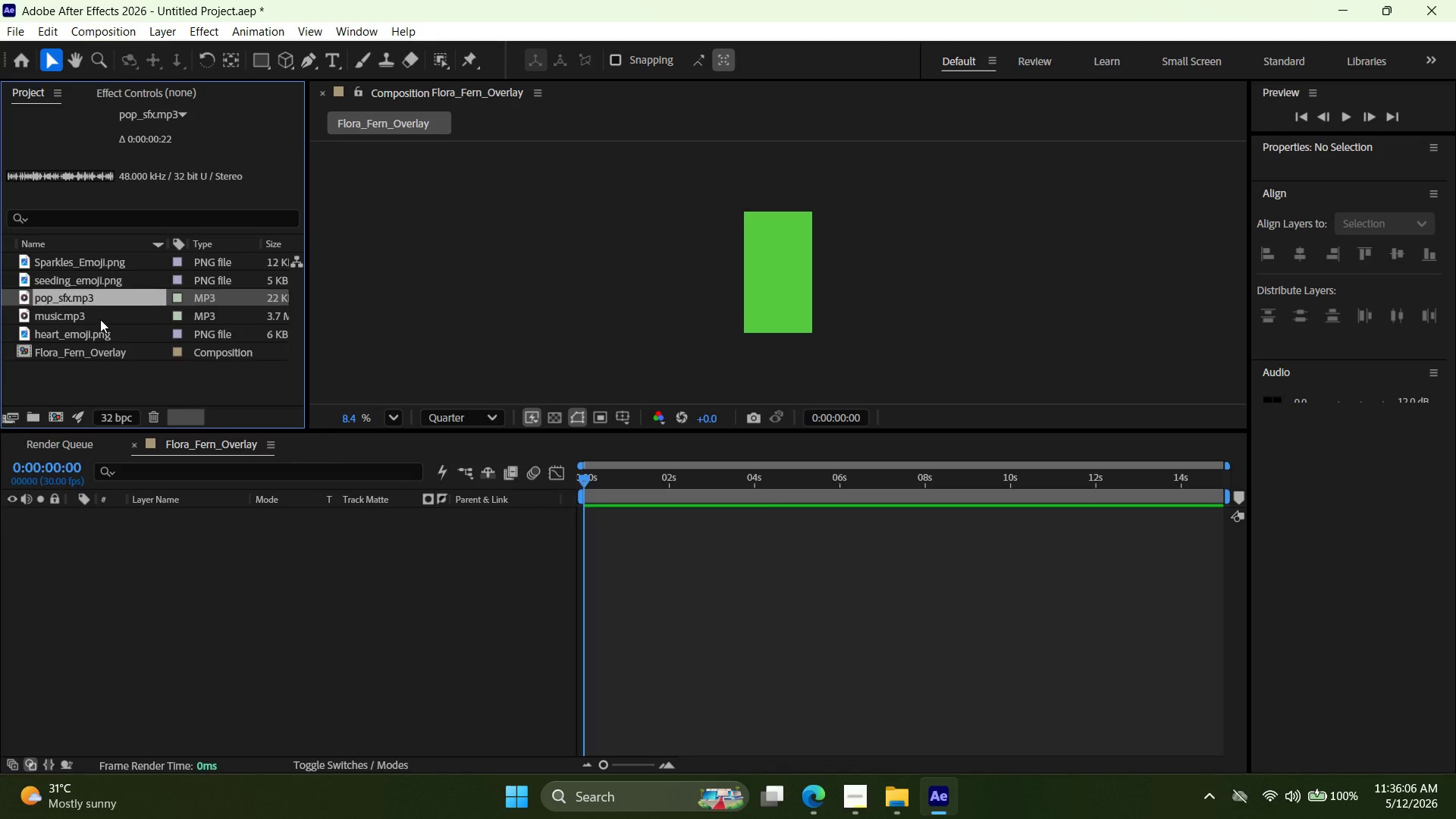 
left_click([100, 319])
 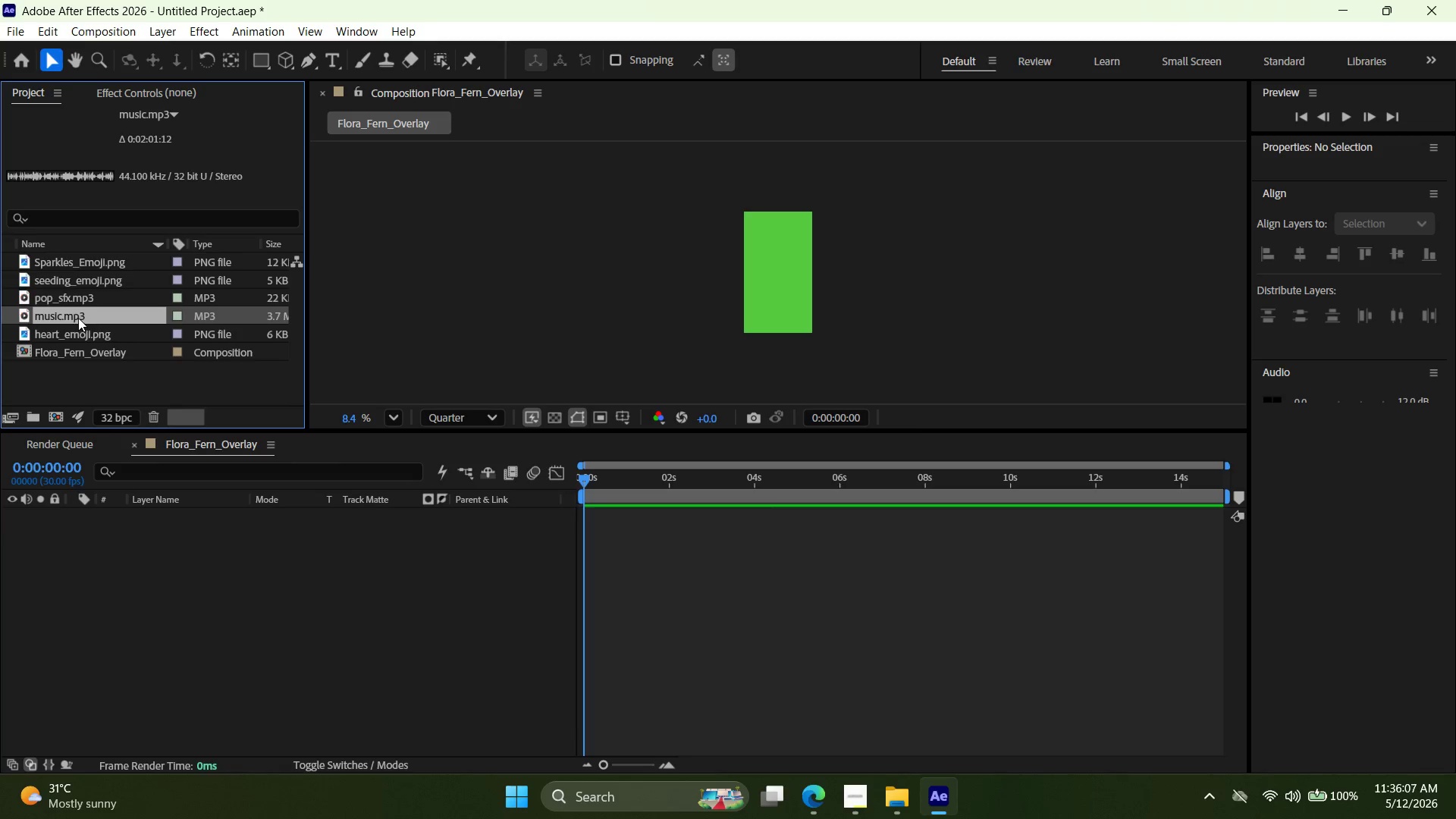 
left_click_drag(start_coordinate=[78, 318], to_coordinate=[607, 510])
 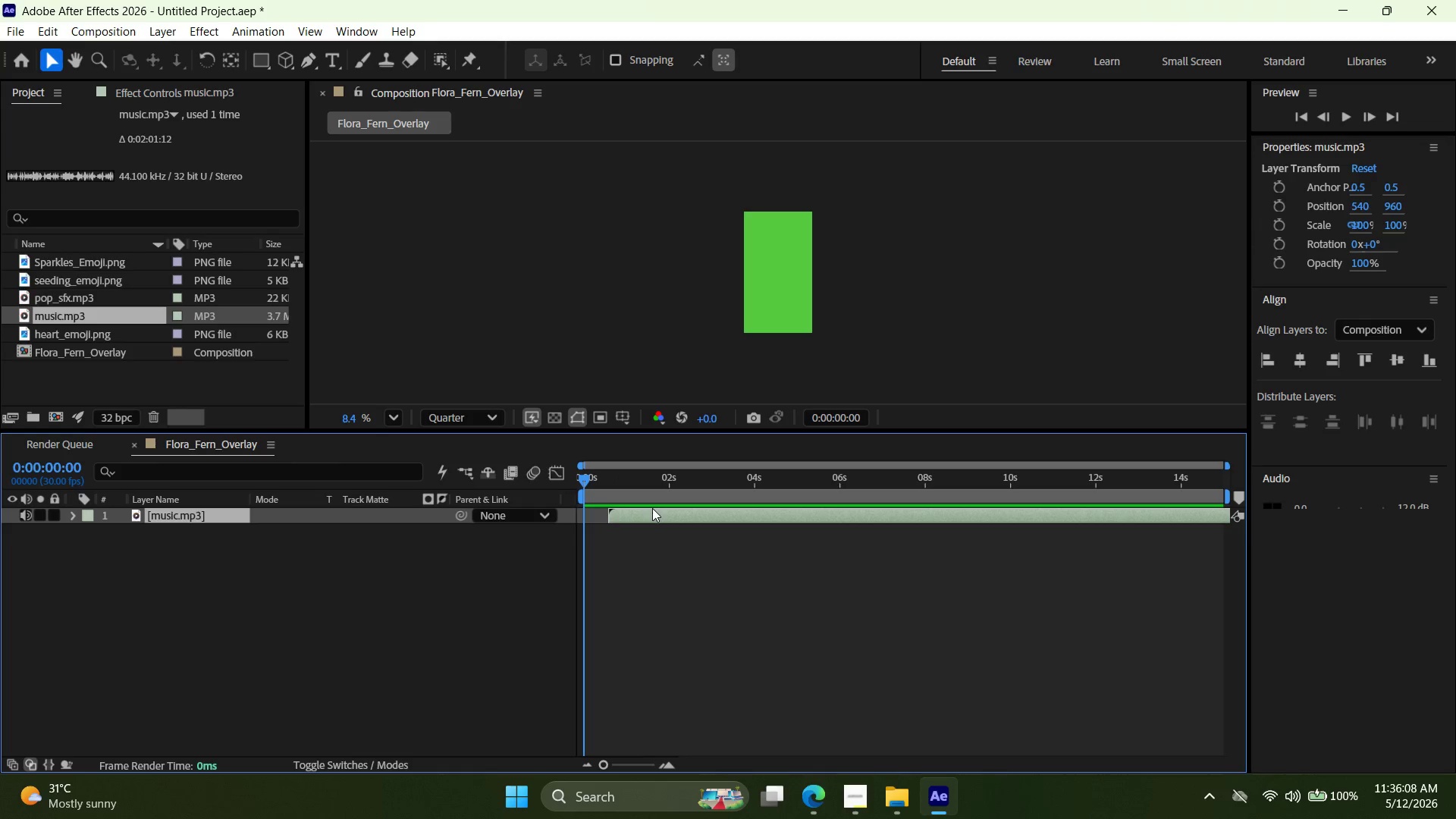 
left_click_drag(start_coordinate=[653, 510], to_coordinate=[628, 513])
 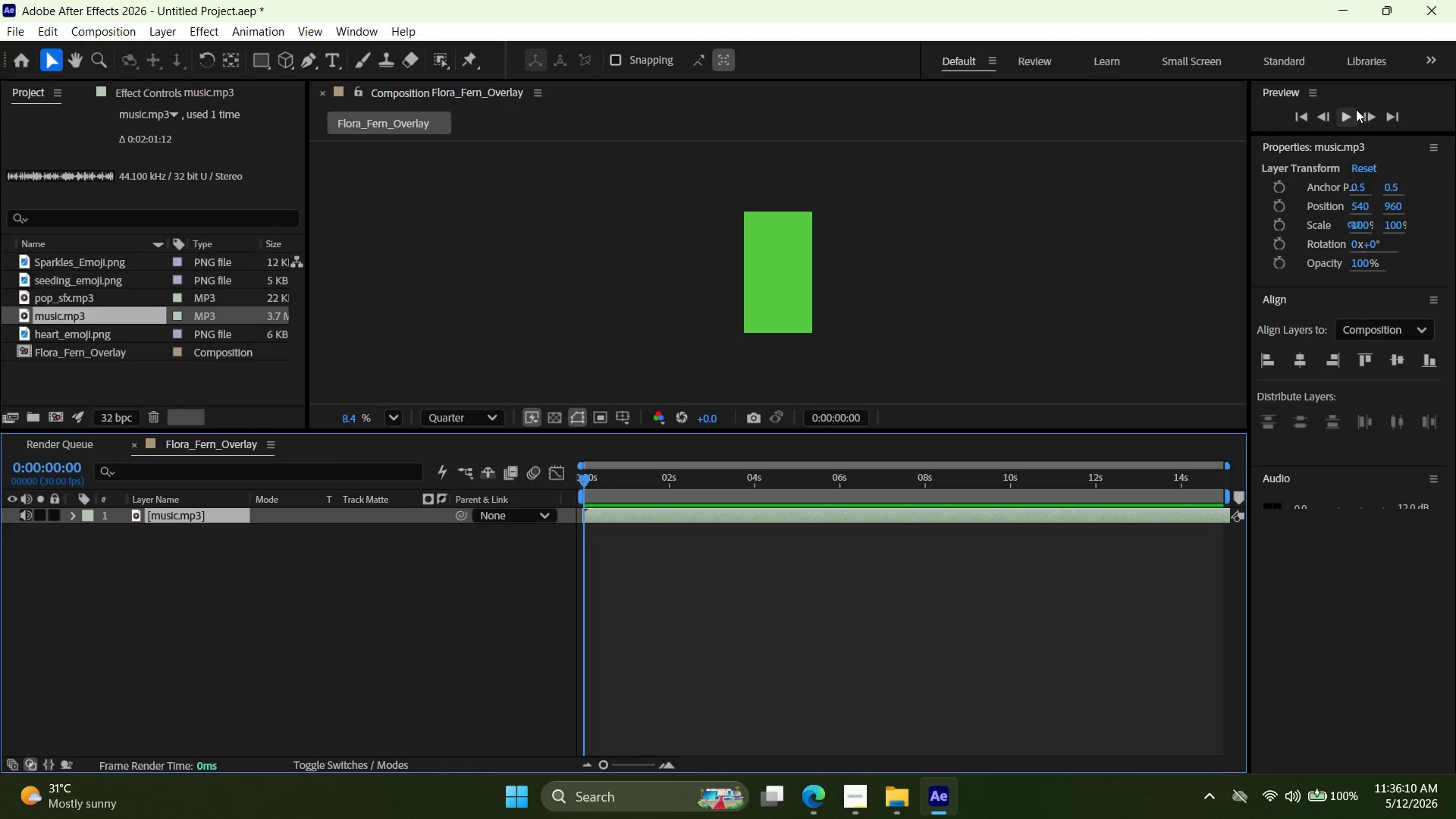 
left_click([1345, 110])
 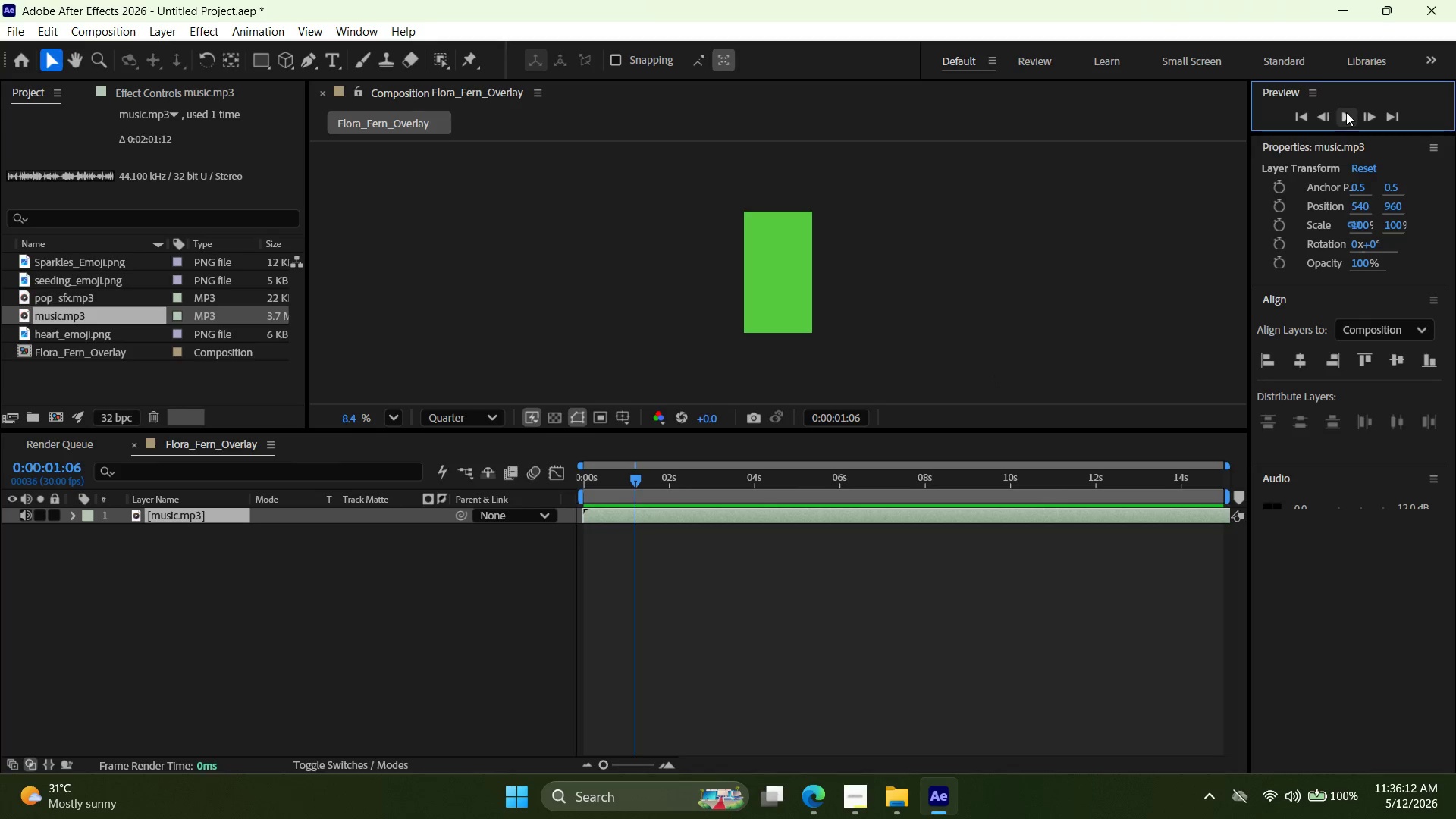 
left_click([1303, 108])
 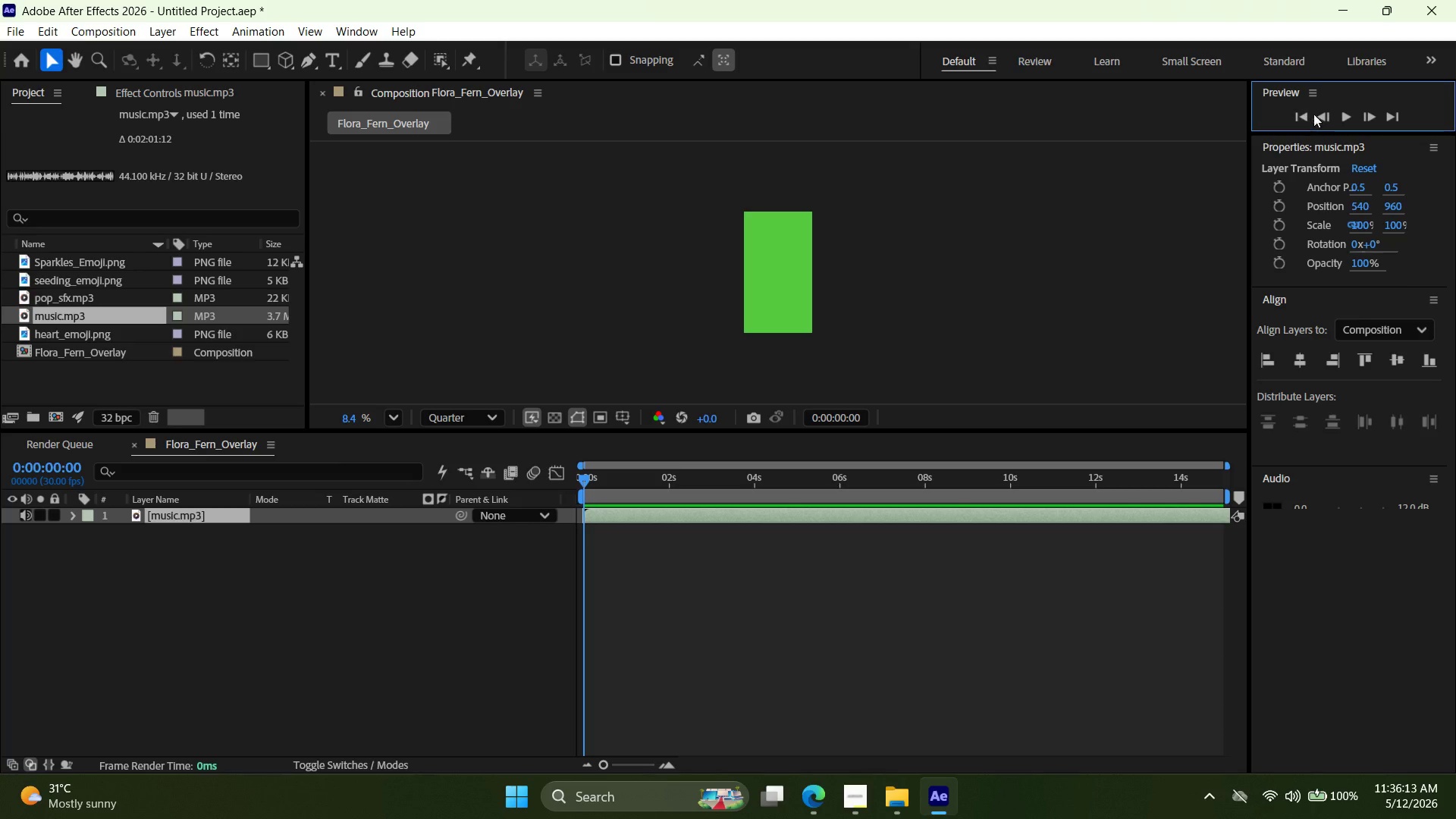 
left_click([1344, 115])
 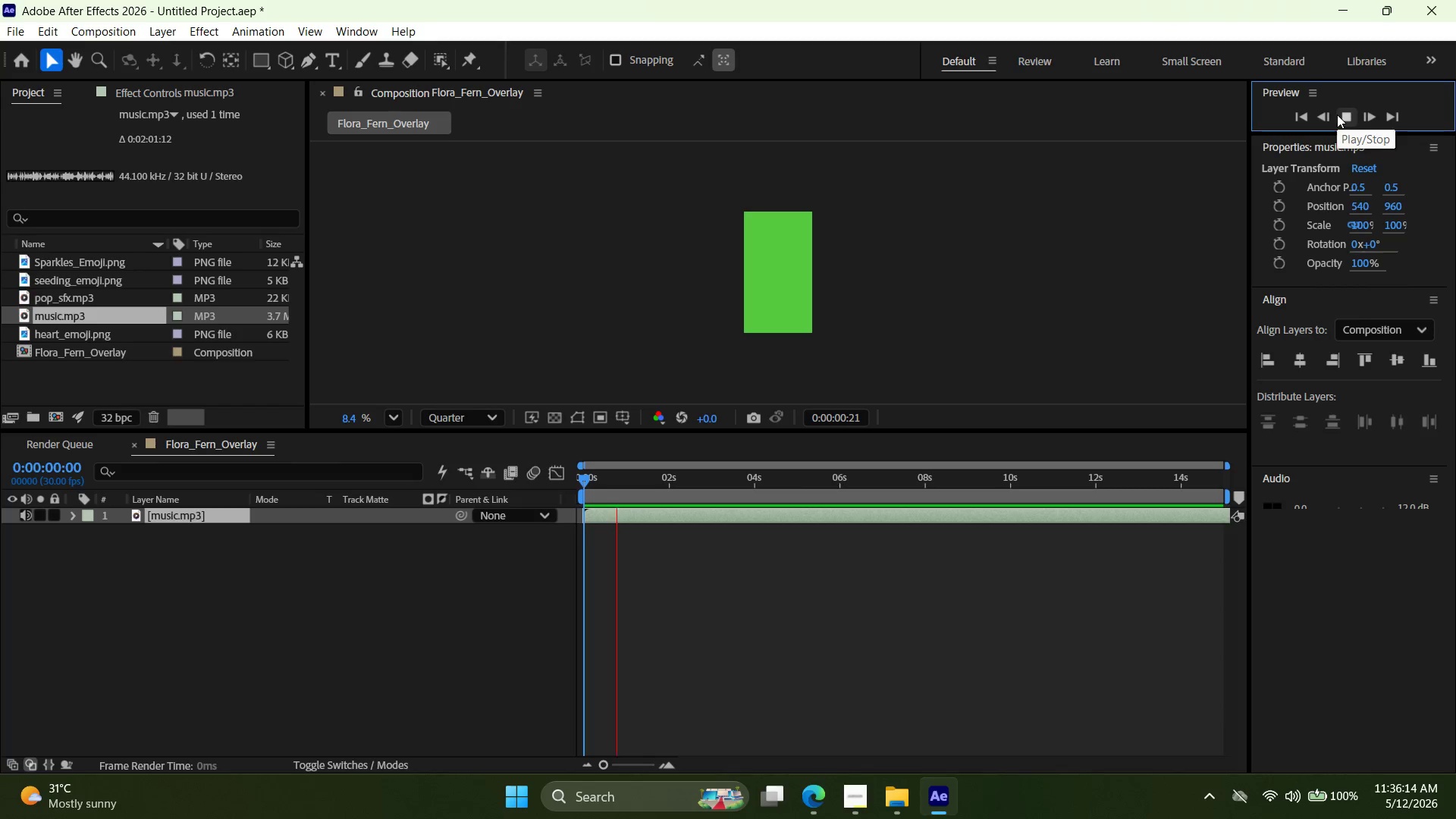 
left_click([1337, 115])
 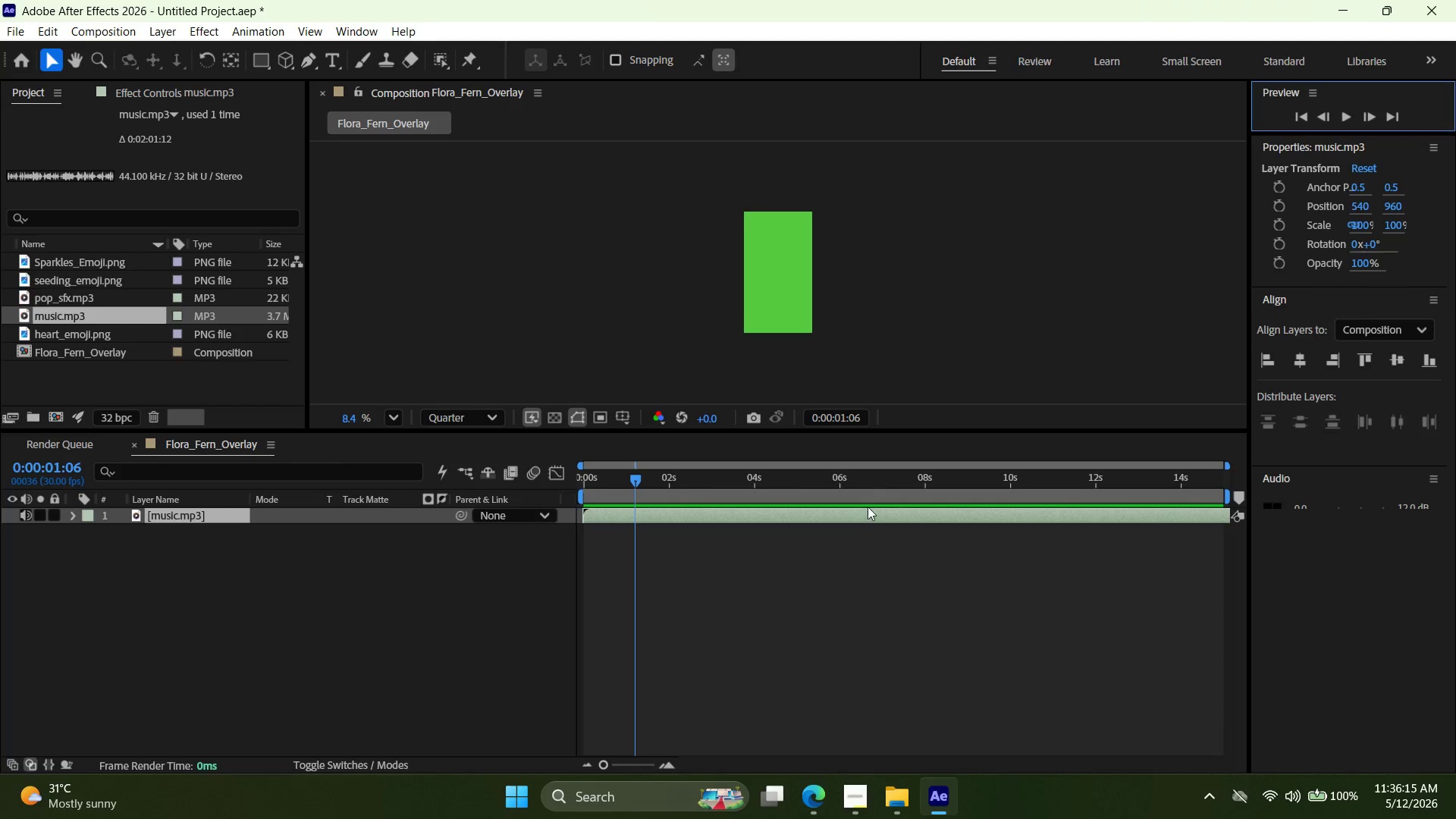 
left_click_drag(start_coordinate=[867, 511], to_coordinate=[871, 504])
 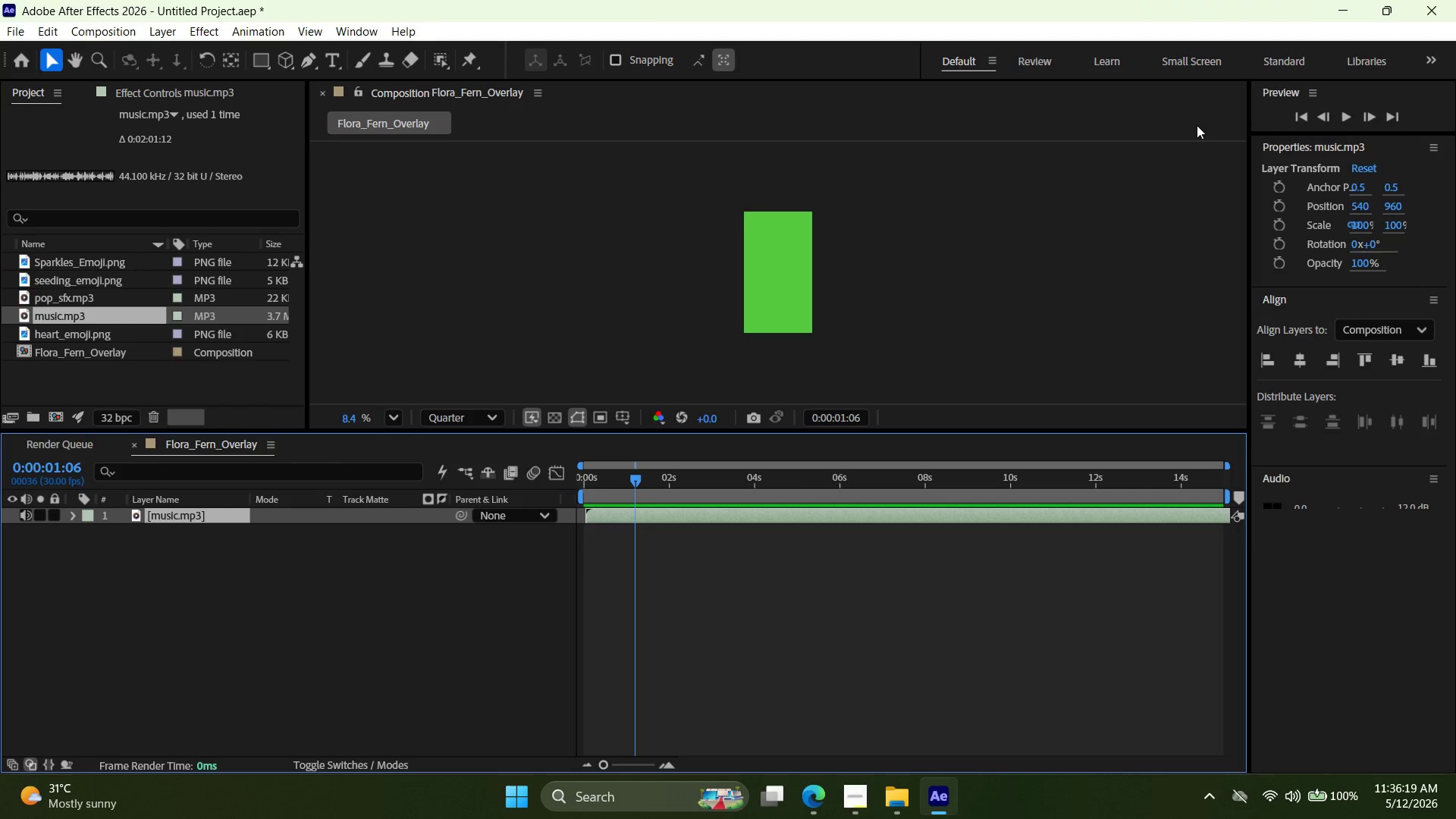 
key(Space)
 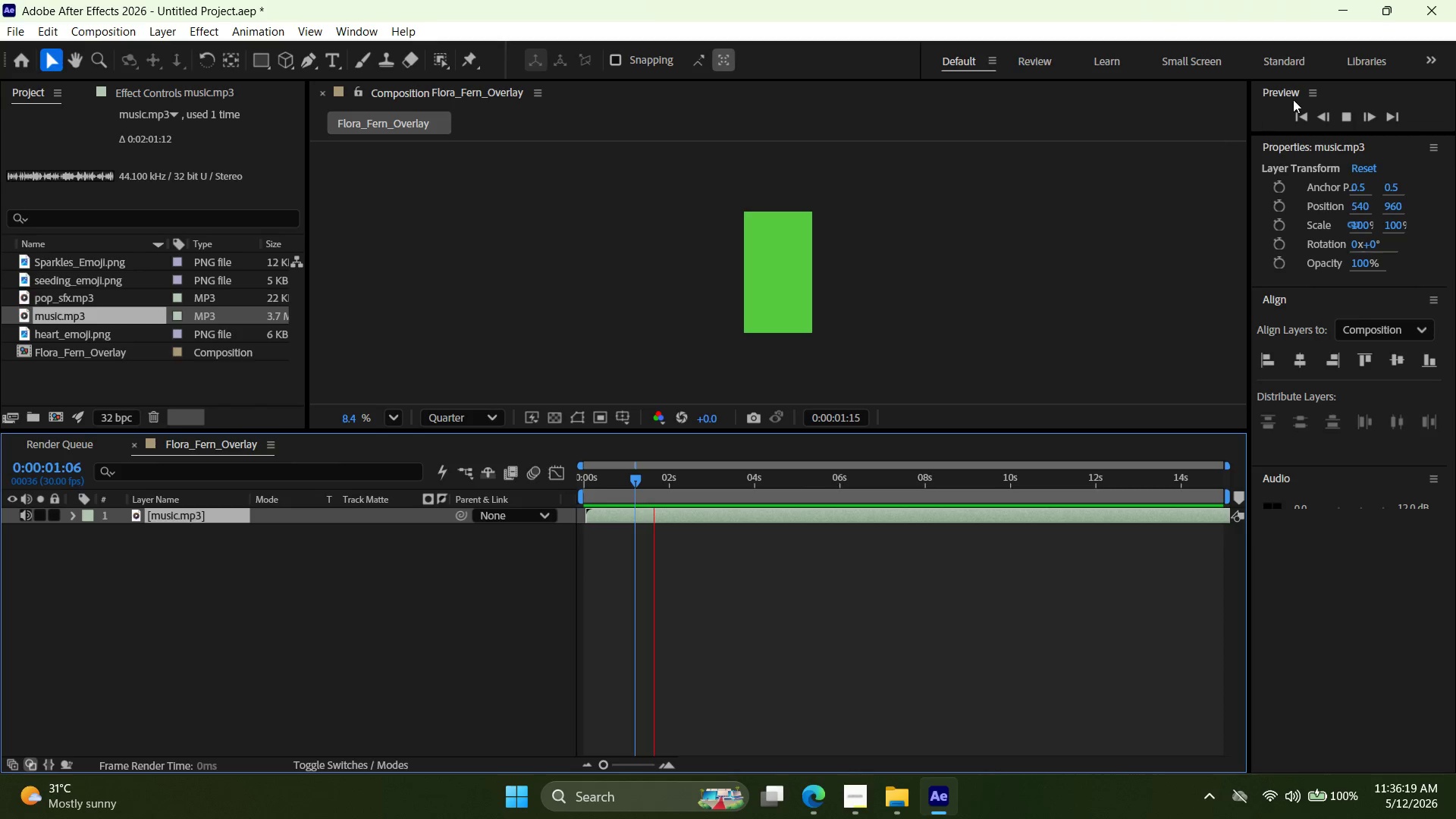 
left_click([1302, 119])
 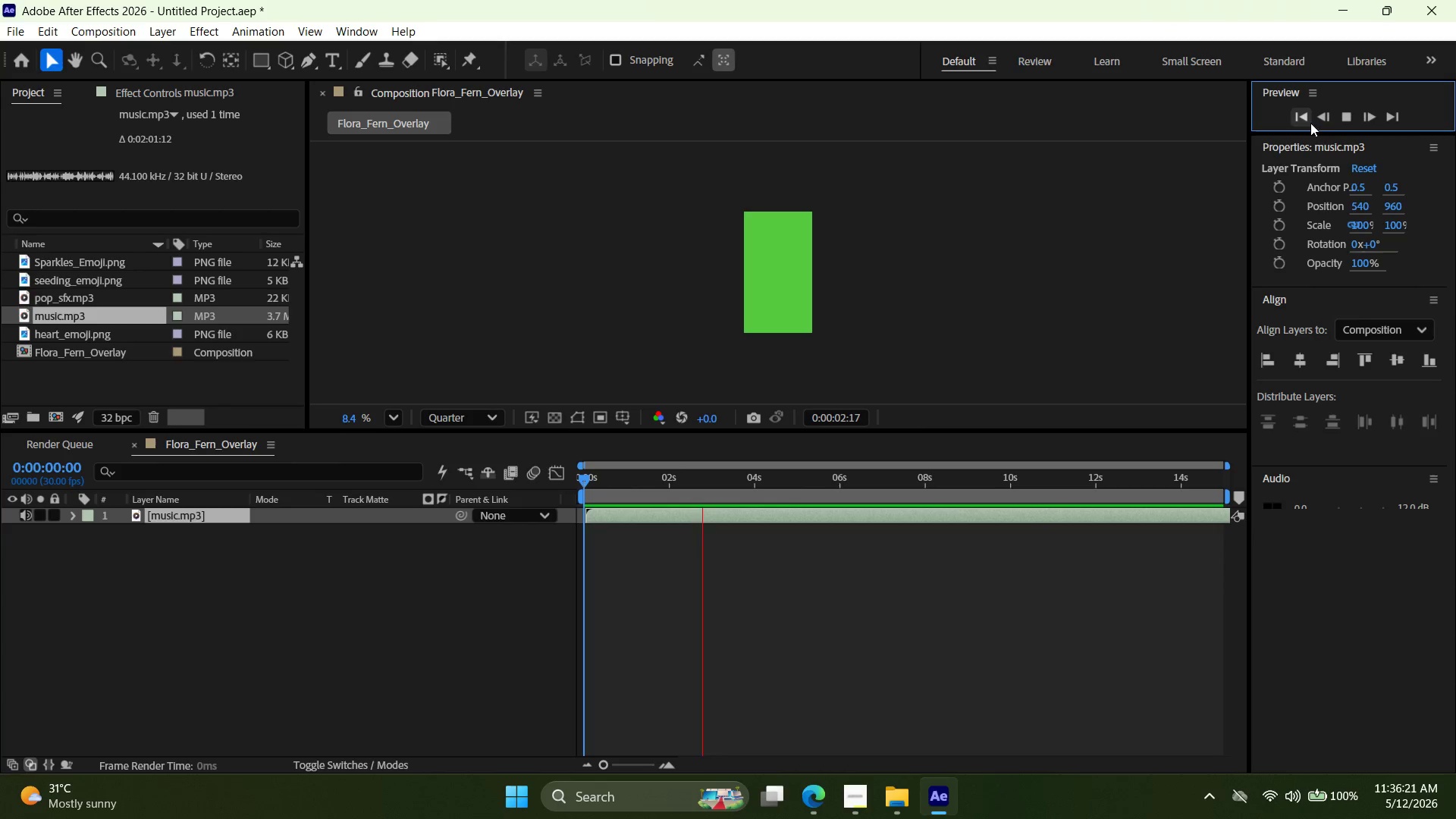 
left_click([1354, 123])
 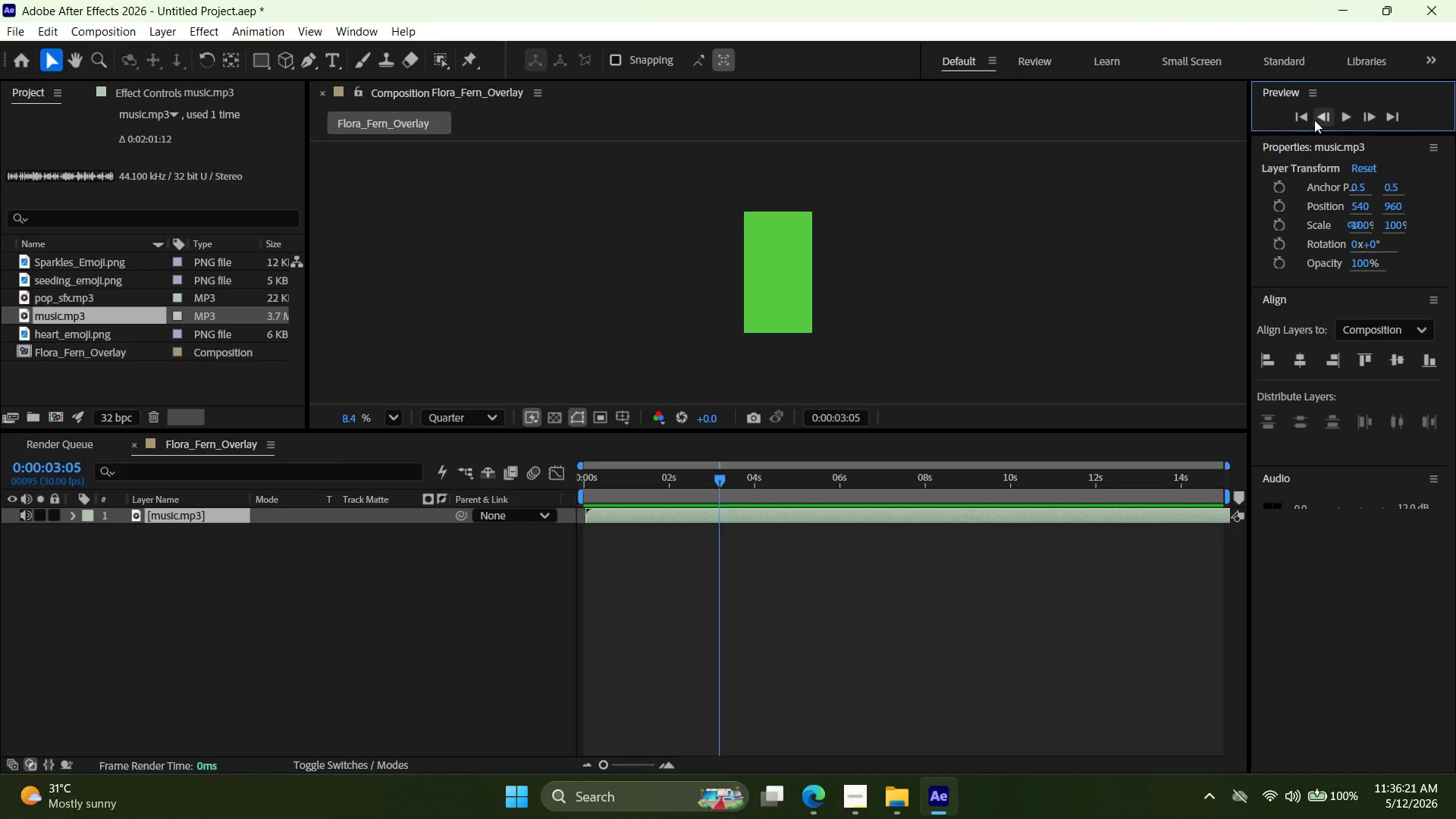 
left_click([1304, 118])
 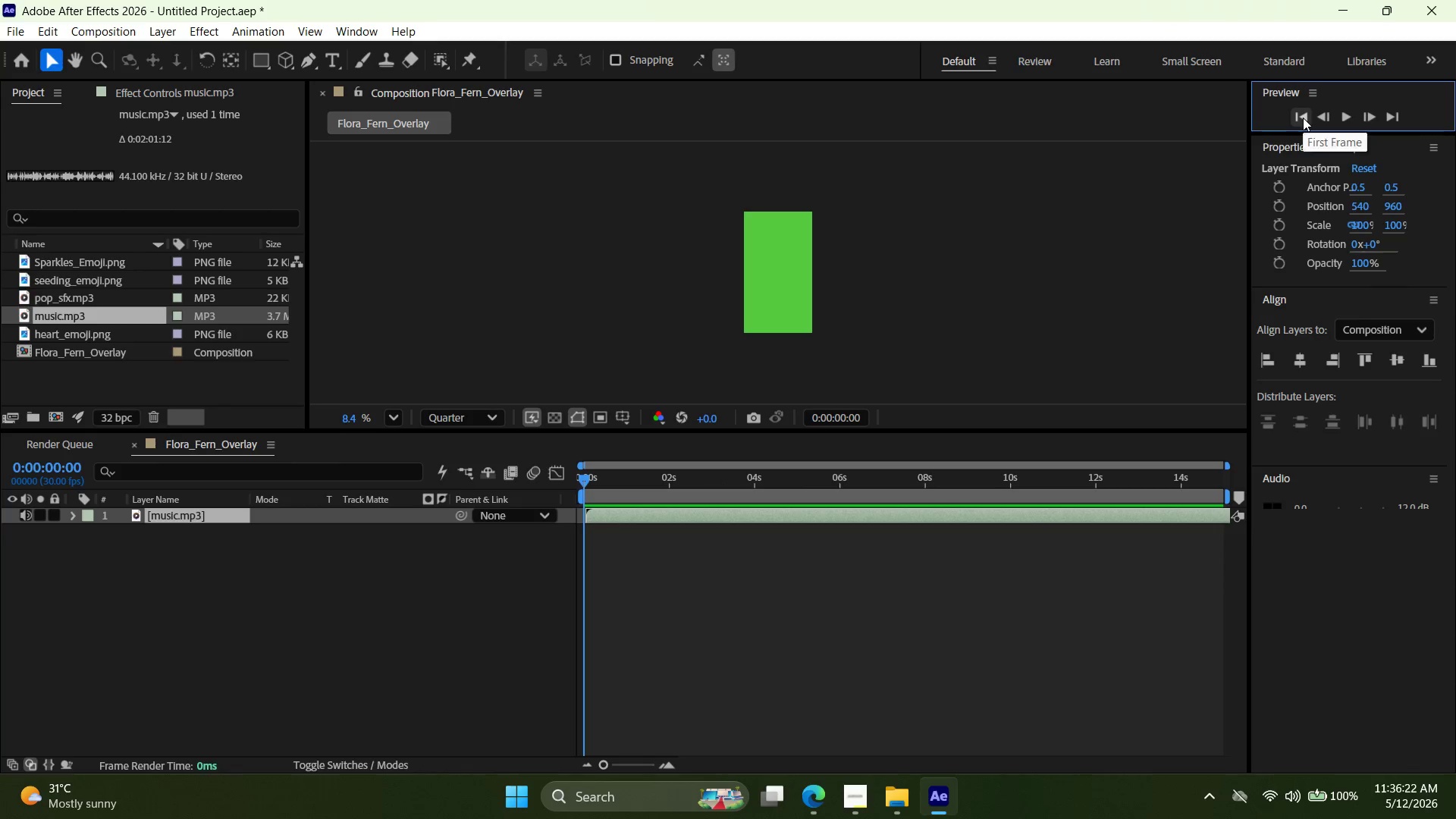 
key(Space)
 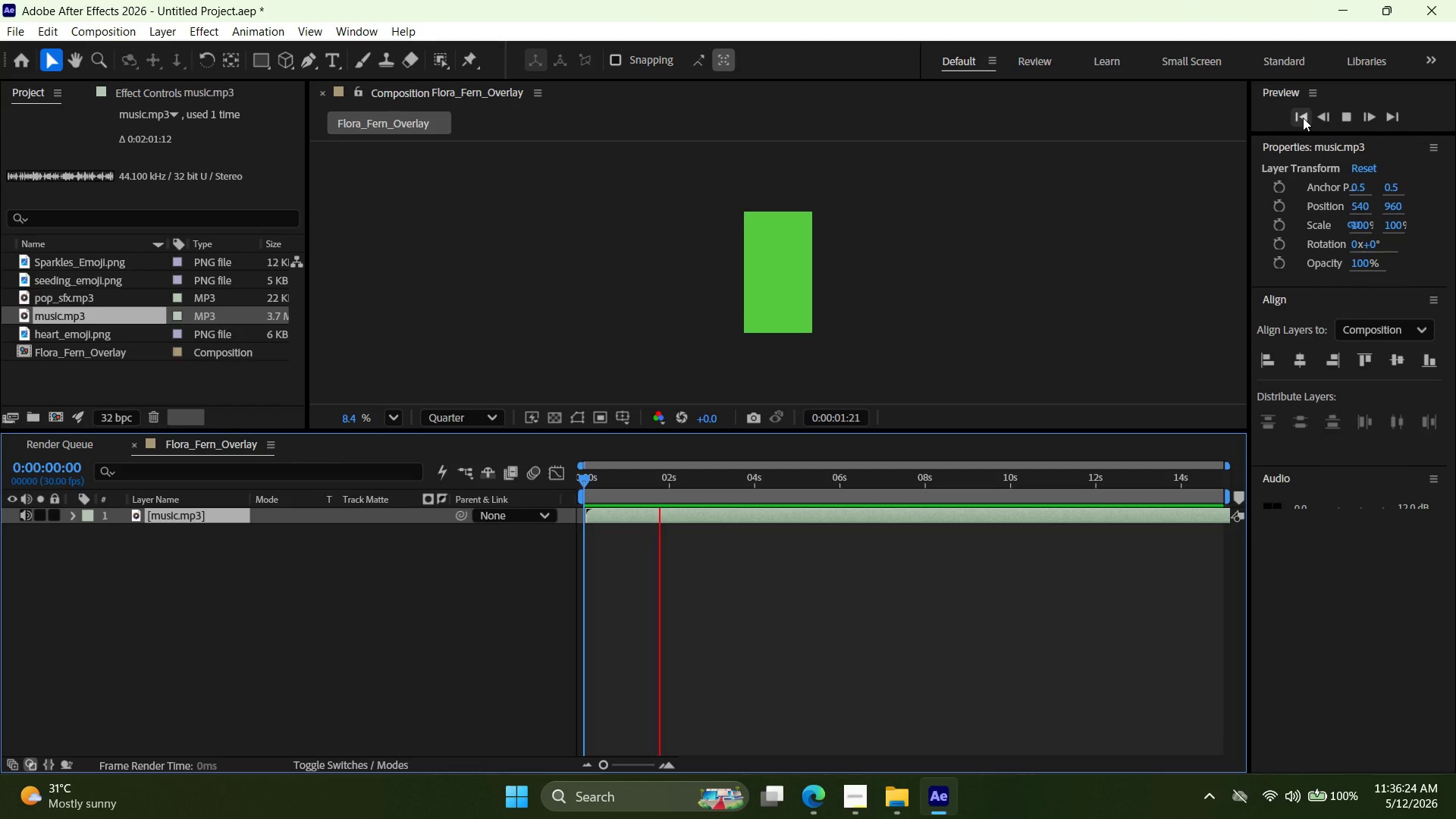 
left_click([1346, 113])
 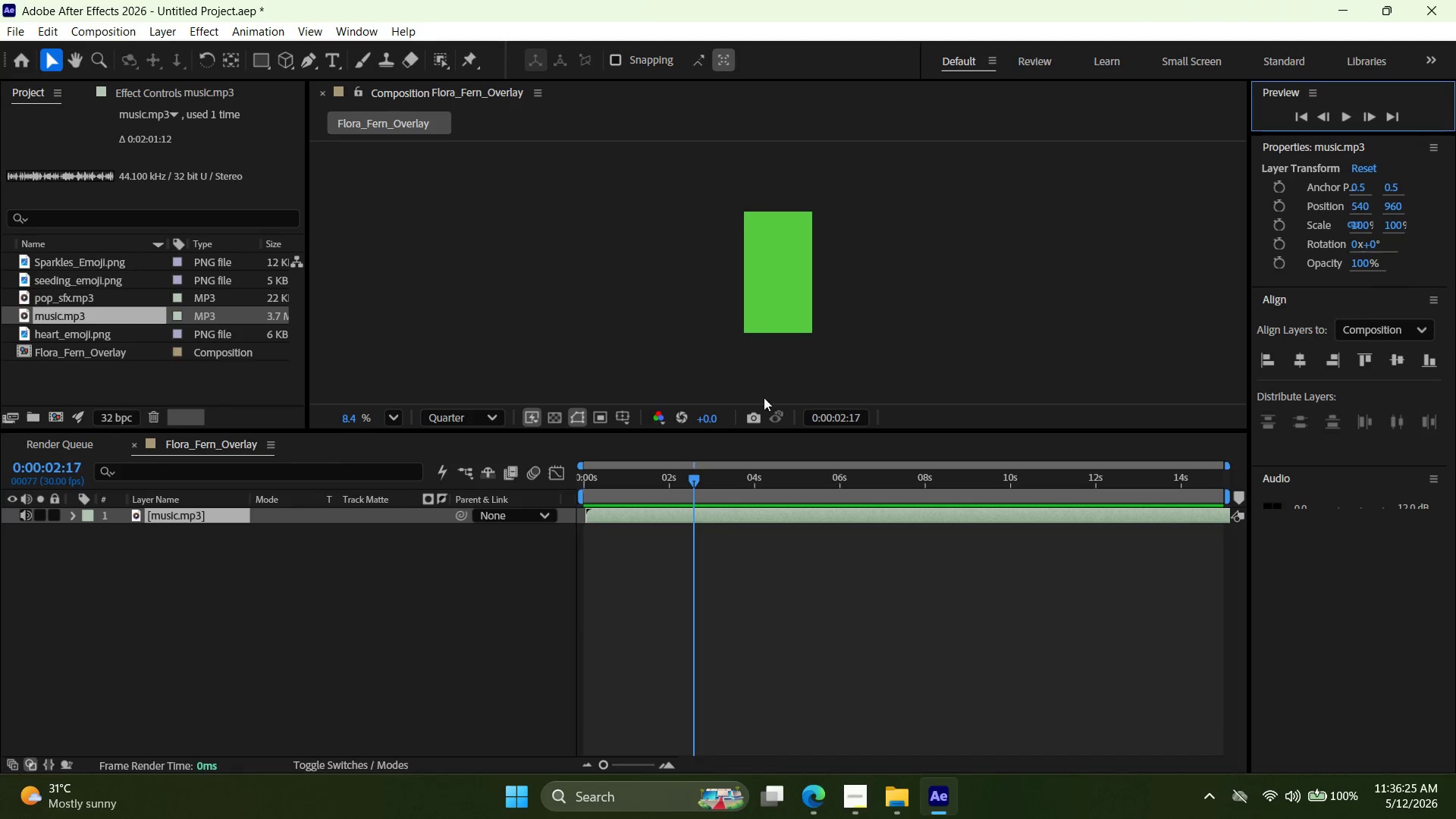 
key(Alt+AltLeft)
 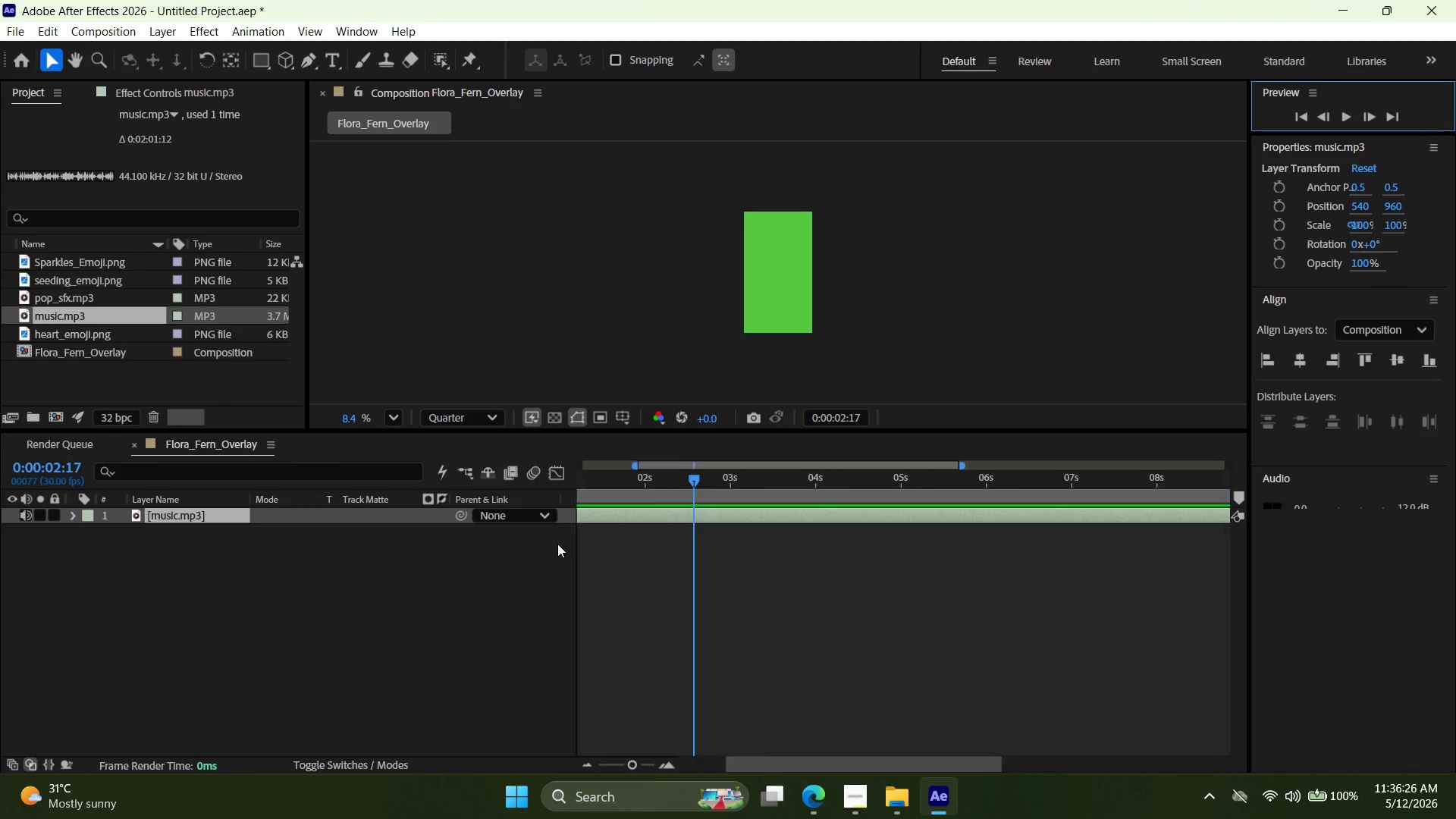 
scroll: coordinate [557, 544], scroll_direction: up, amount: 3.0
 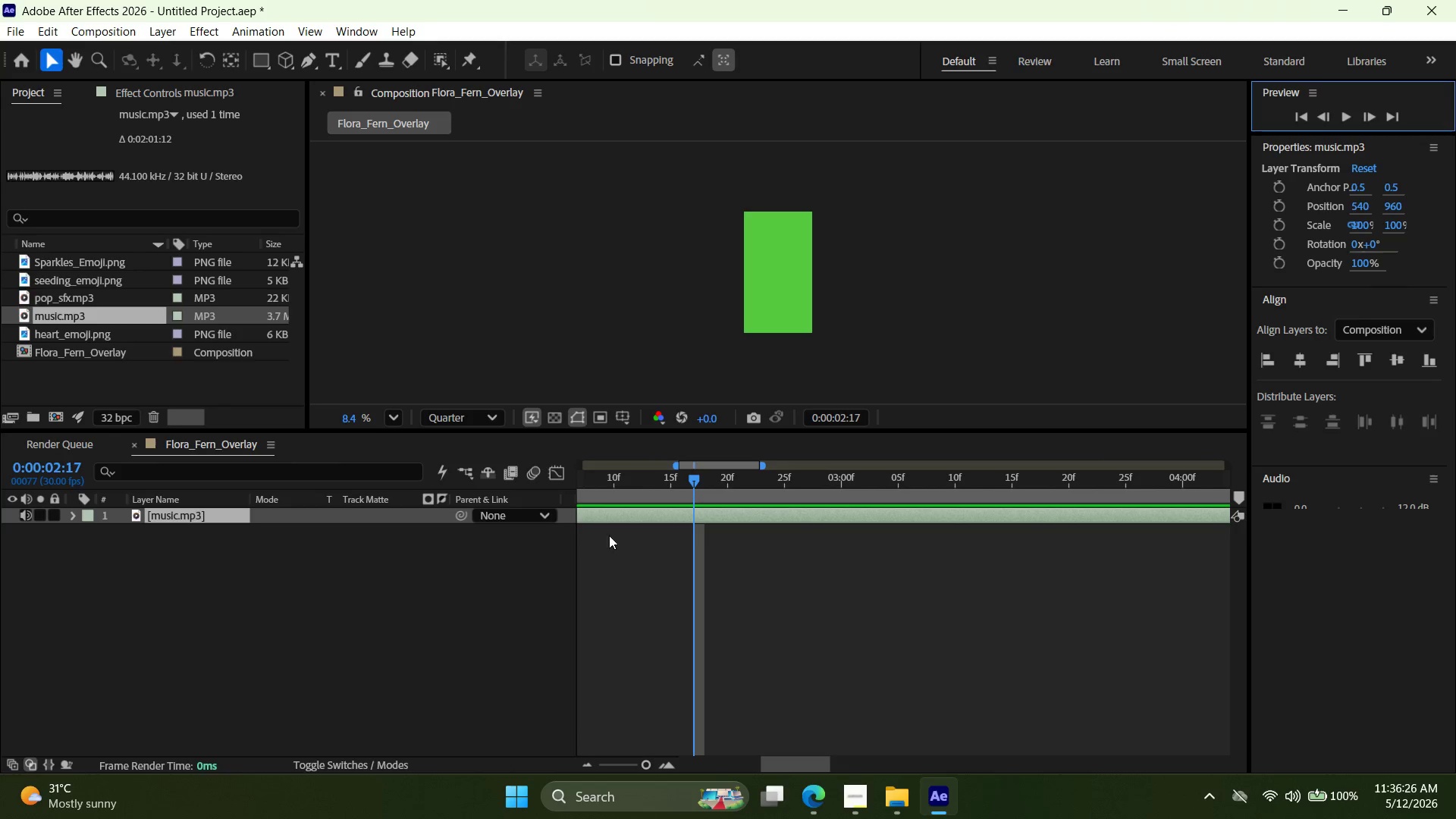 
hold_key(key=Space, duration=1.5)
 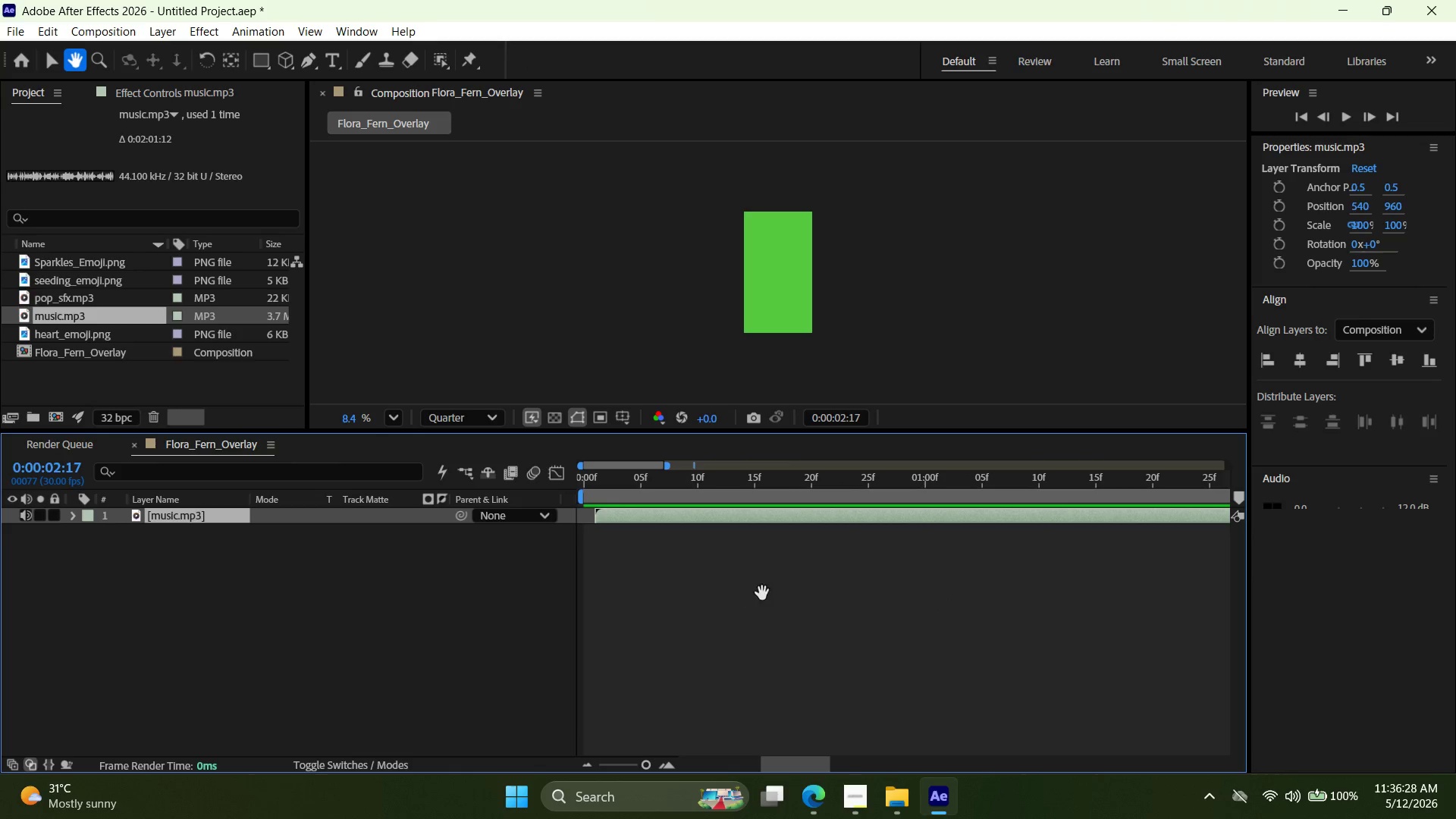 
left_click_drag(start_coordinate=[654, 579], to_coordinate=[1113, 575])
 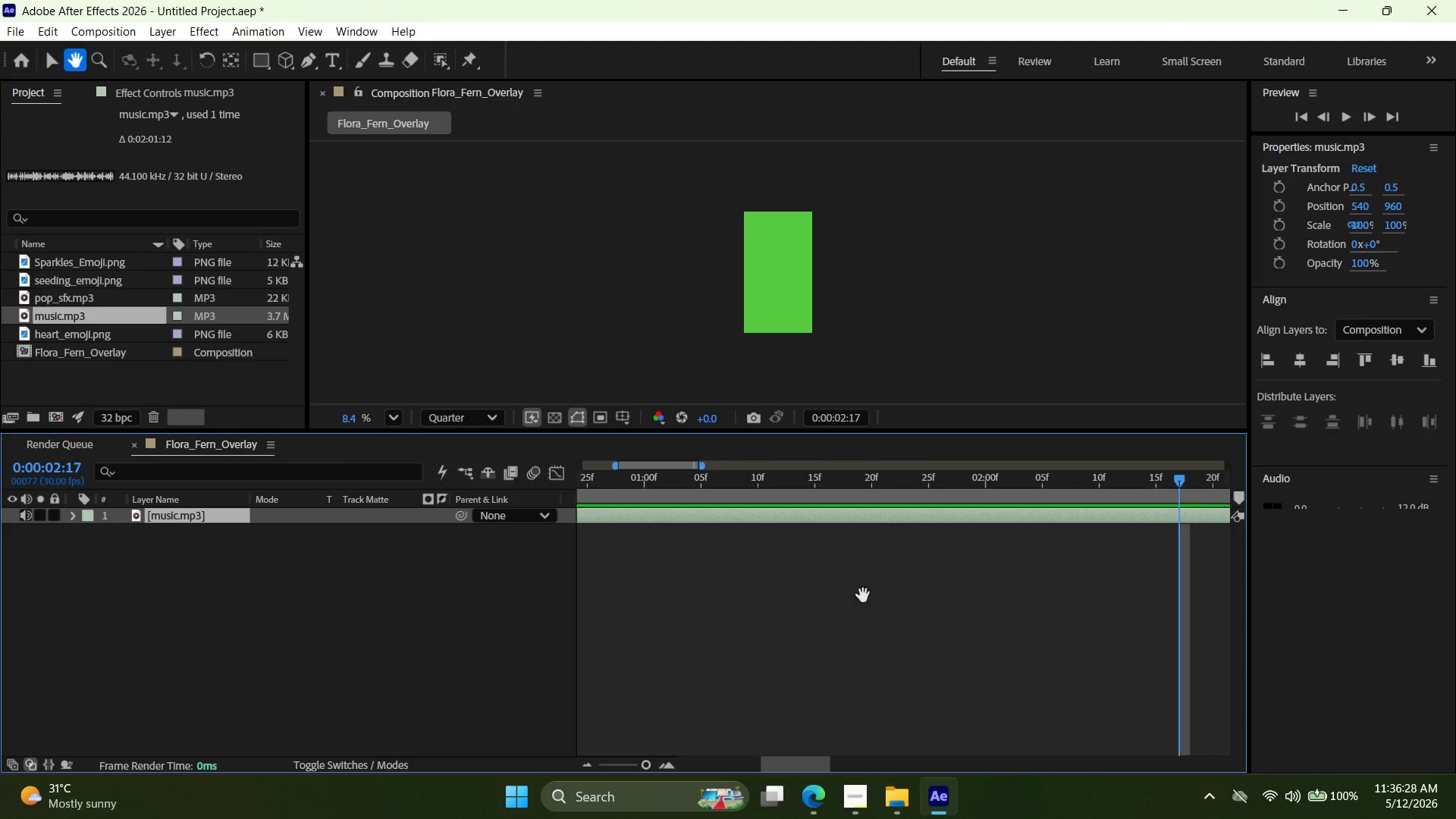 
left_click_drag(start_coordinate=[779, 594], to_coordinate=[1097, 595])
 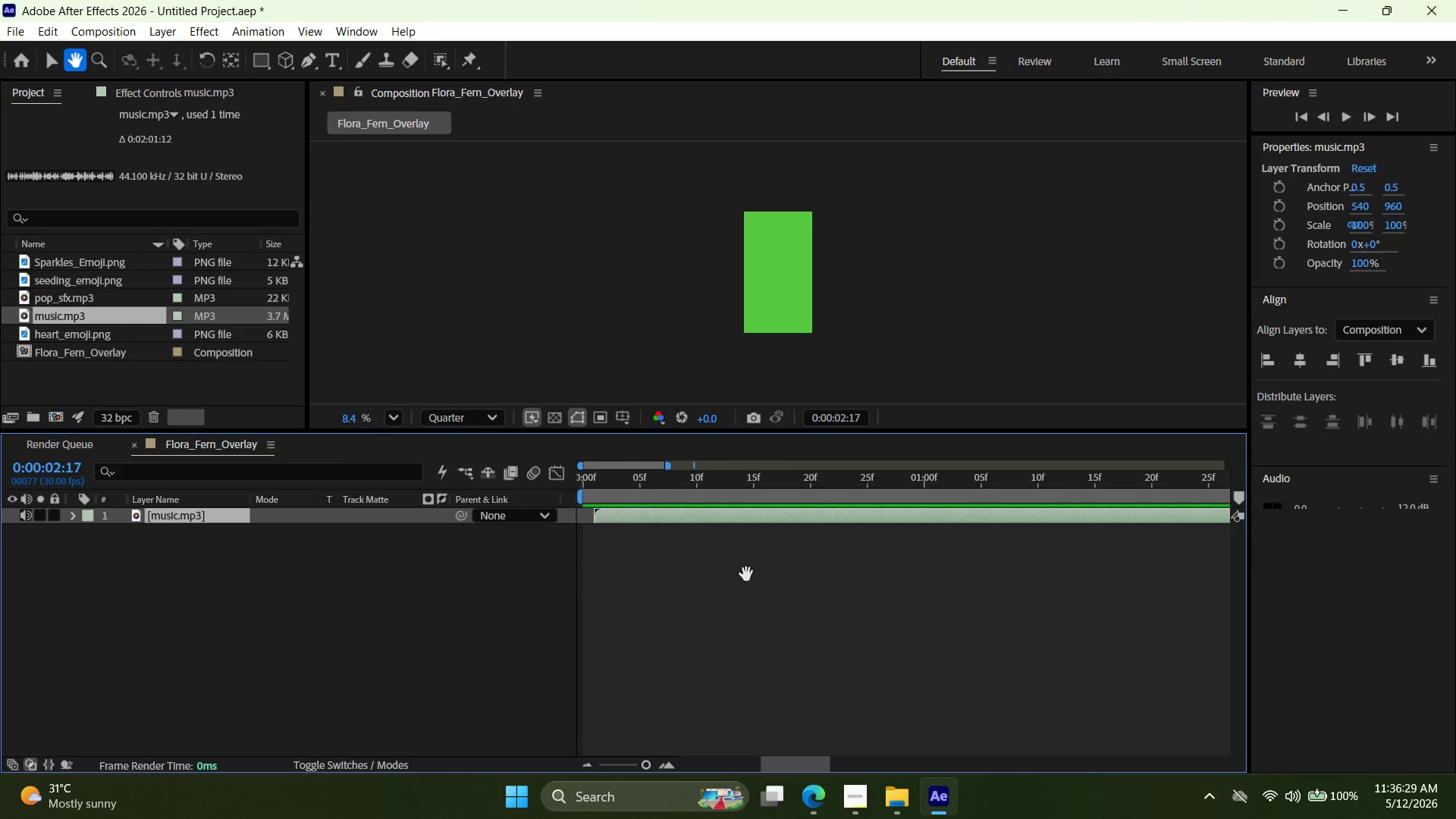 
hold_key(key=Space, duration=0.78)
 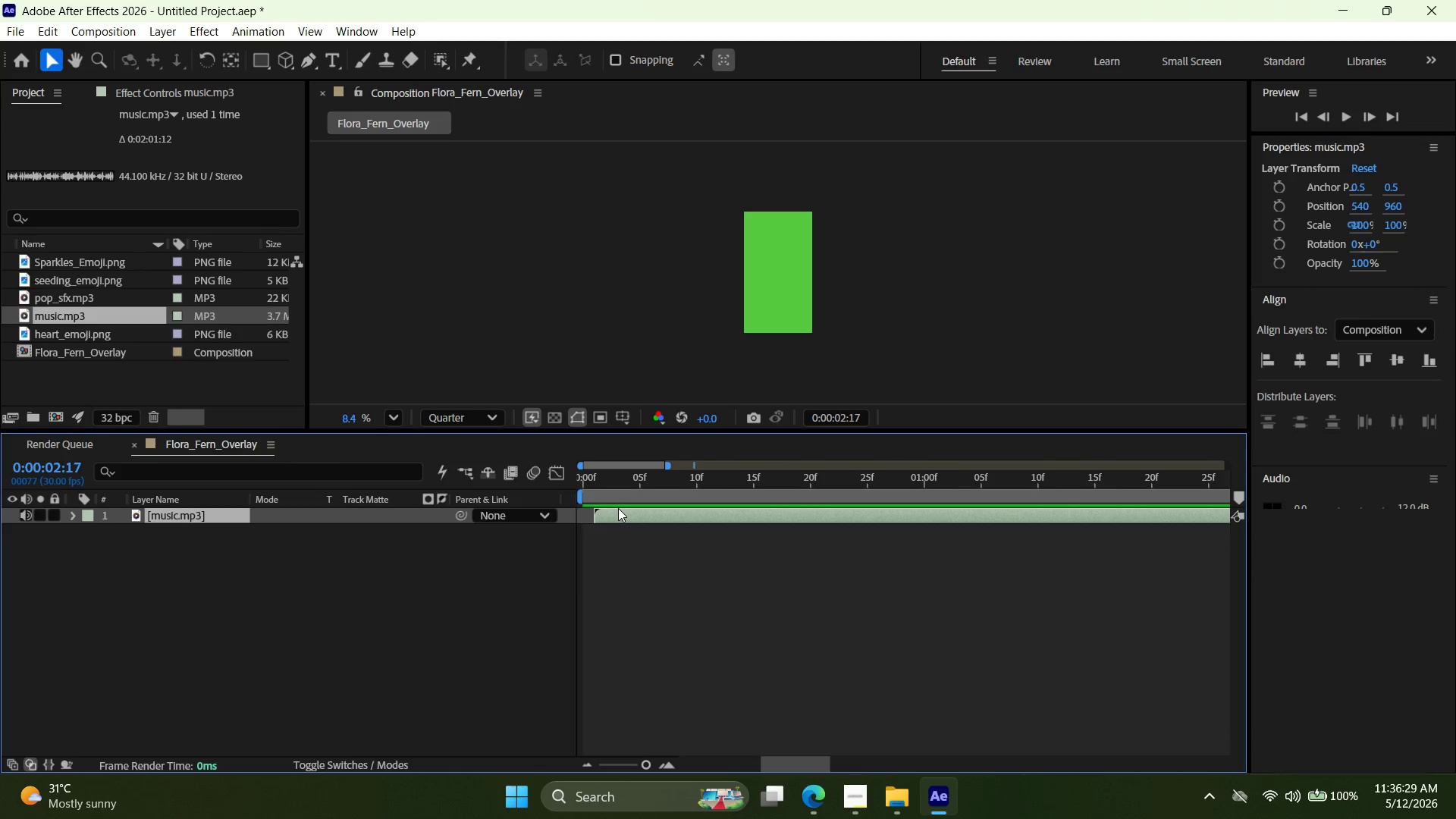 
left_click_drag(start_coordinate=[687, 598], to_coordinate=[759, 588])
 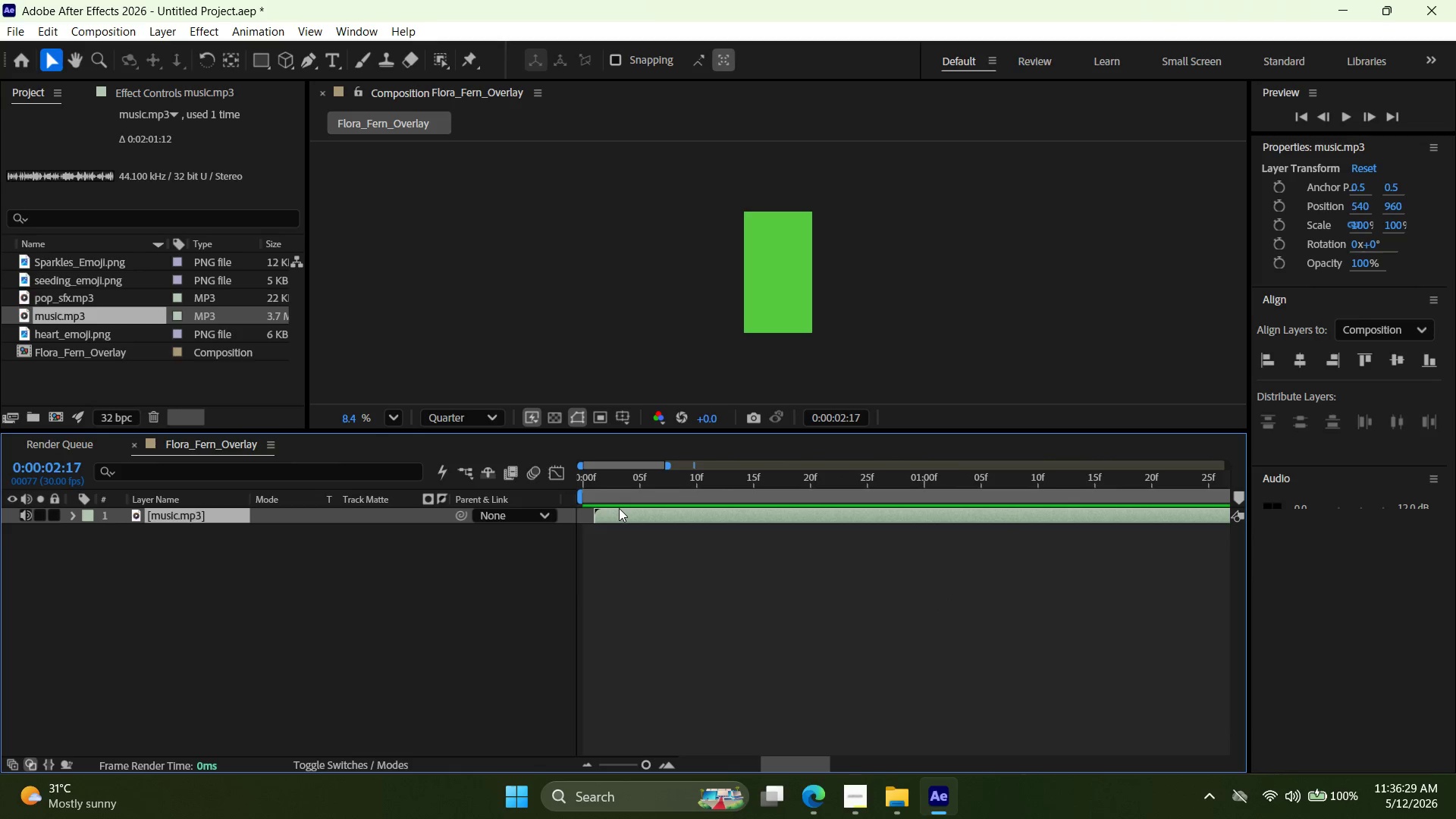 
left_click_drag(start_coordinate=[618, 508], to_coordinate=[610, 512])
 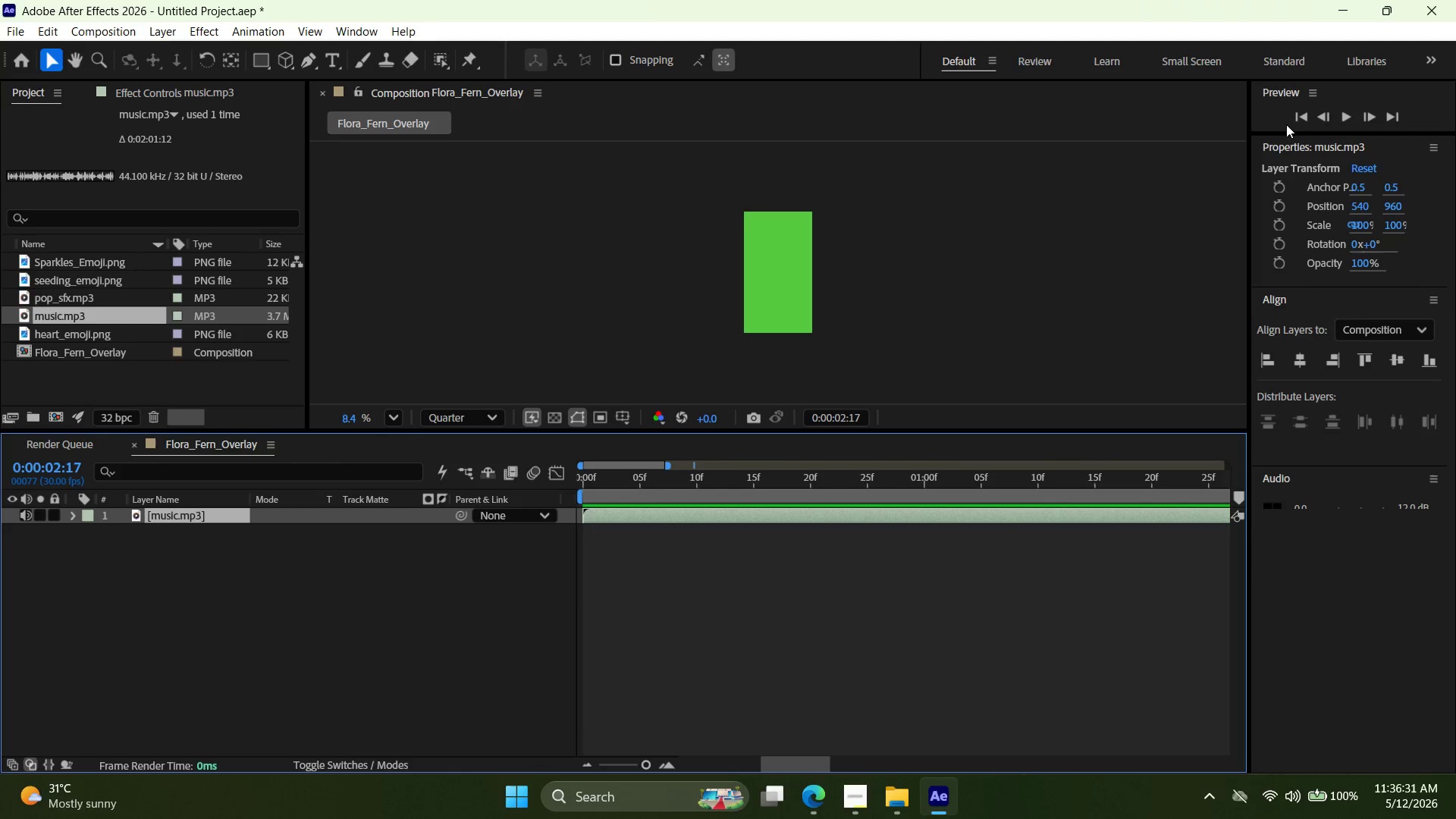 
left_click([1301, 121])
 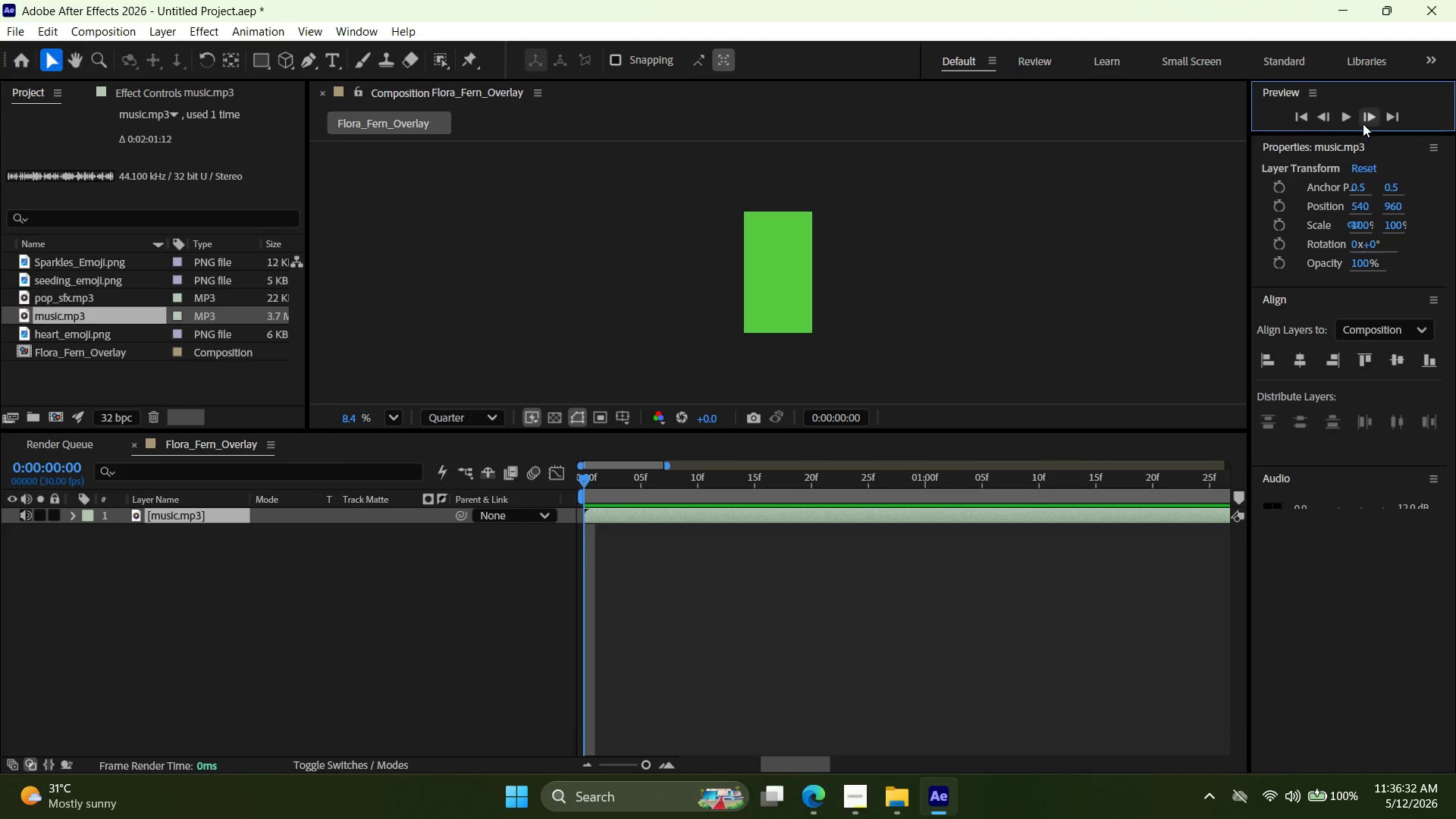 
left_click([1347, 119])
 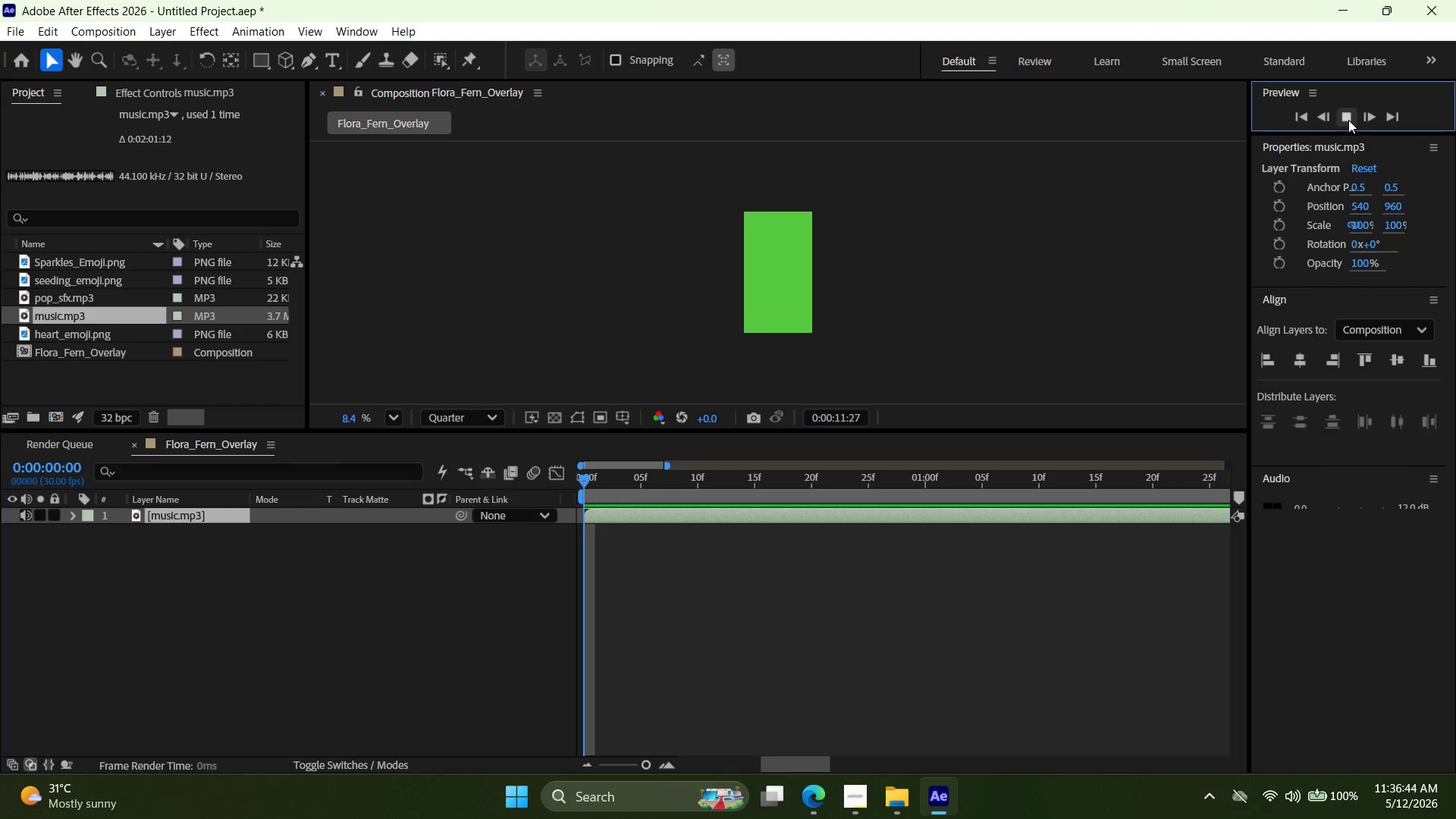 
wait(17.33)
 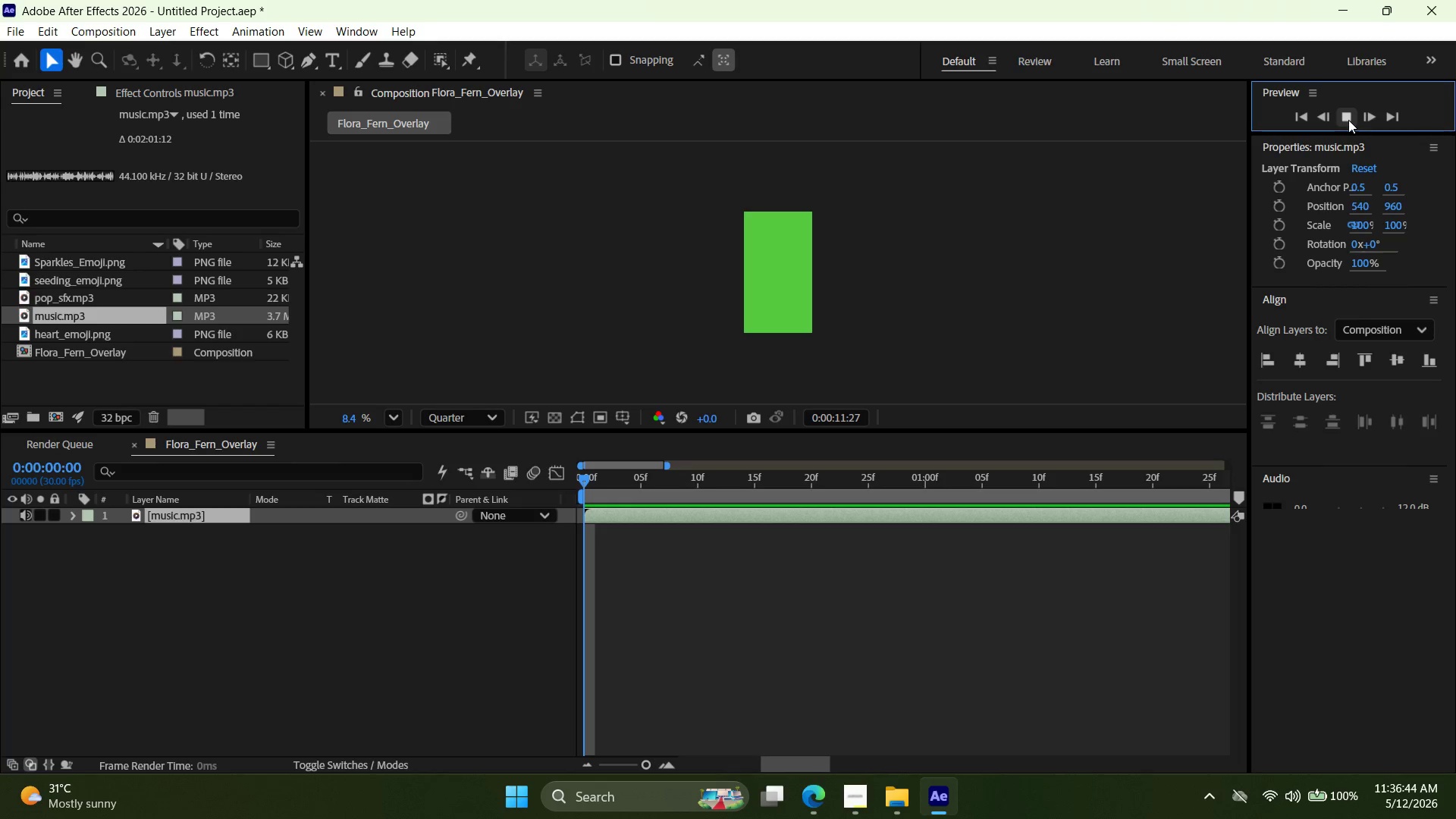 
left_click([1351, 122])
 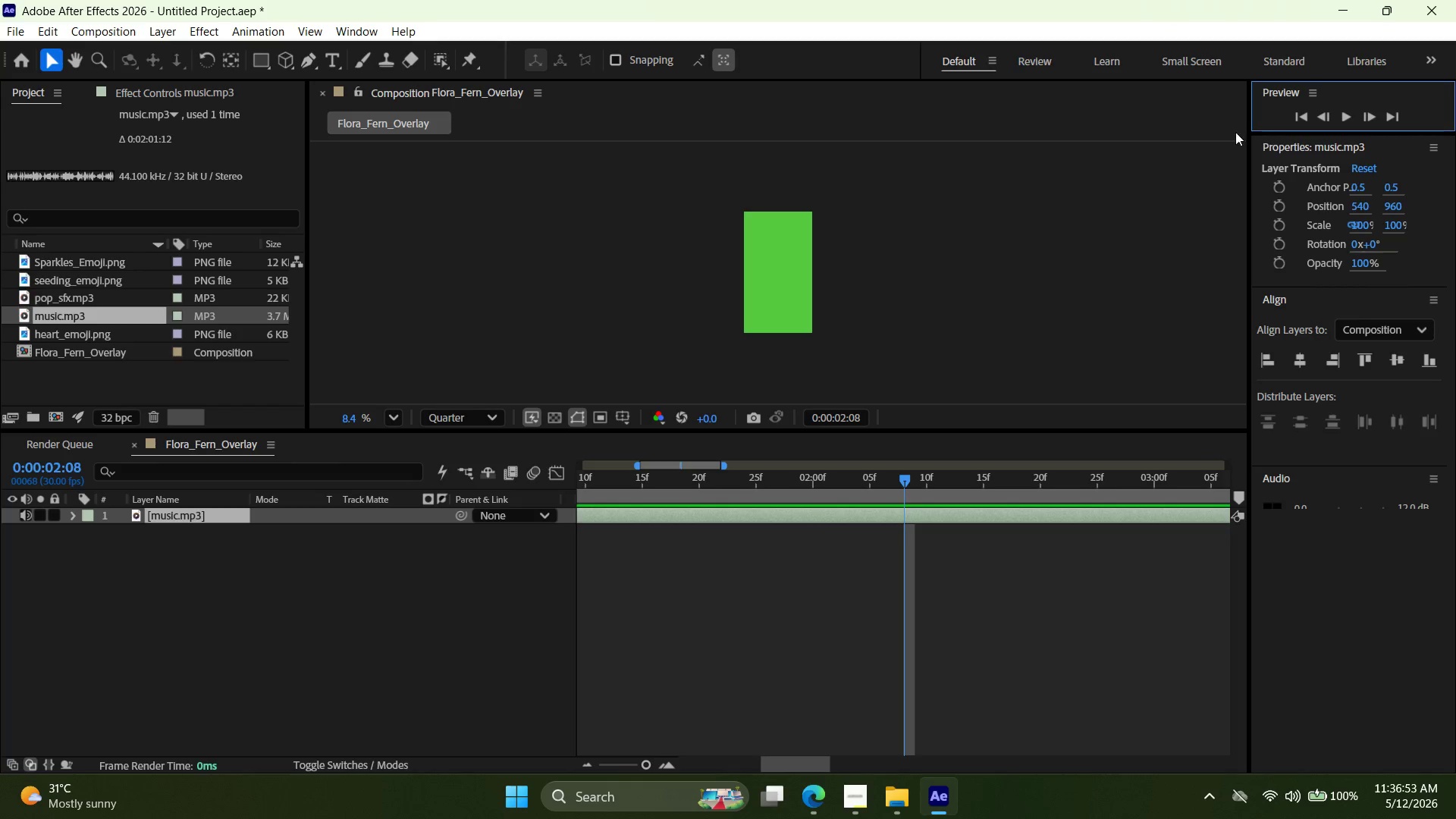 
left_click([1119, 249])
 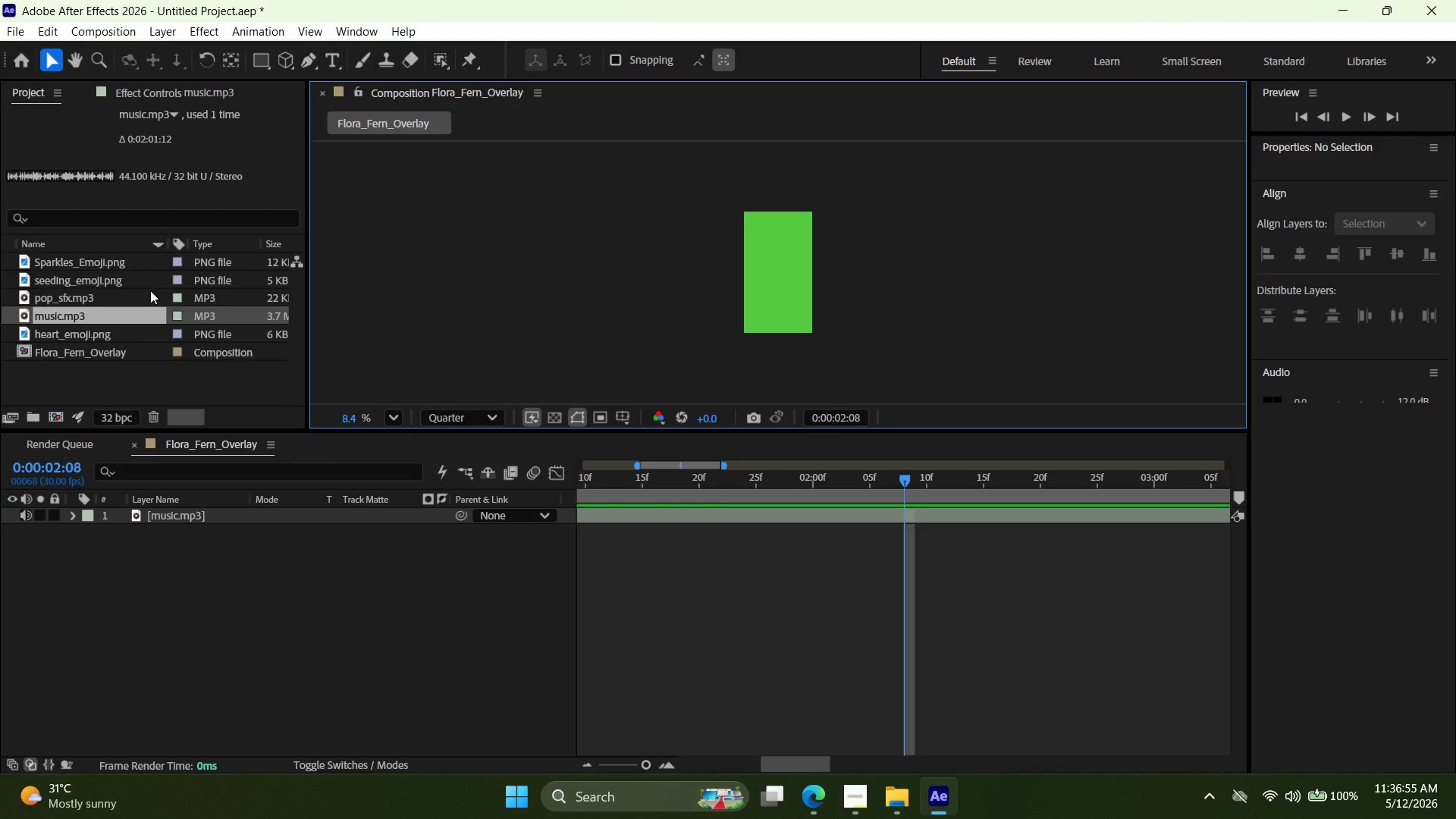 
left_click([106, 282])
 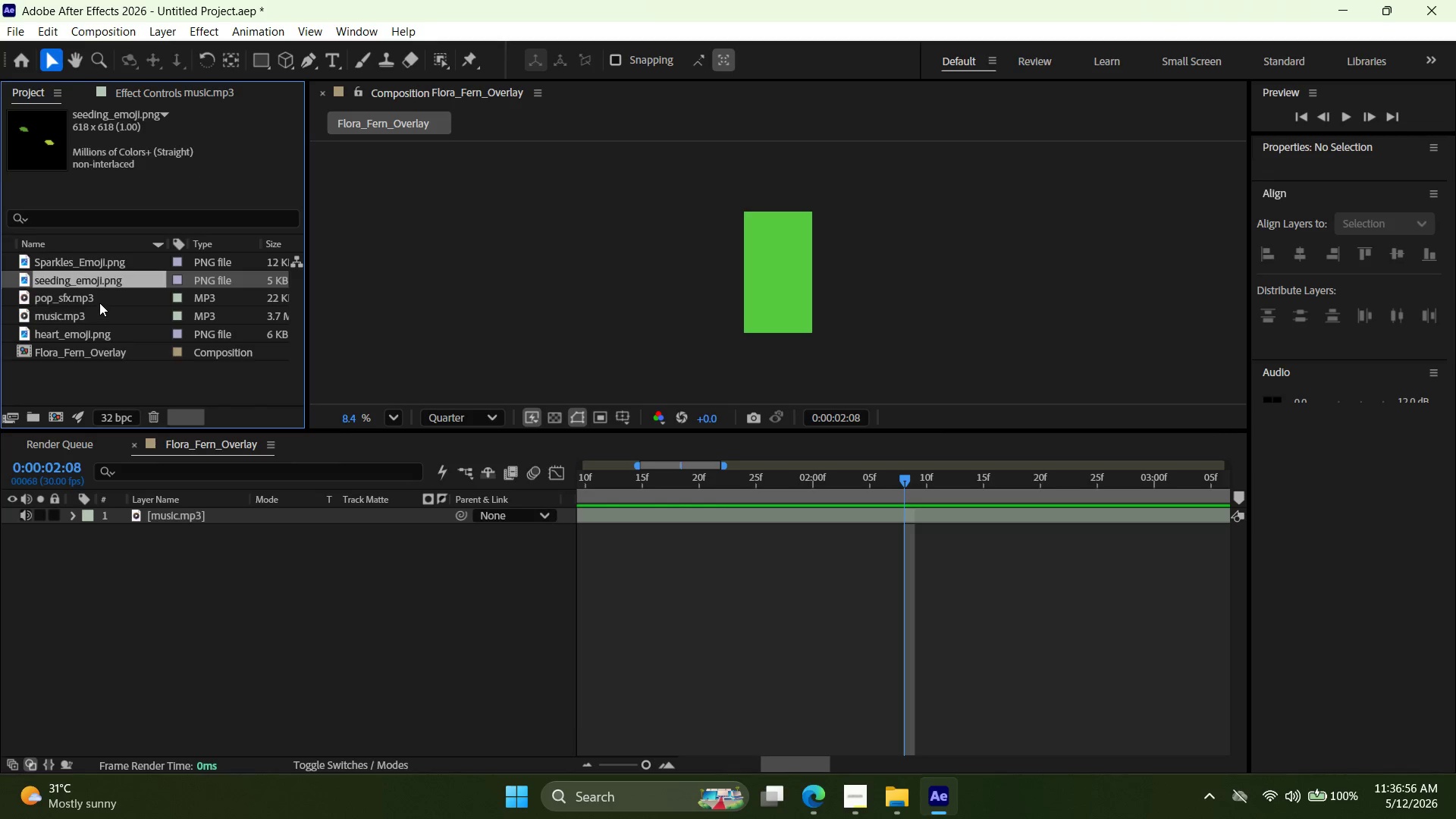 
left_click([100, 302])
 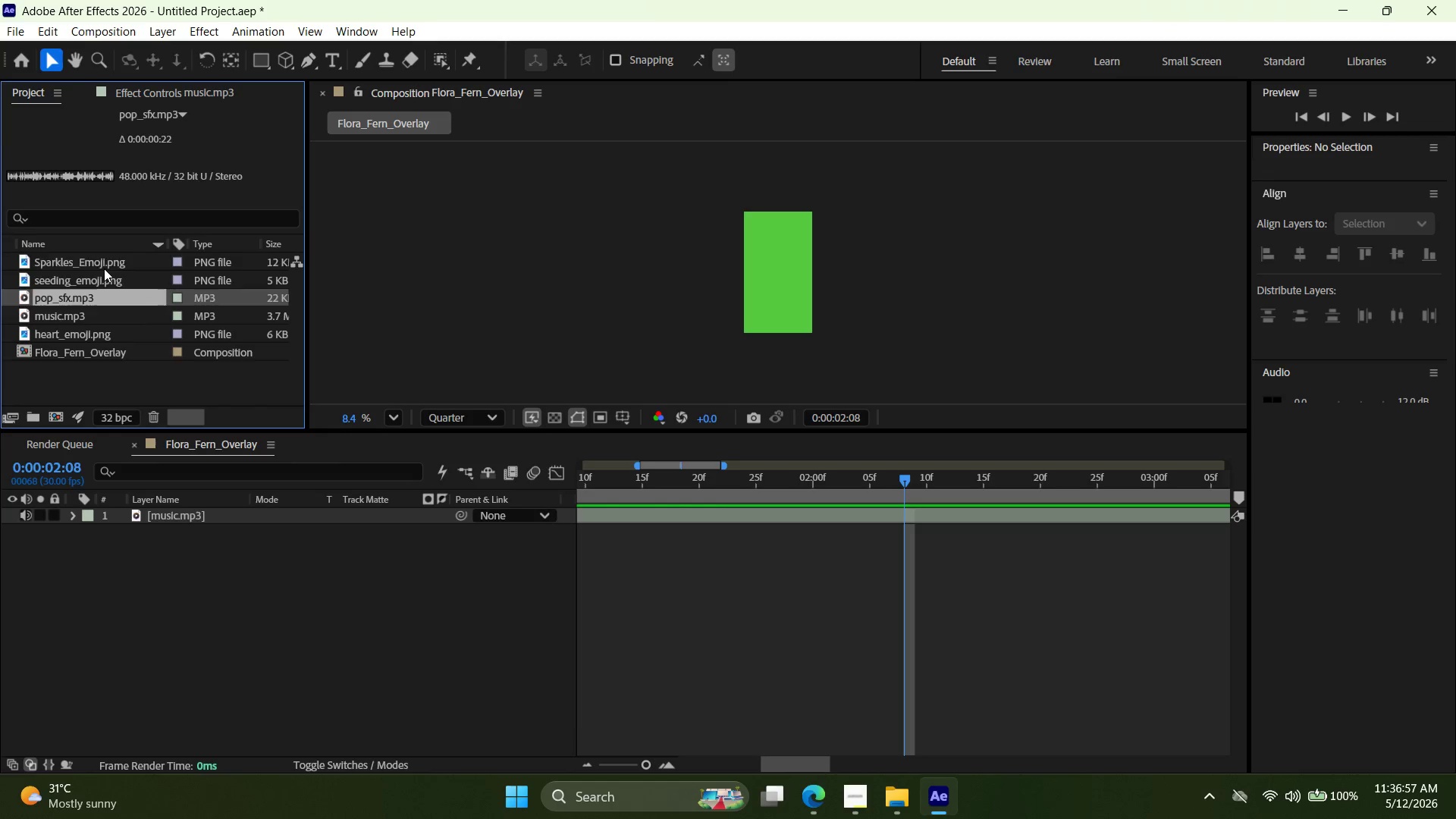 
left_click([104, 268])
 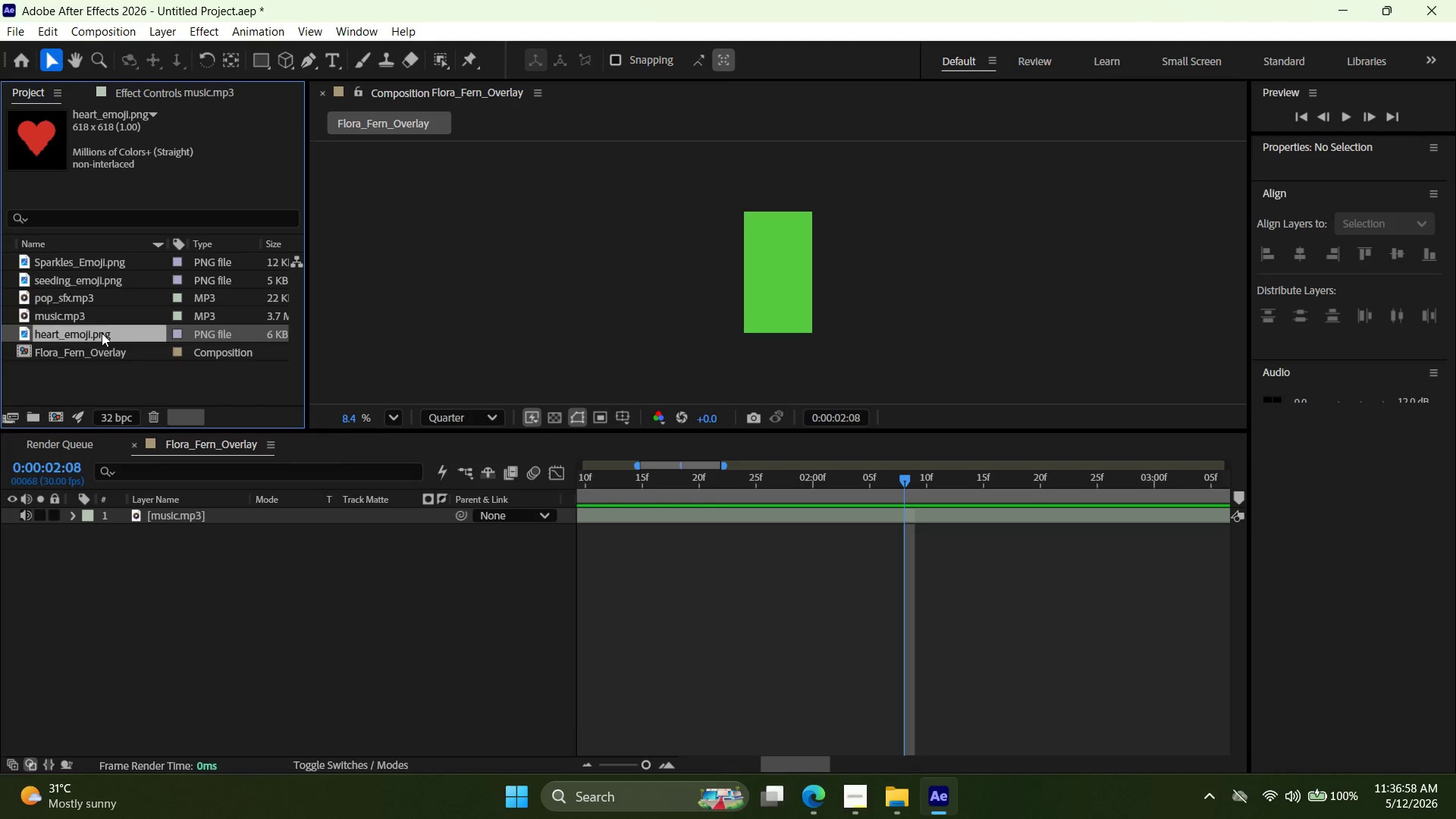 
left_click_drag(start_coordinate=[100, 331], to_coordinate=[723, 510])
 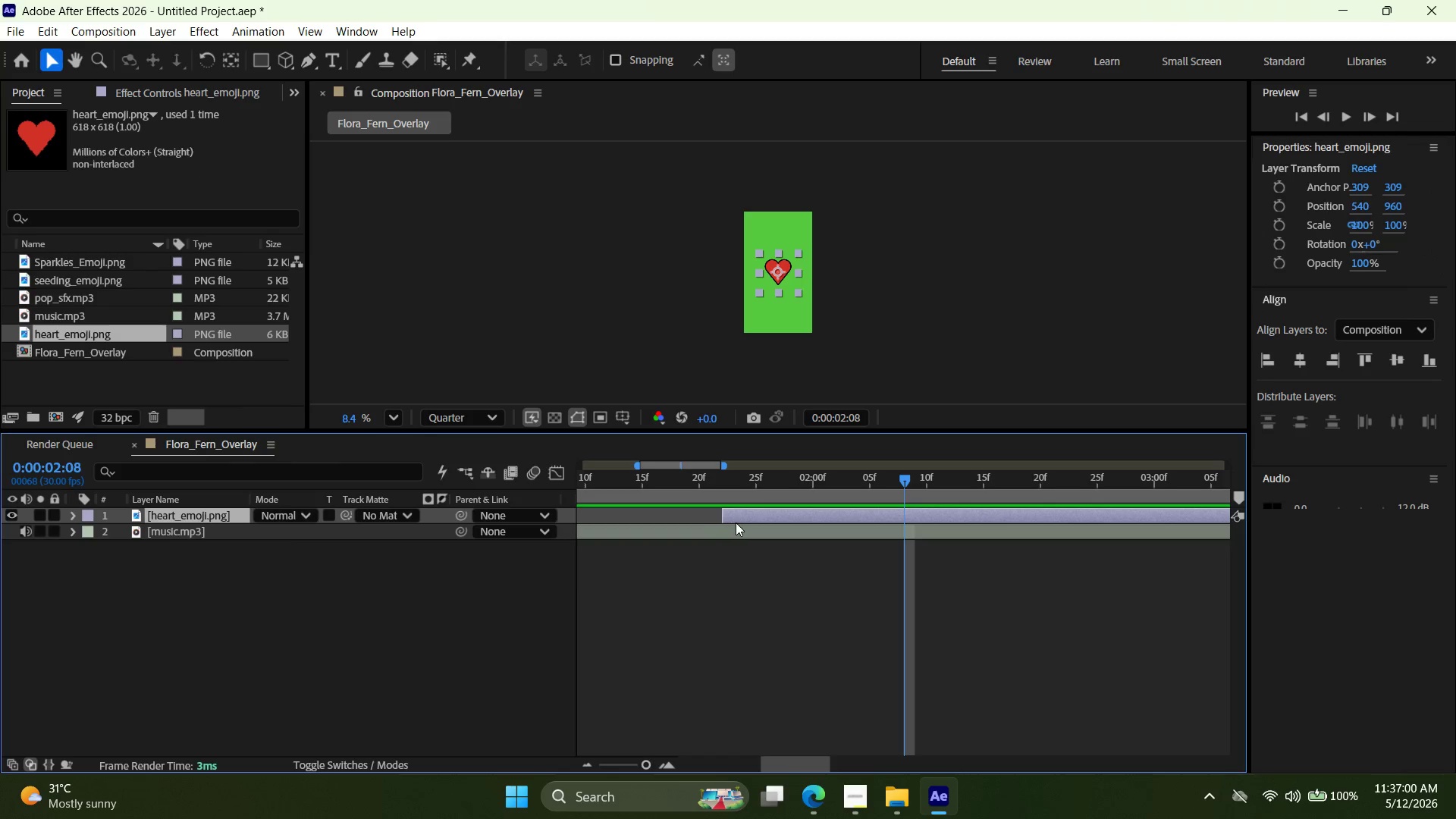 
left_click_drag(start_coordinate=[739, 522], to_coordinate=[590, 523])
 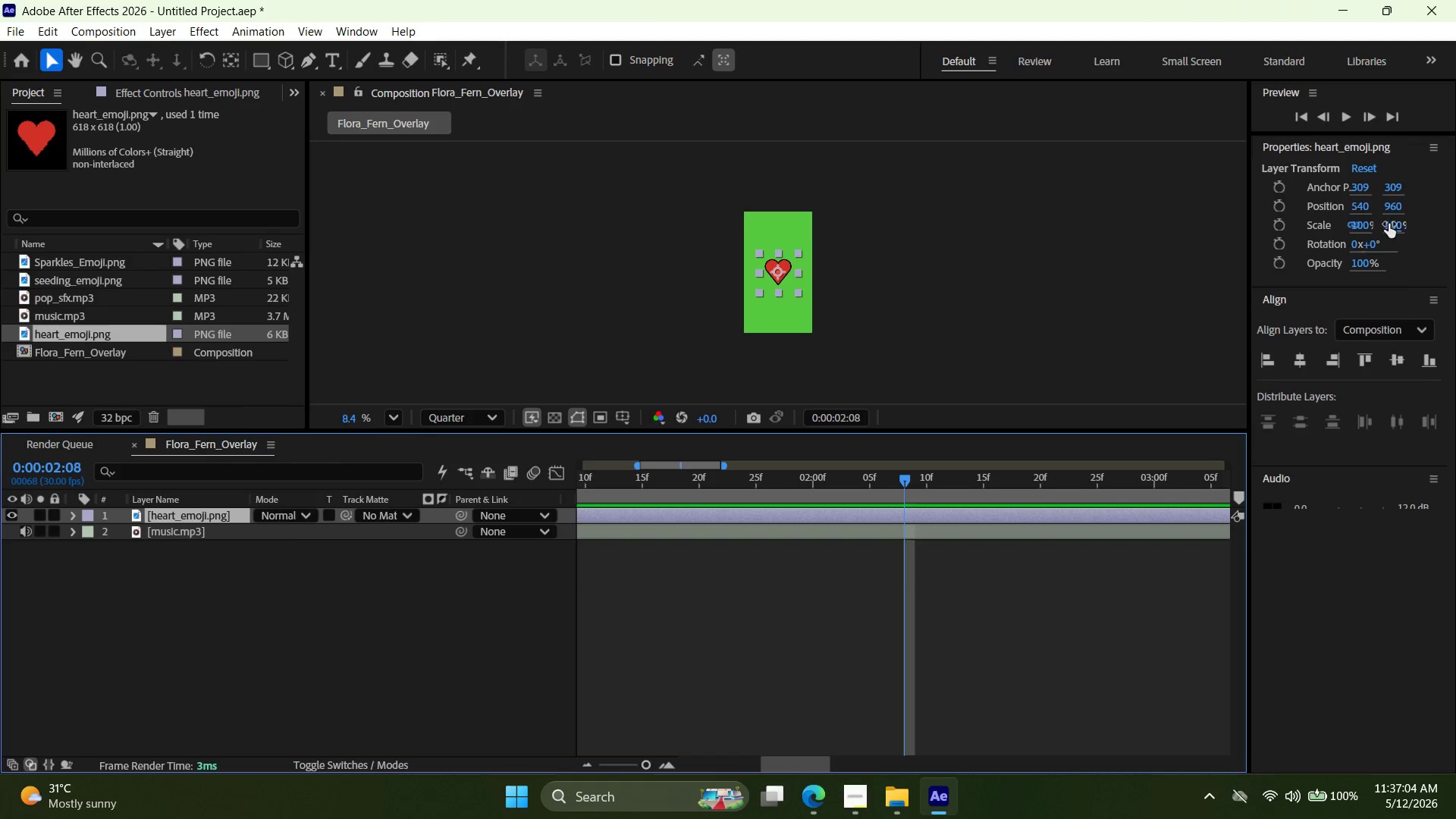 
double_click([1389, 224])
 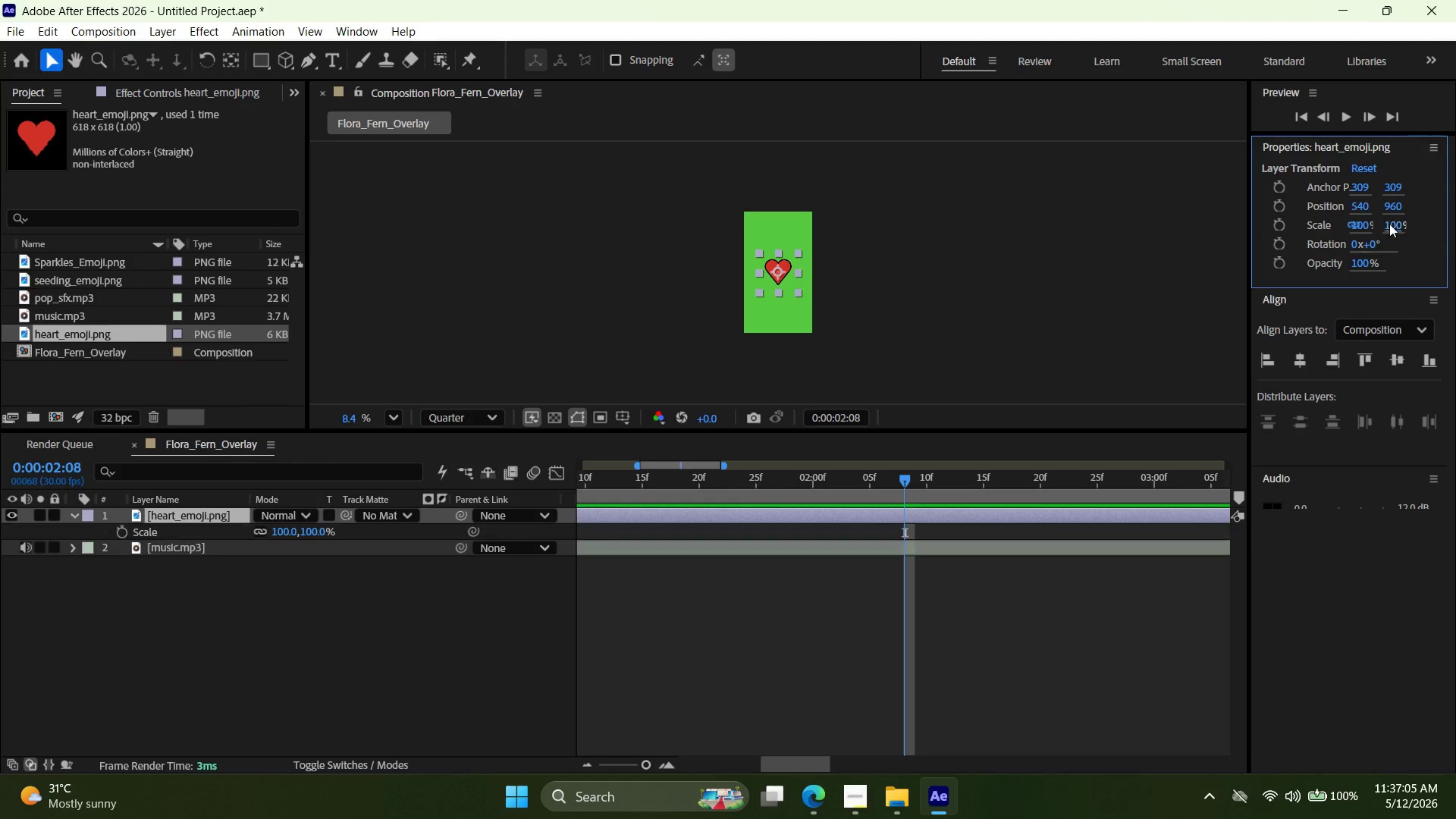 
triple_click([1389, 224])
 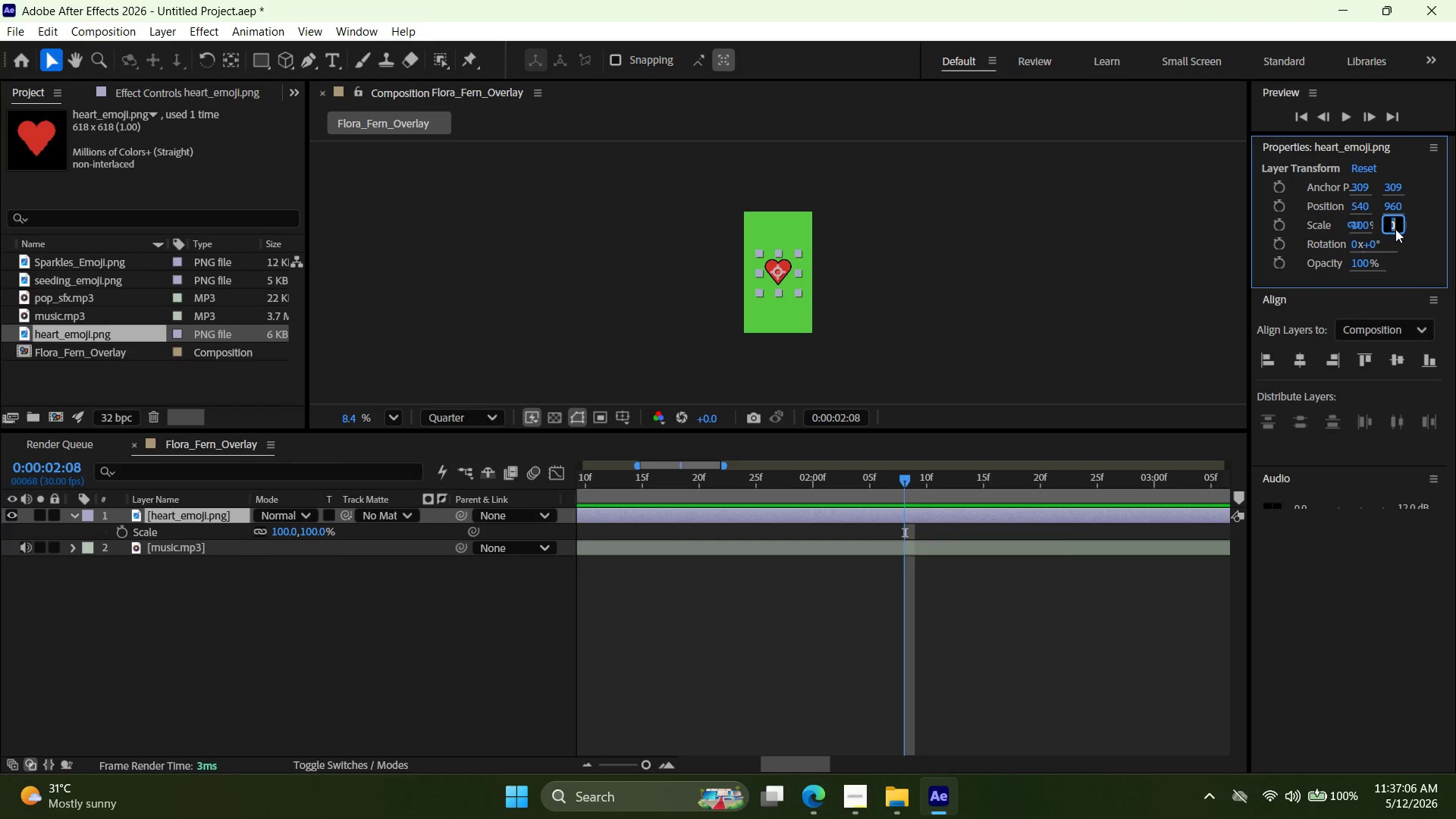 
type(35)
 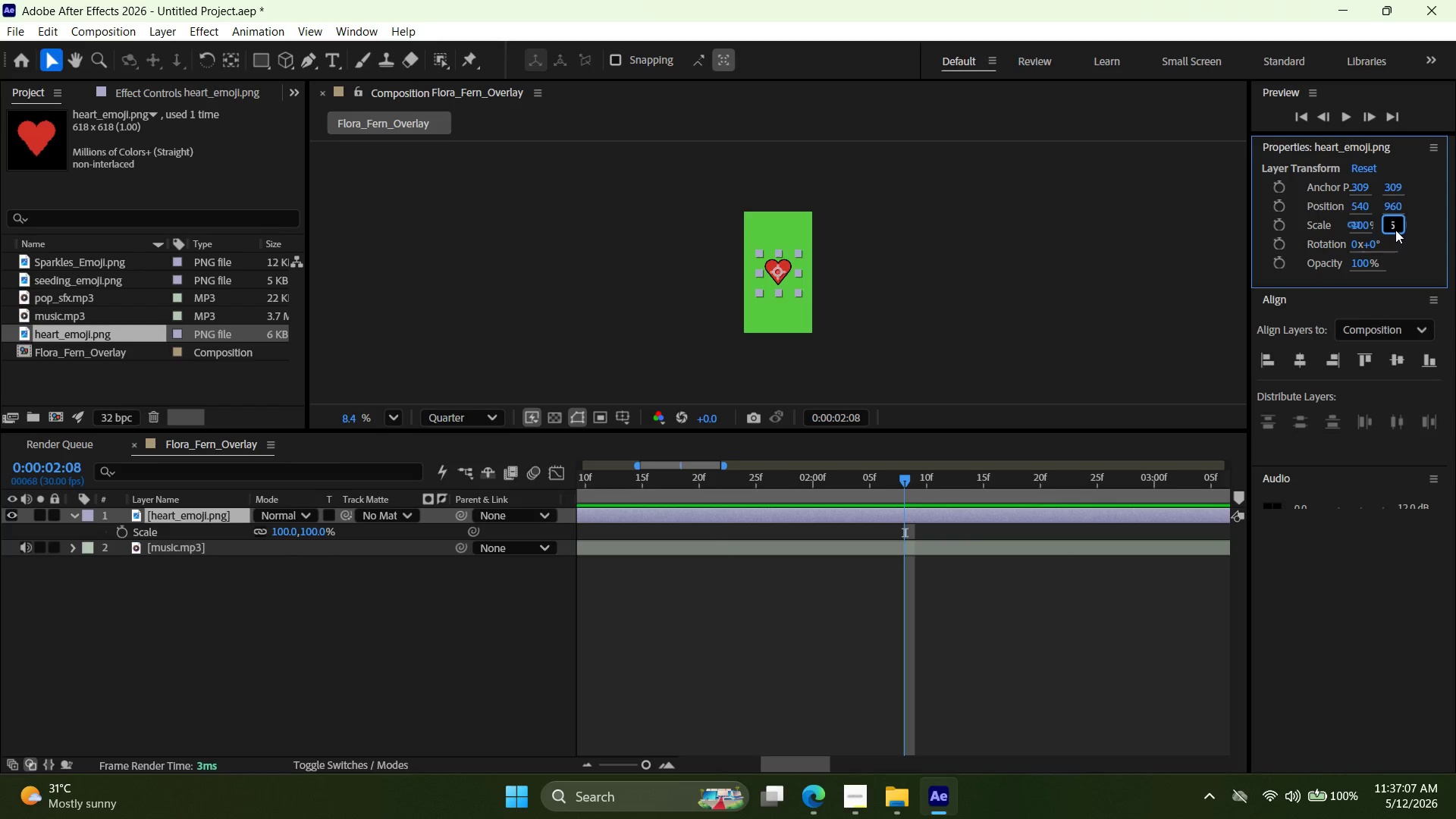 
key(Enter)
 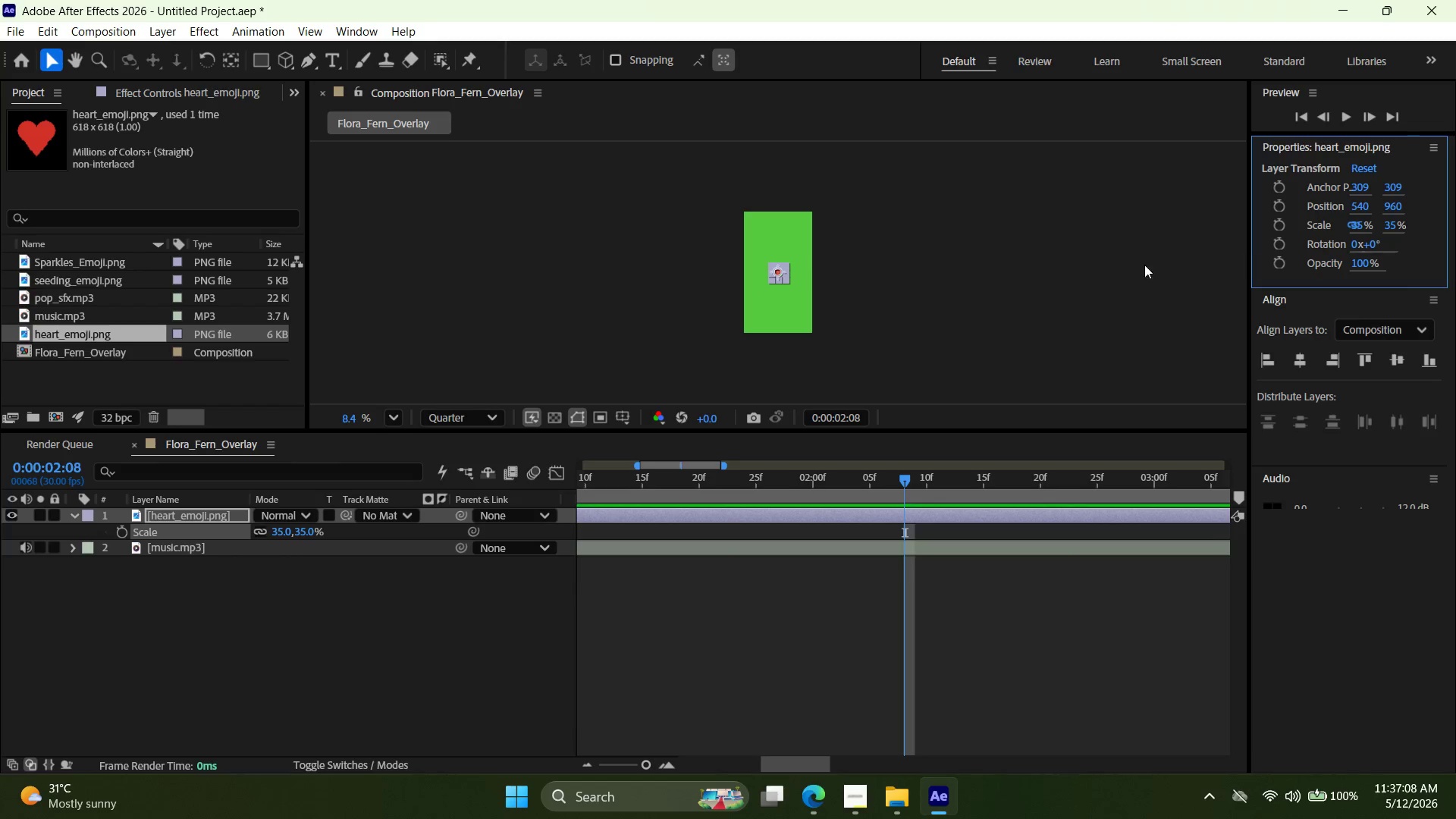 
left_click([1059, 302])
 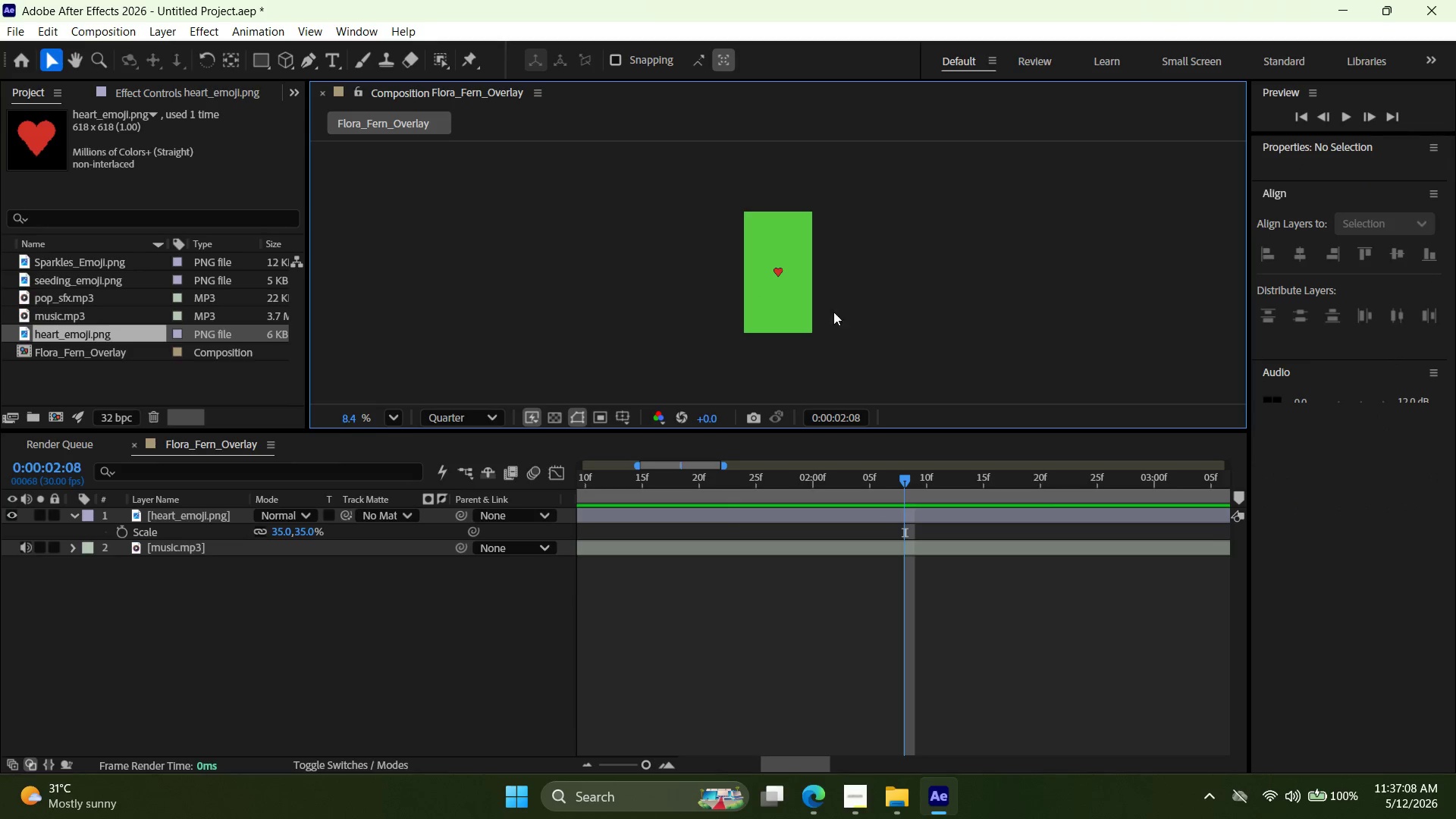 
key(Alt+AltLeft)
 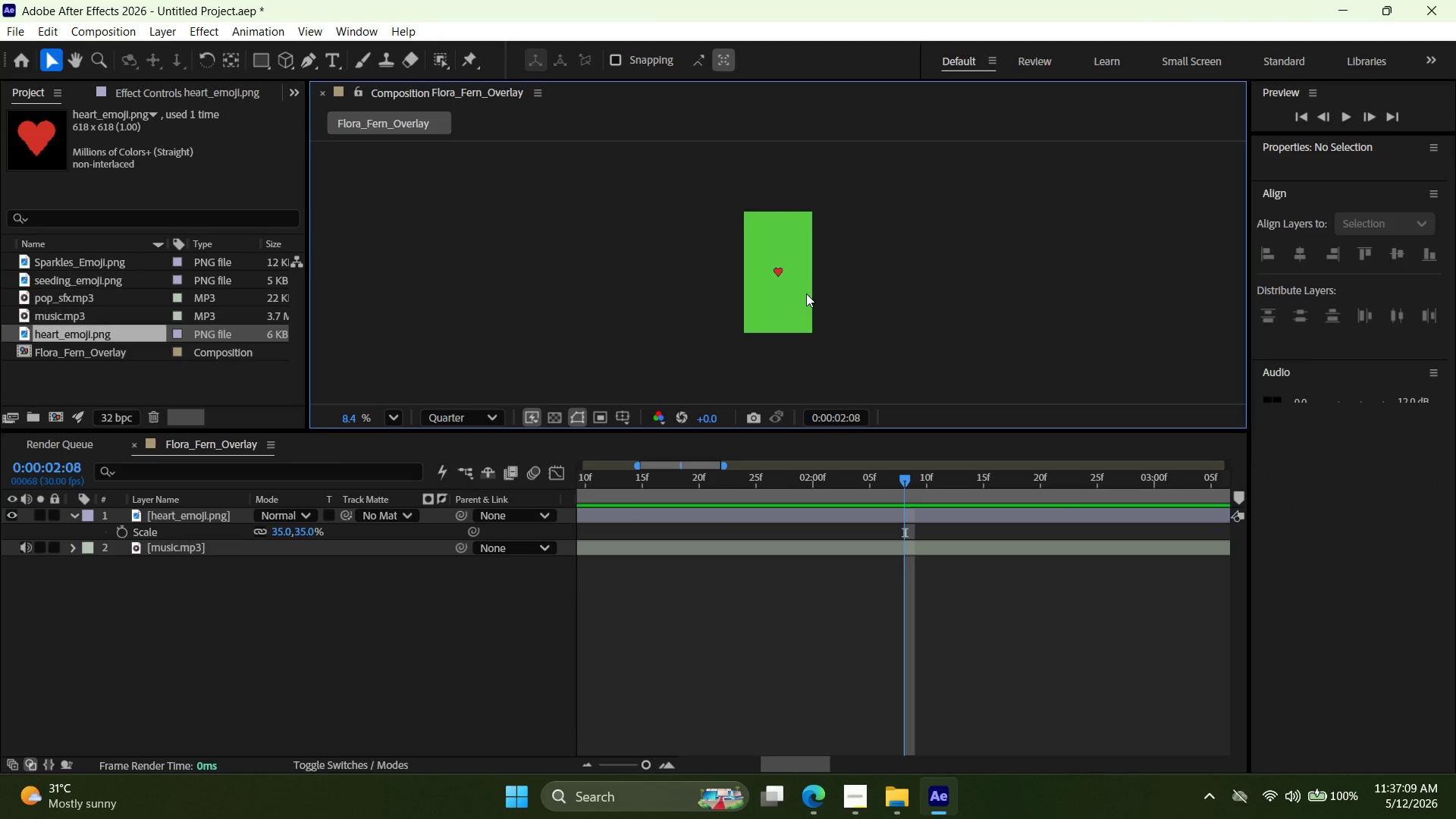 
scroll: coordinate [805, 290], scroll_direction: up, amount: 6.0
 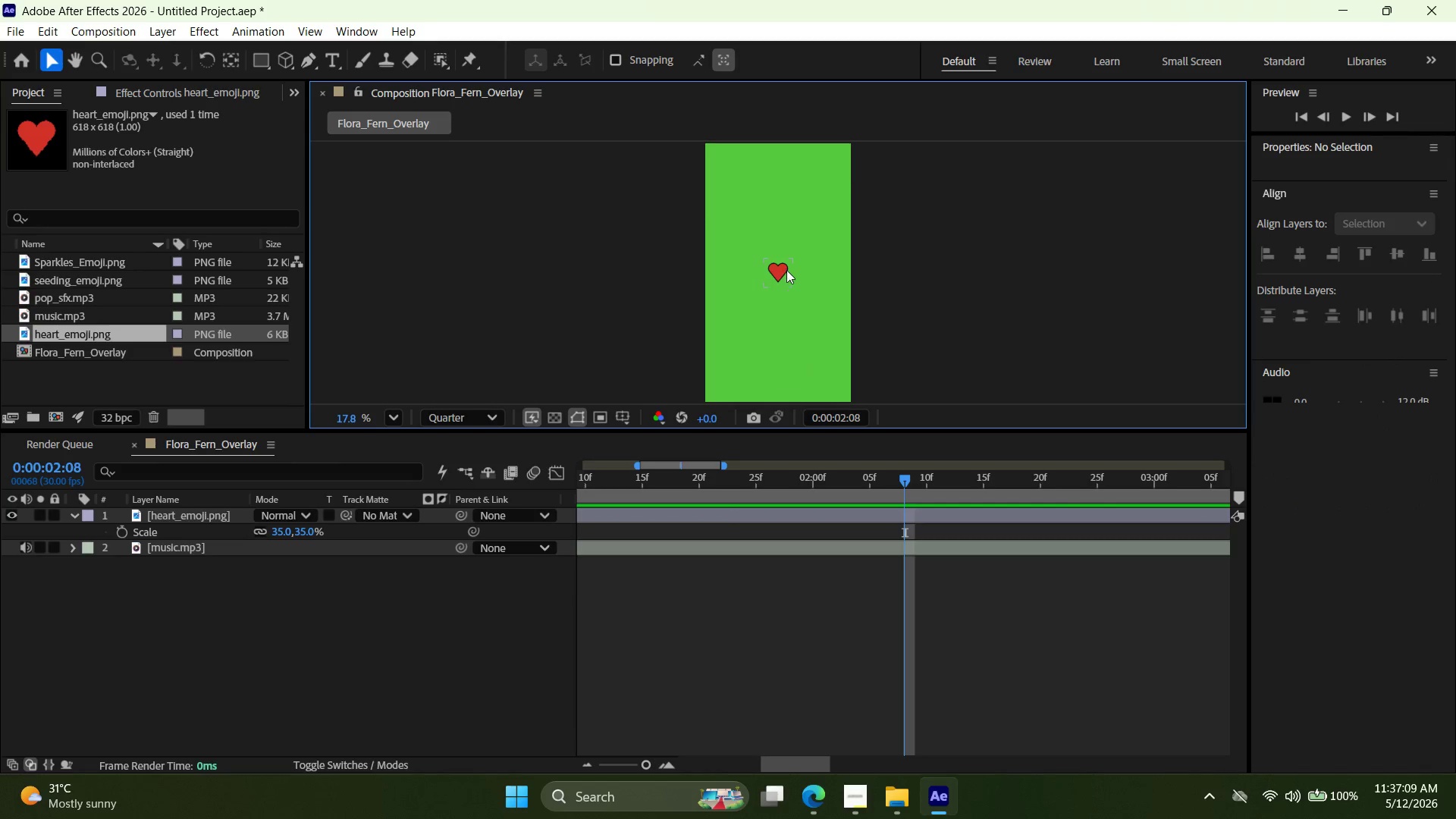 
left_click([786, 271])
 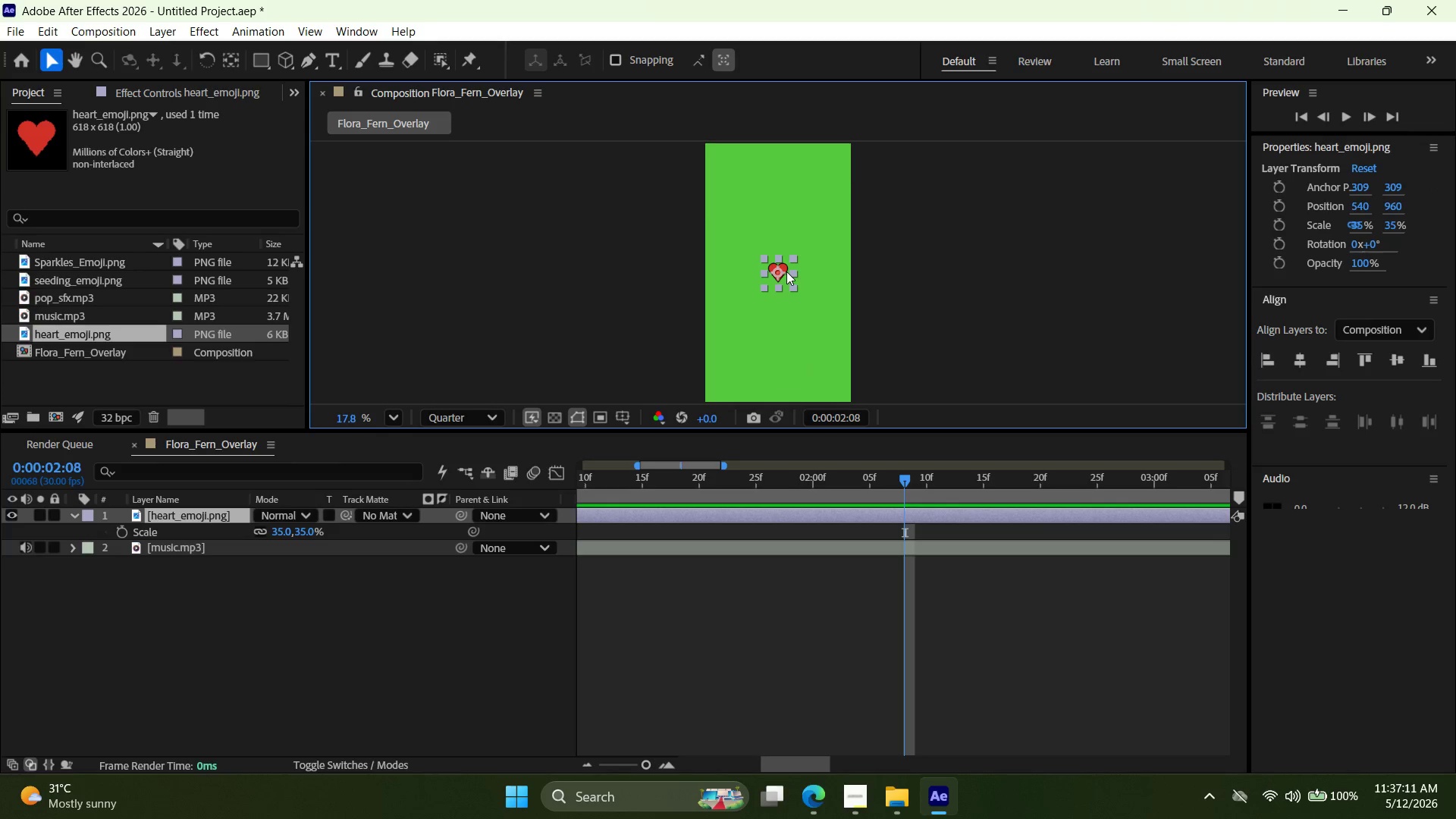 
left_click_drag(start_coordinate=[786, 271], to_coordinate=[751, 248])
 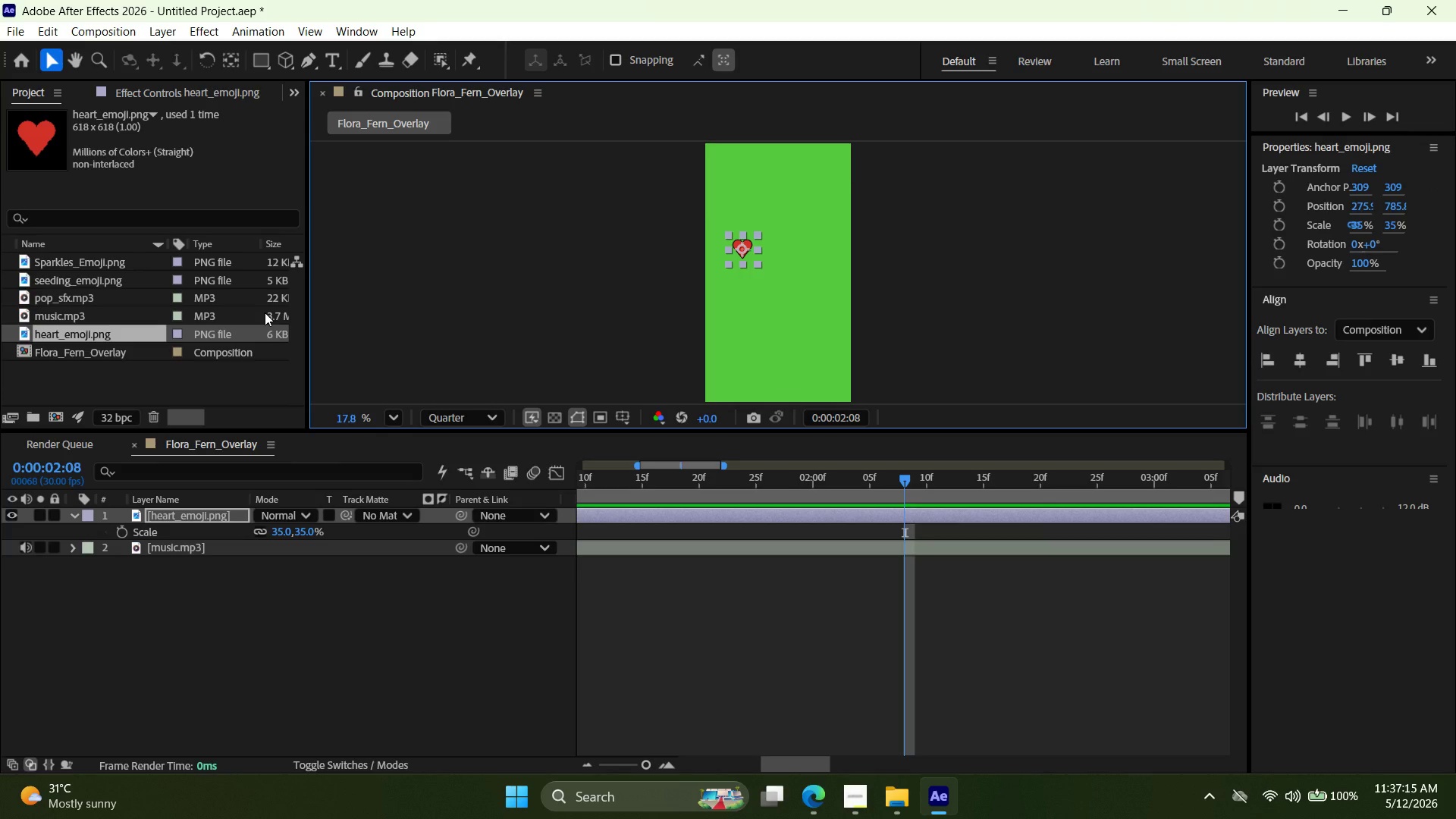 
wait(8.25)
 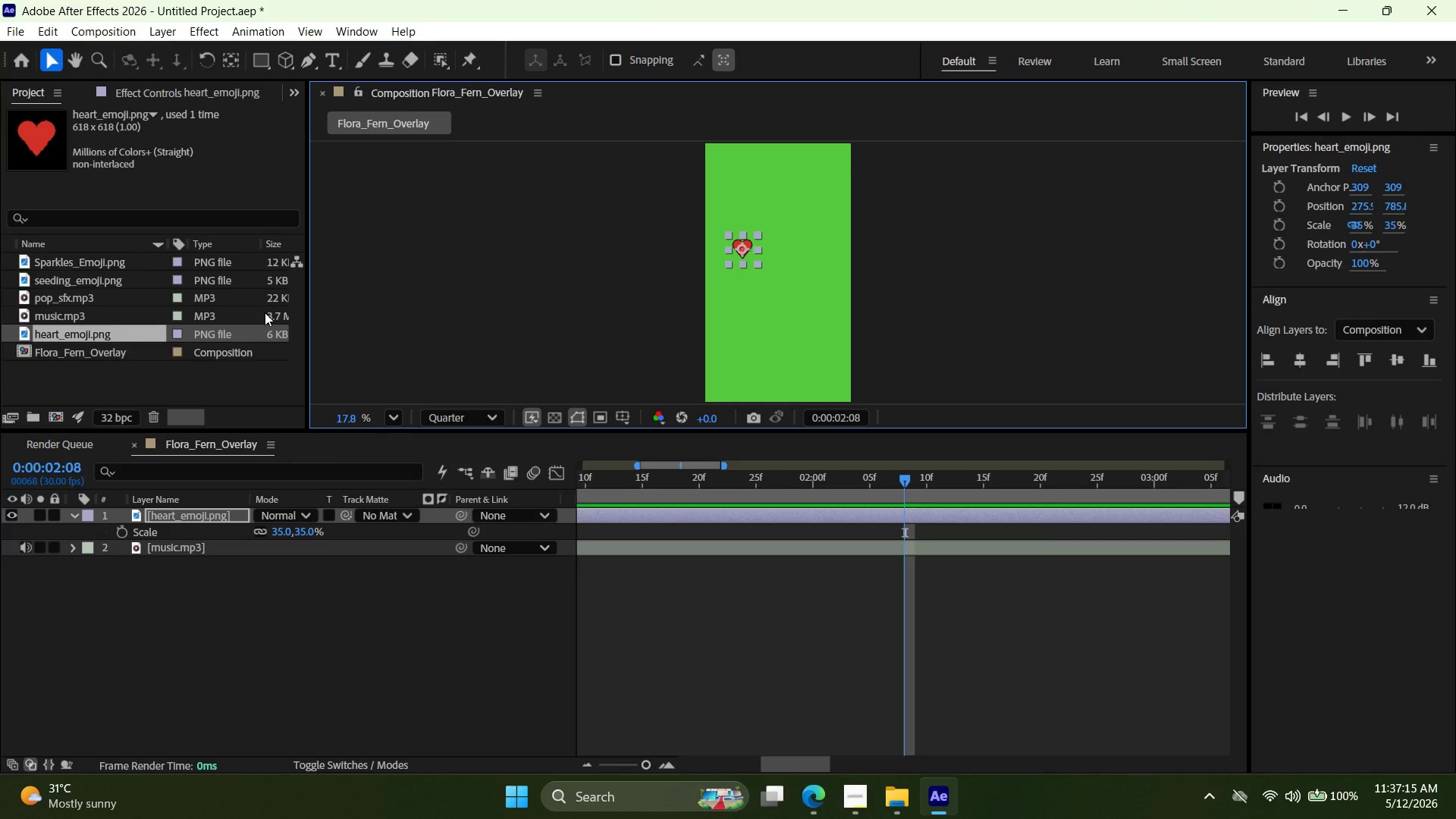 
left_click([1111, 372])
 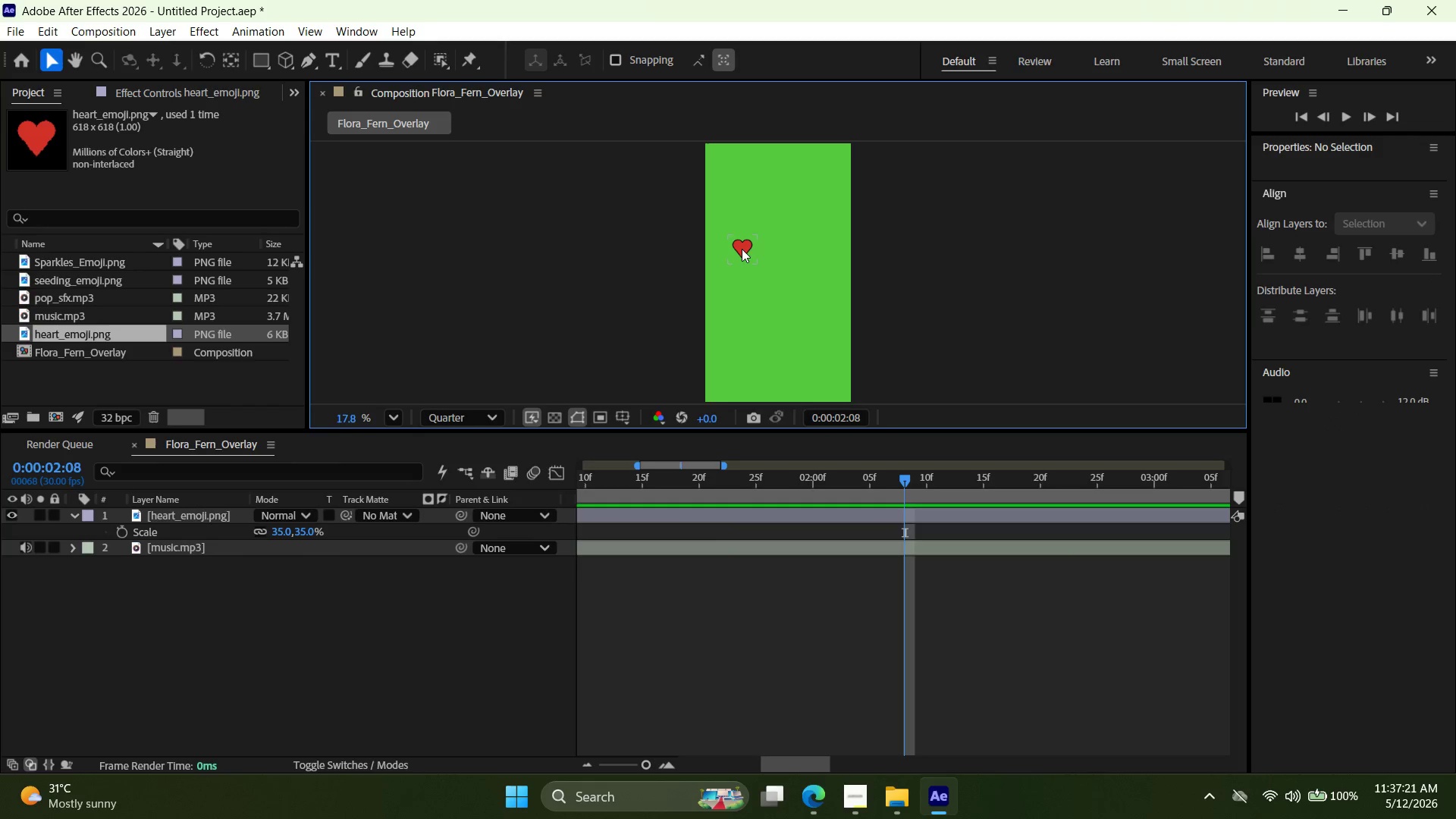 
left_click_drag(start_coordinate=[744, 250], to_coordinate=[733, 388])
 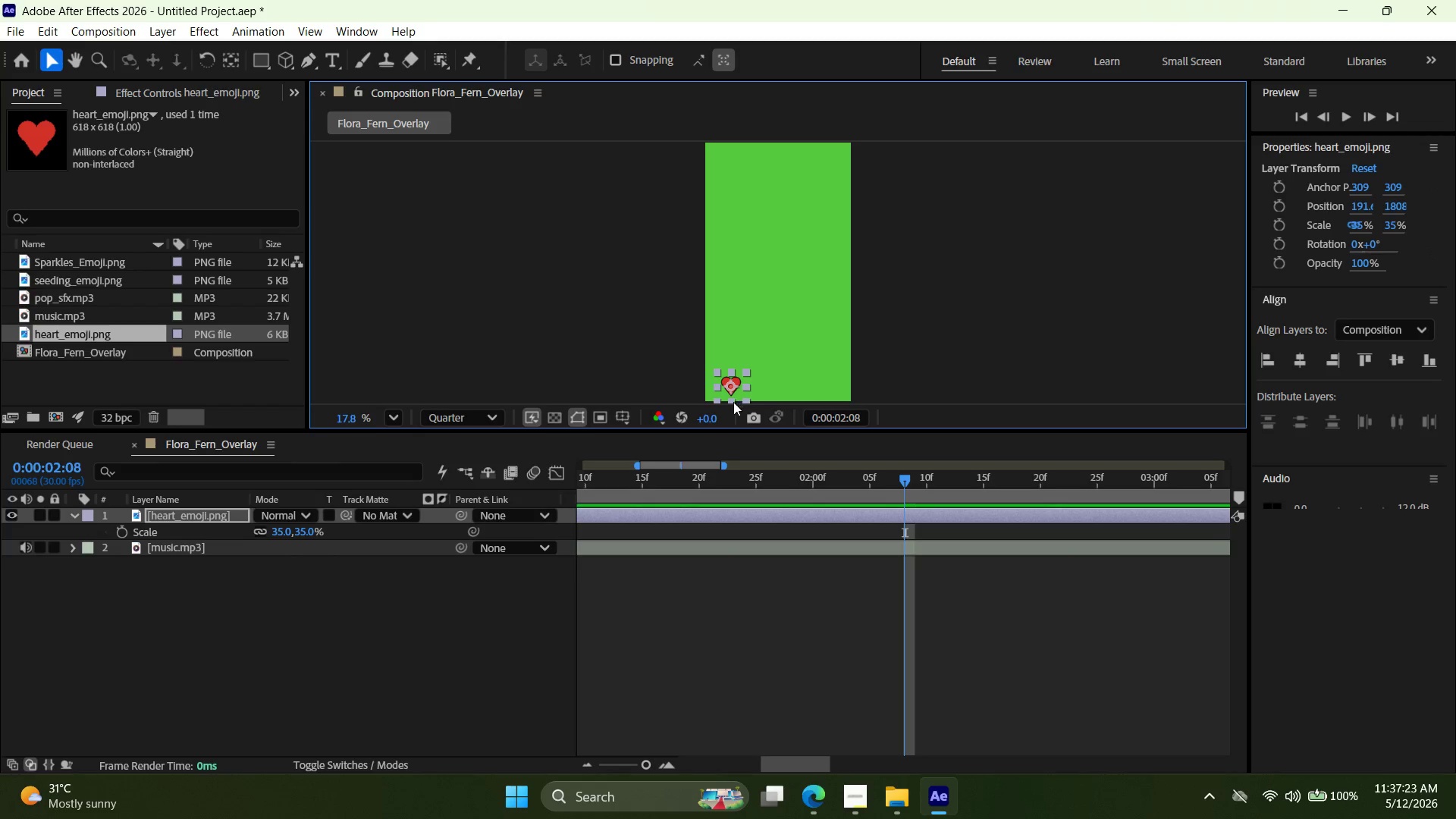 
key(Alt+AltLeft)
 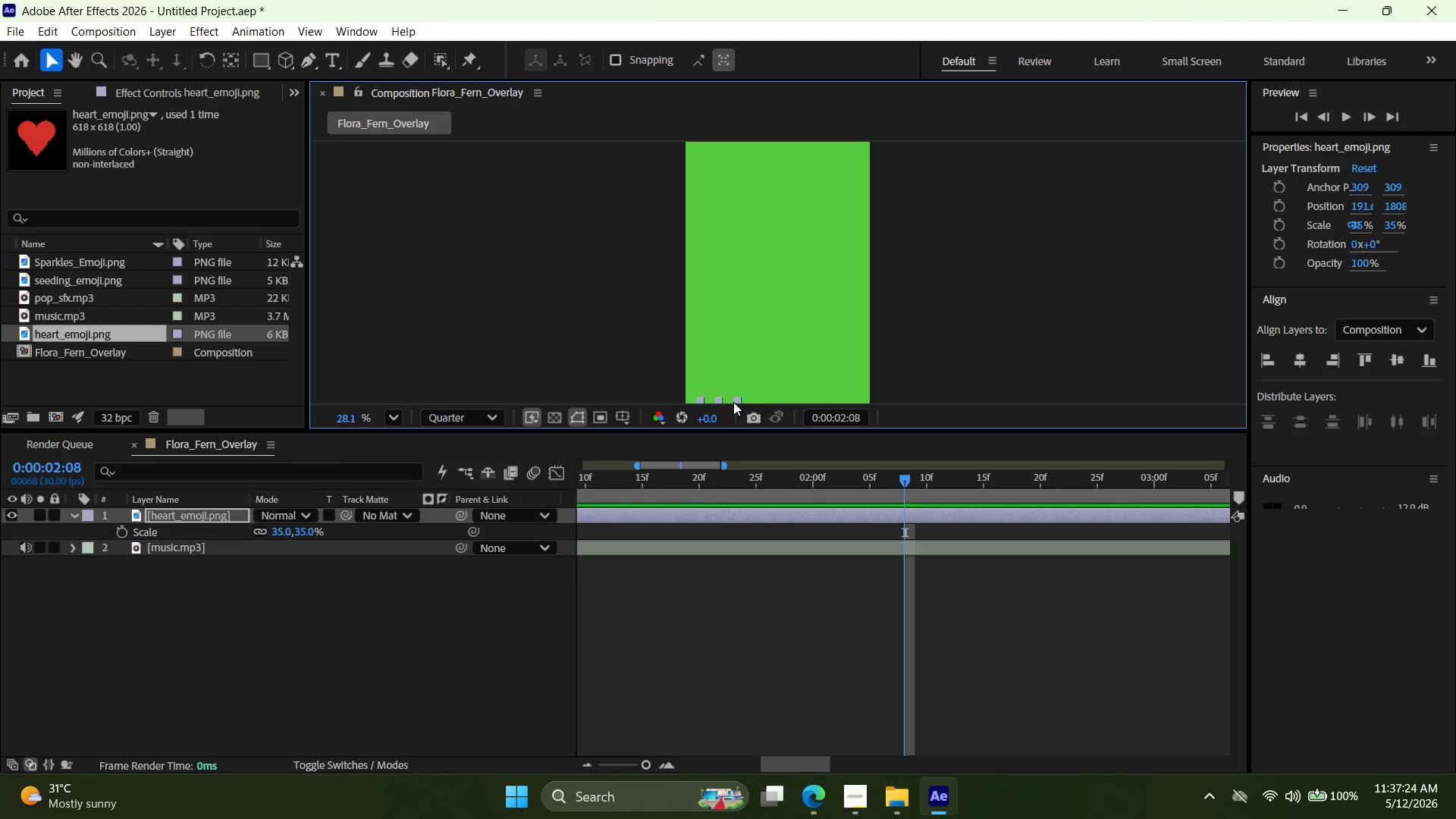 
hold_key(key=Space, duration=0.84)
 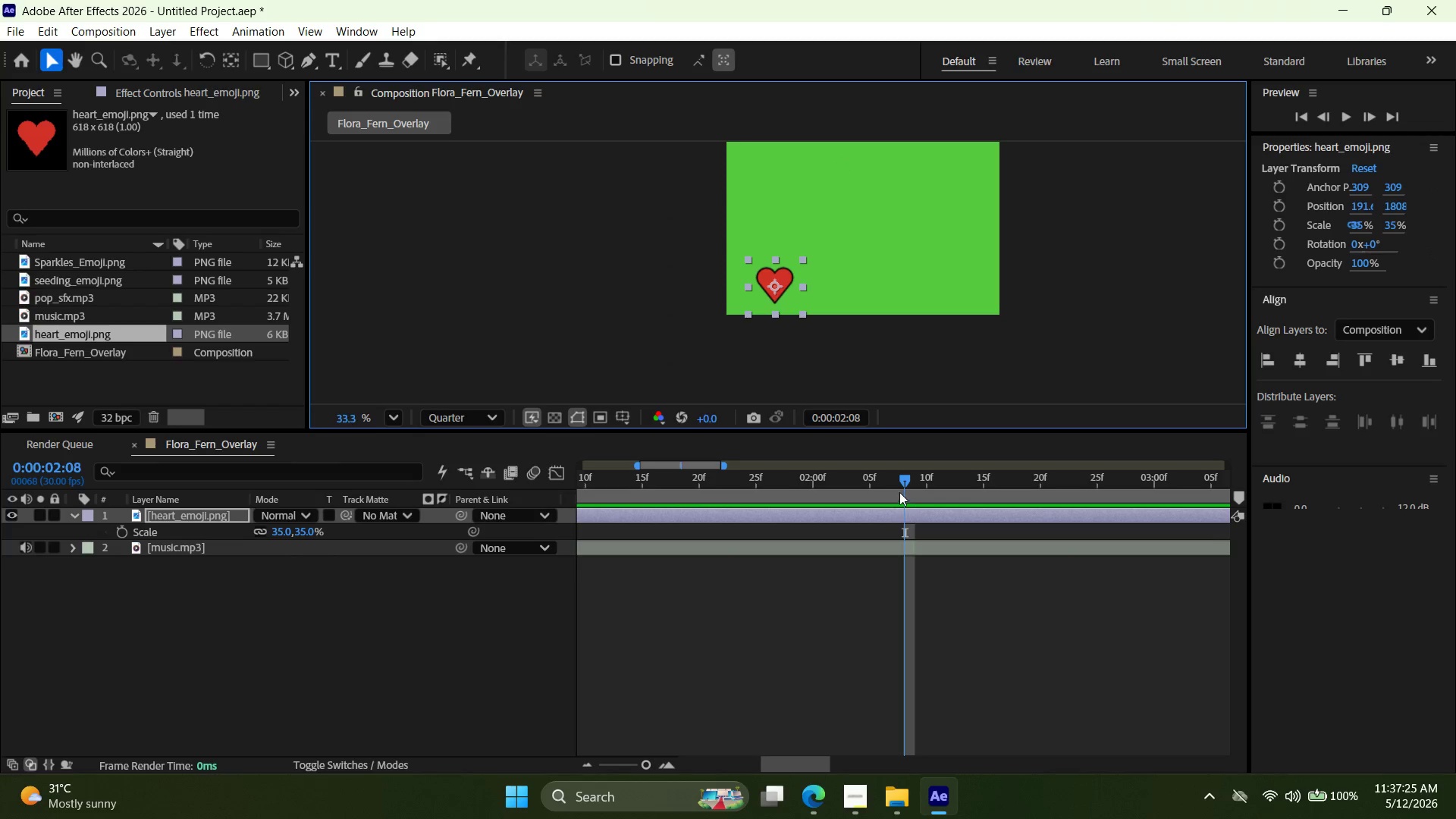 
scroll: coordinate [733, 402], scroll_direction: up, amount: 5.0
 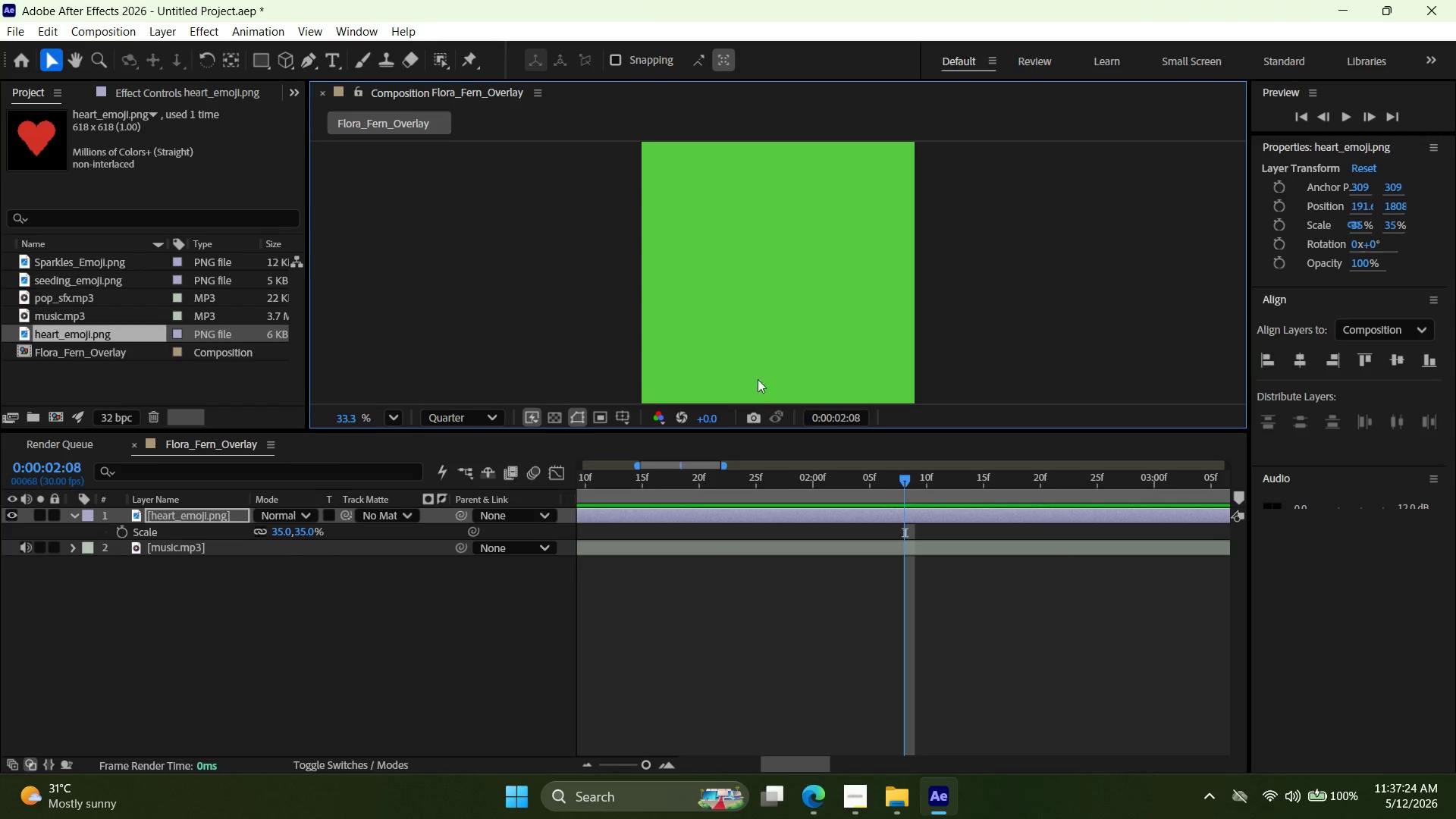 
left_click_drag(start_coordinate=[757, 366], to_coordinate=[842, 165])
 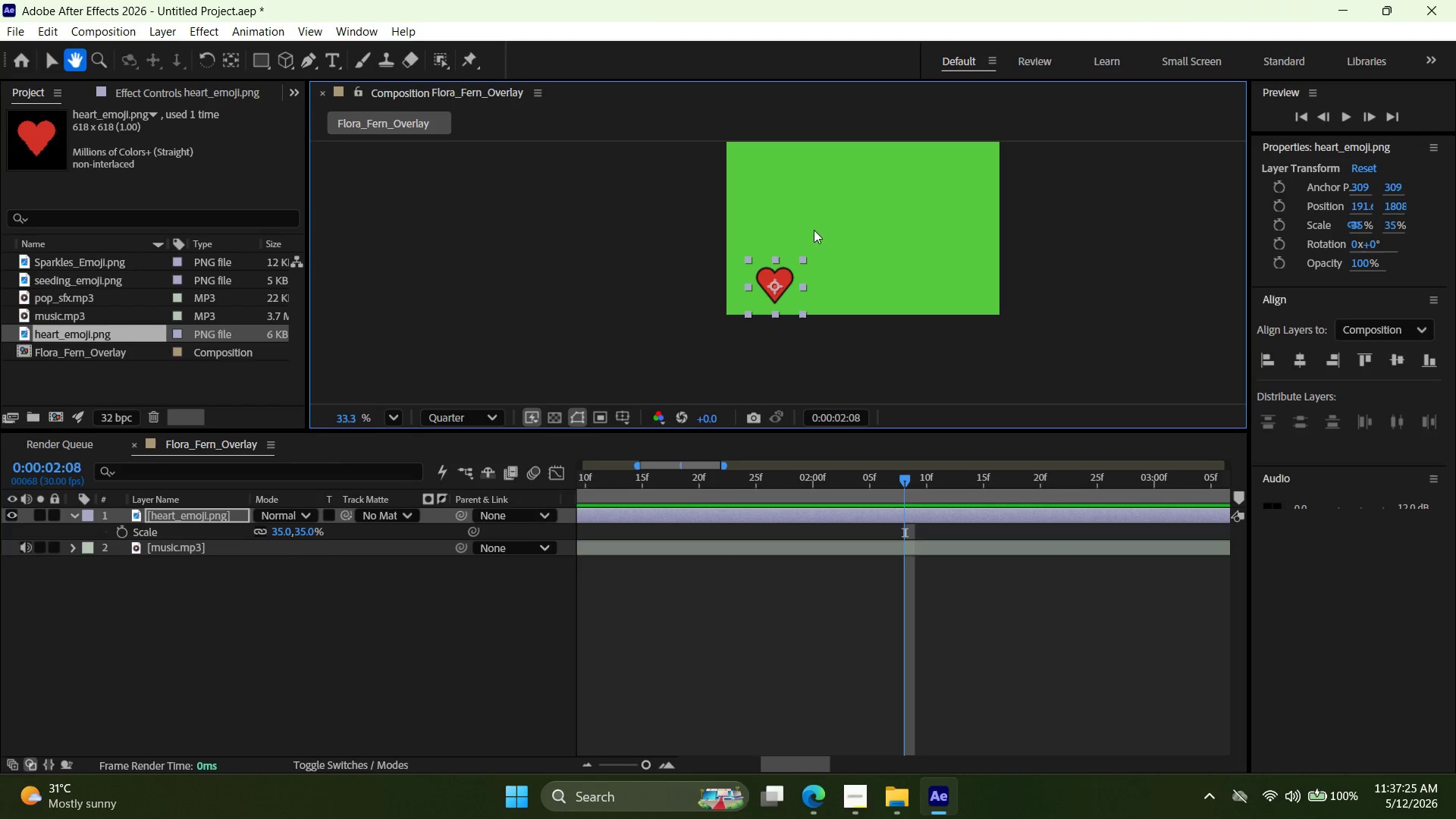 
left_click_drag(start_coordinate=[905, 481], to_coordinate=[429, 496])
 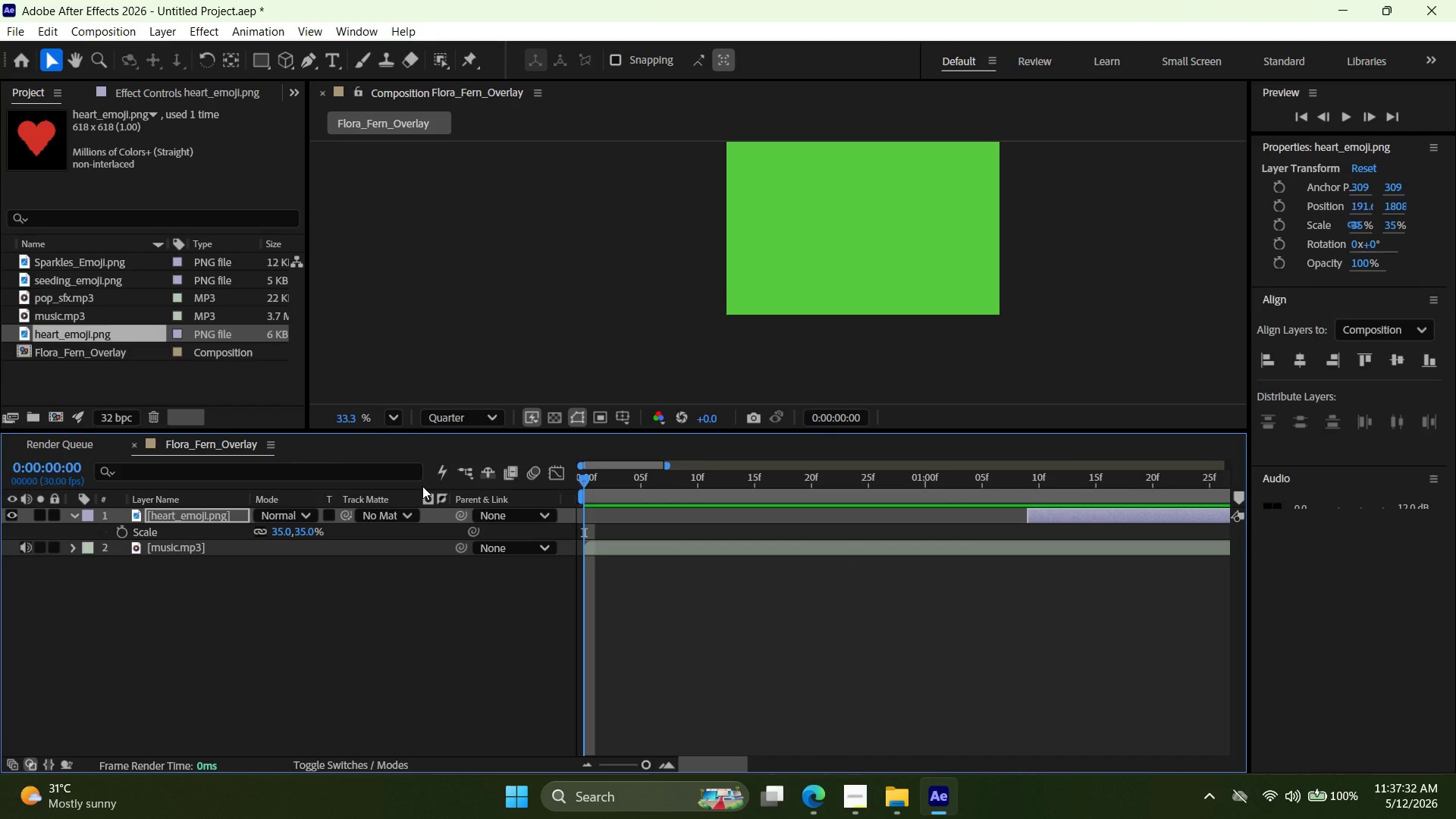 
wait(10.11)
 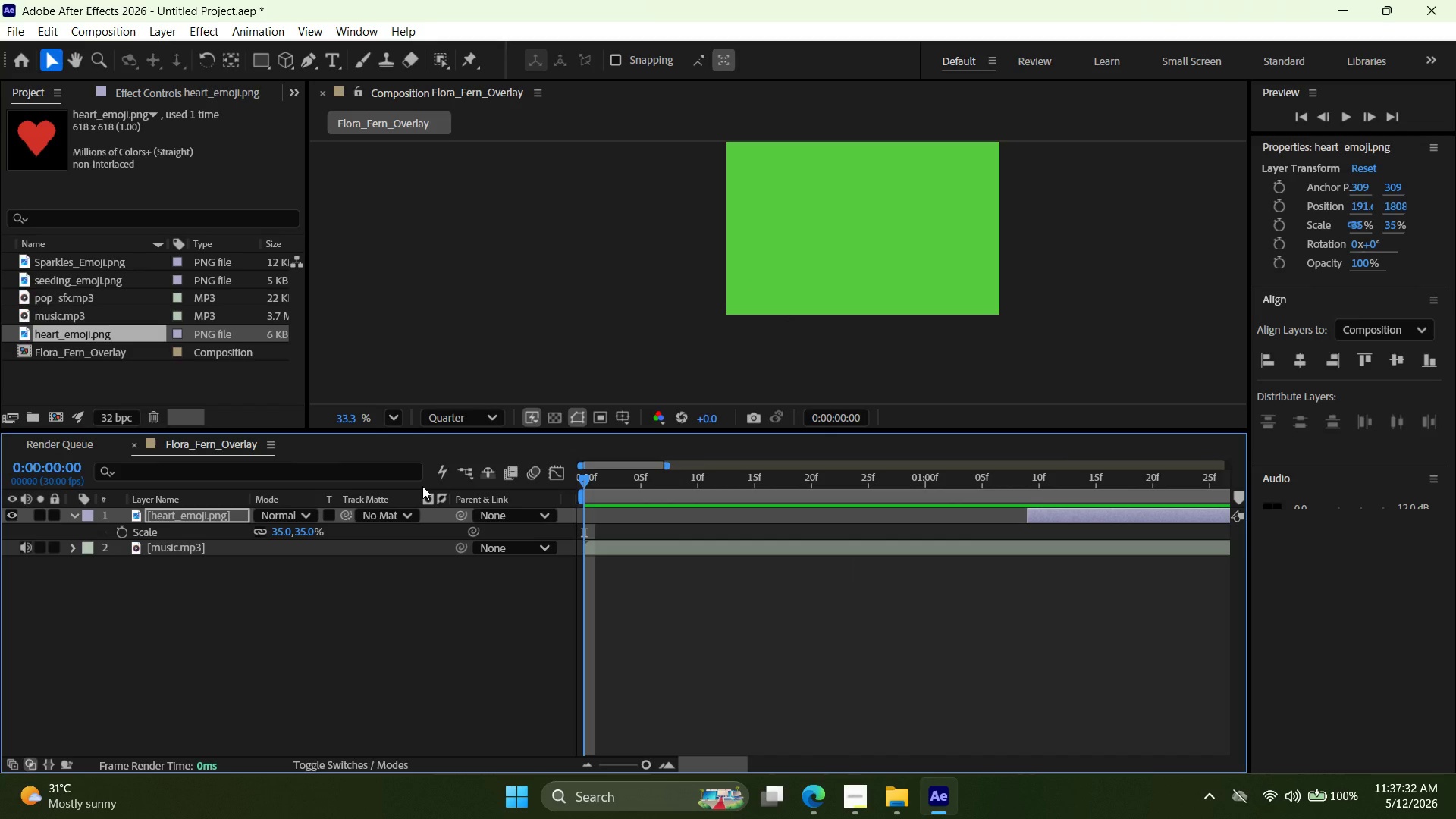 
left_click([129, 535])
 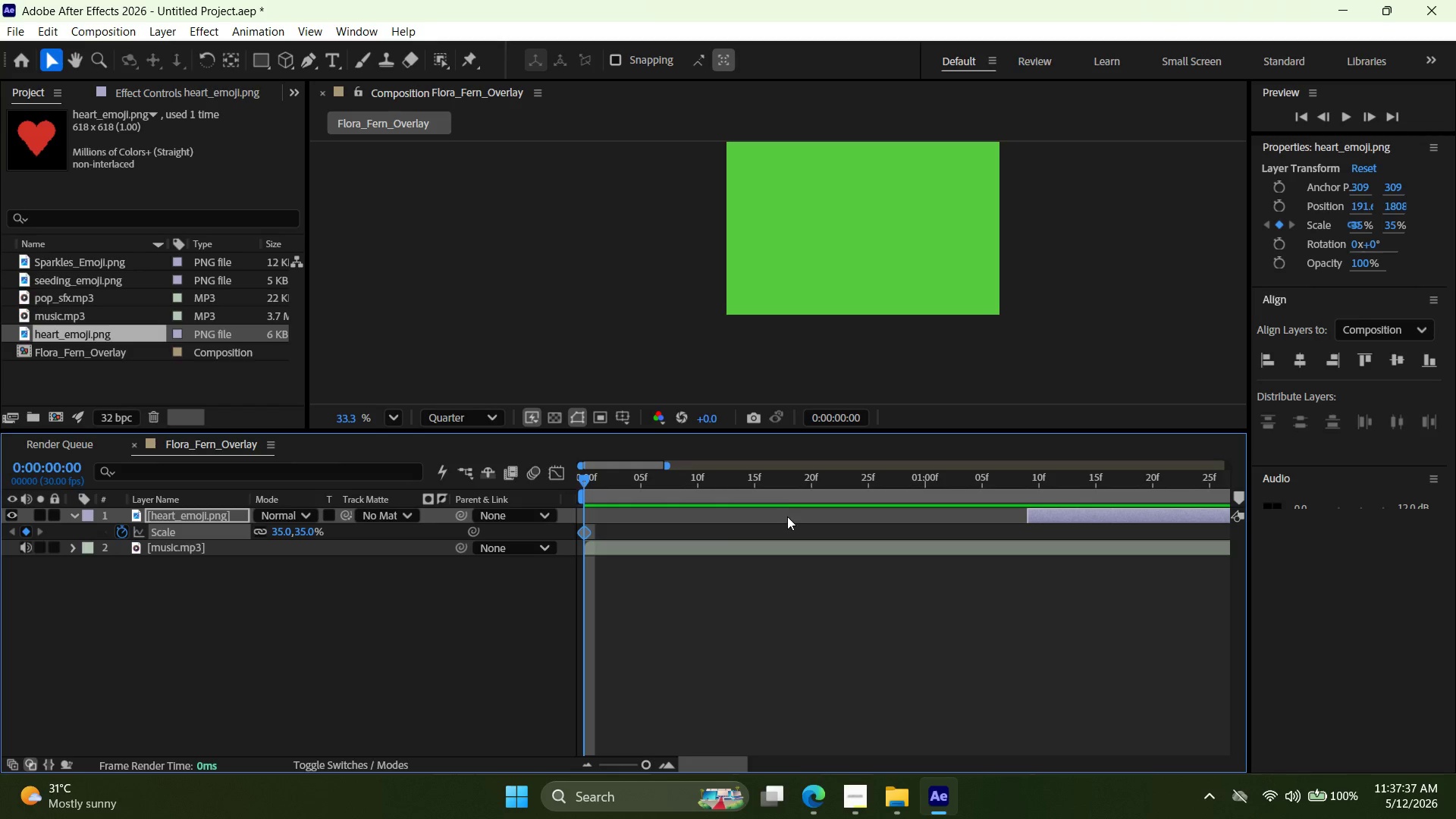 
hold_key(key=AltLeft, duration=1.88)
scroll: coordinate [799, 518], scroll_direction: up, amount: 2.0
 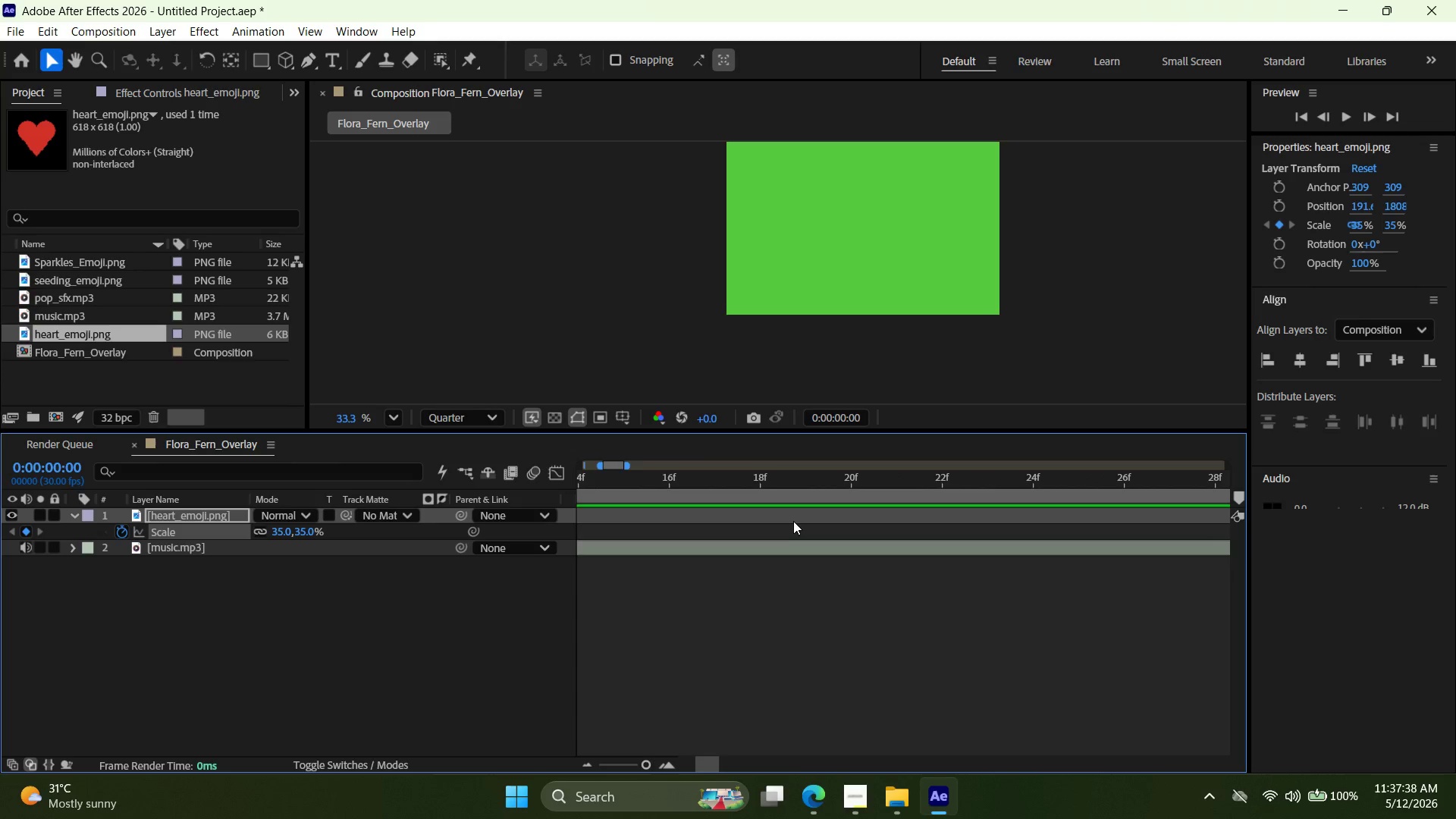 
scroll: coordinate [792, 524], scroll_direction: down, amount: 5.0
 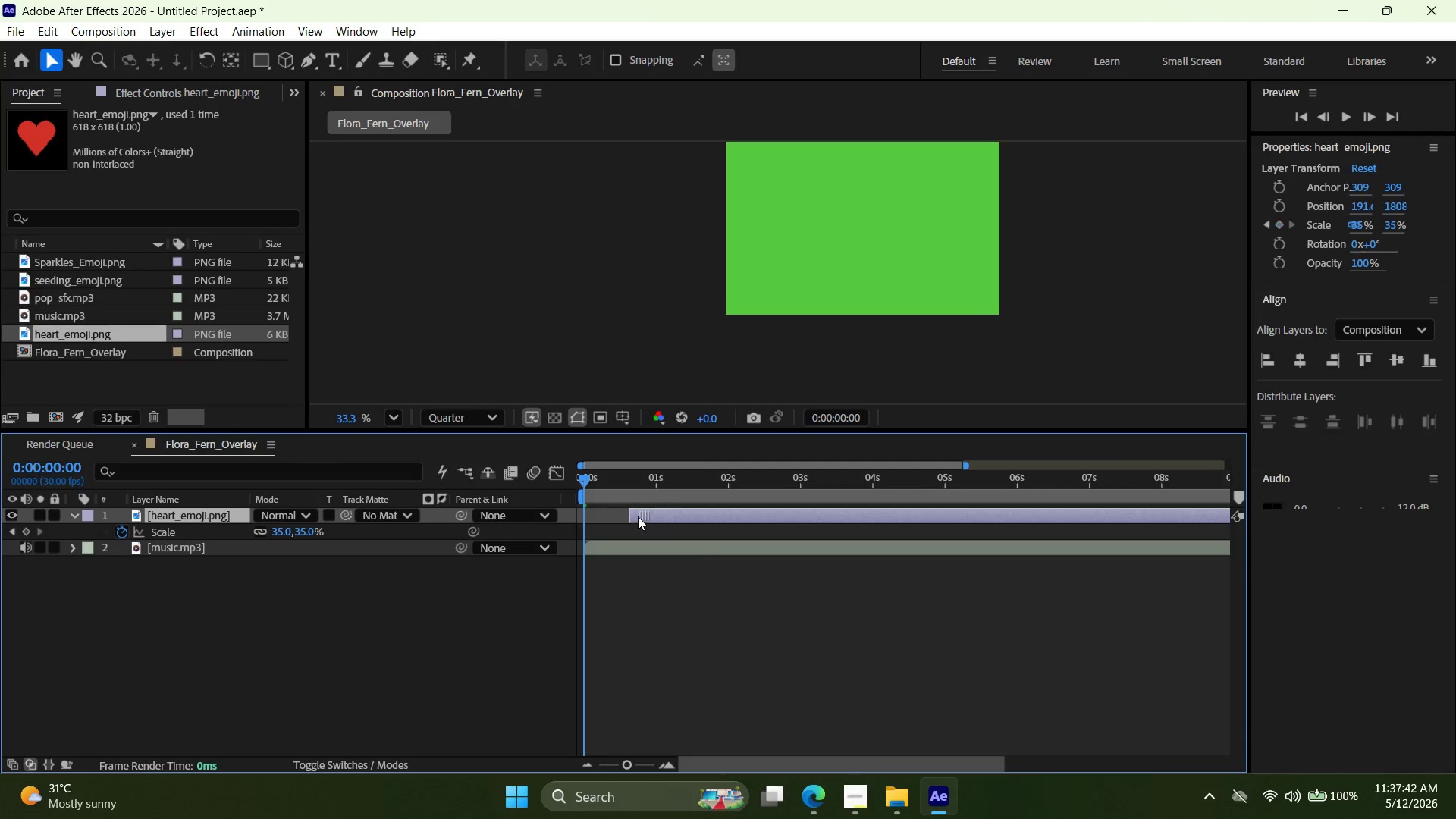 
key(Control+Z)
 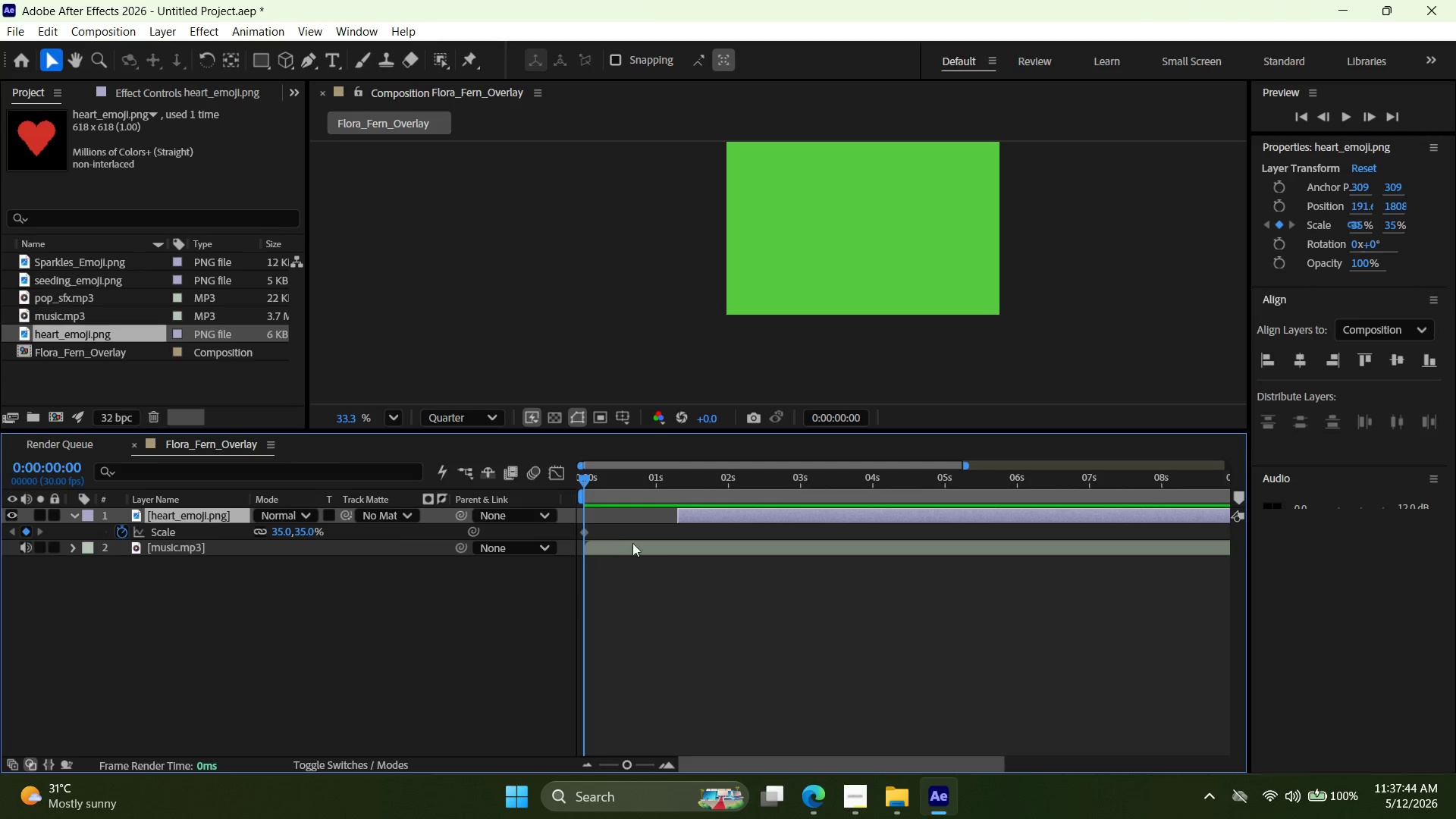 
left_click([615, 539])
 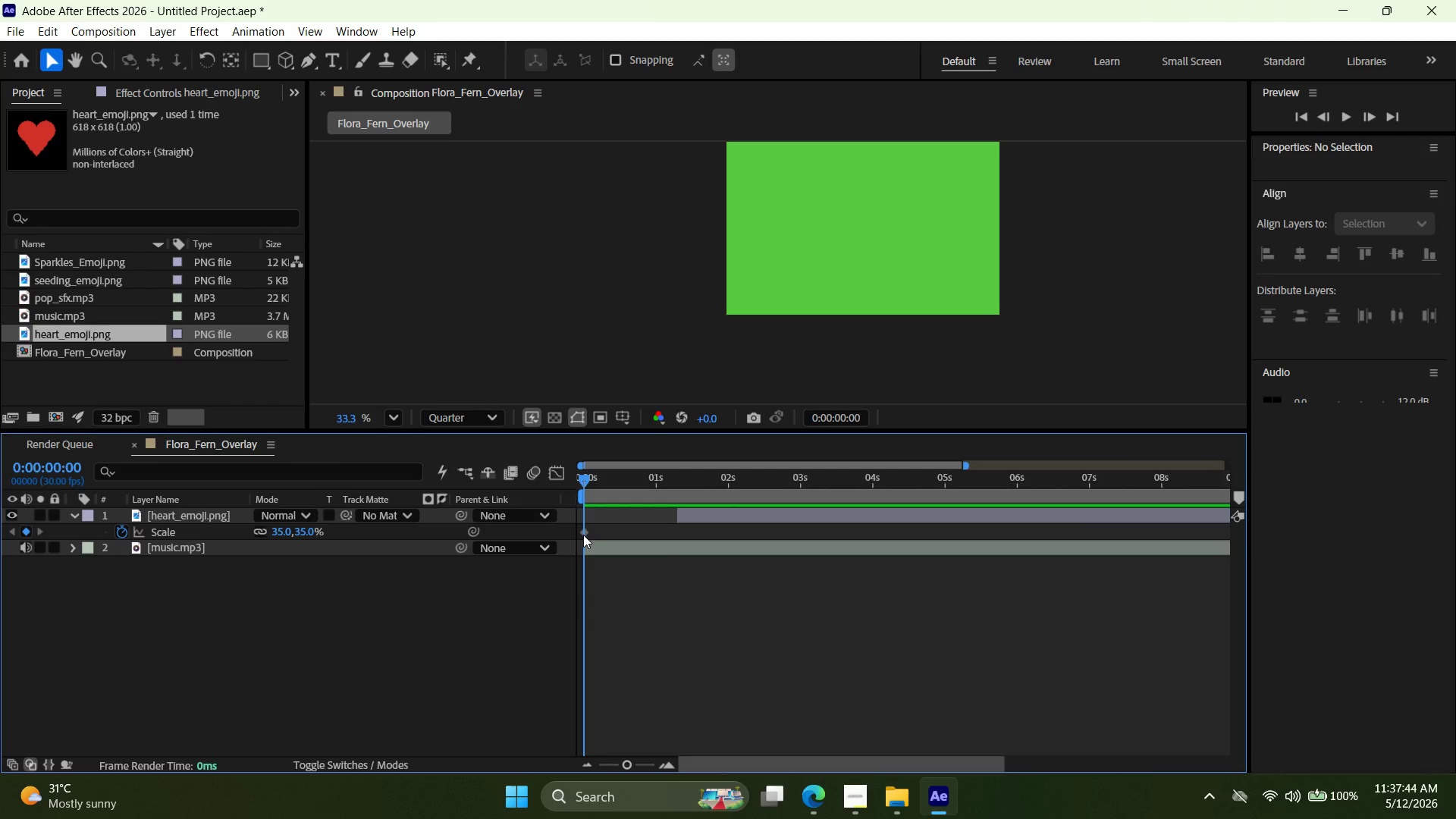 
left_click_drag(start_coordinate=[586, 535], to_coordinate=[683, 542])
 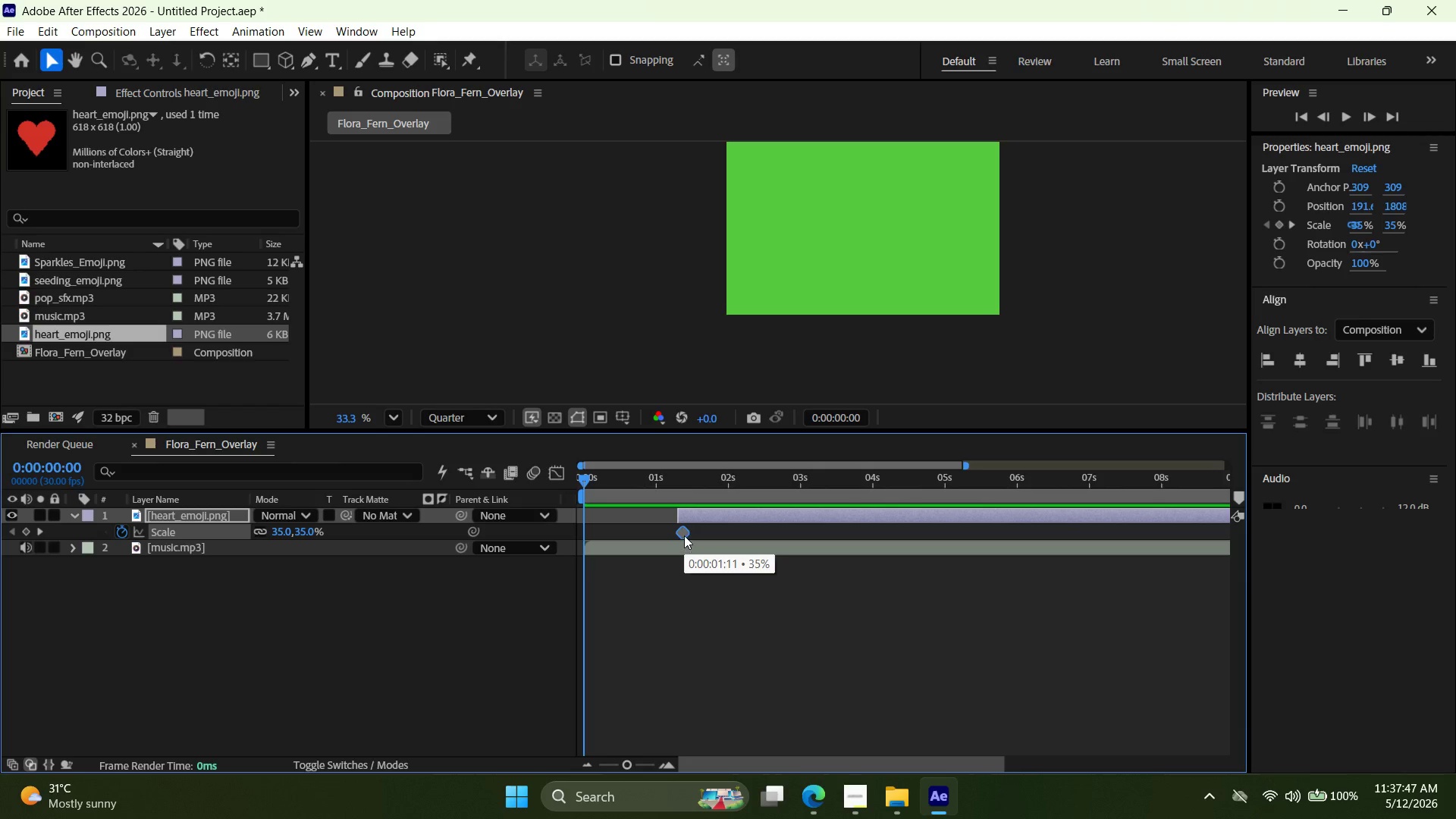 
key(Delete)
 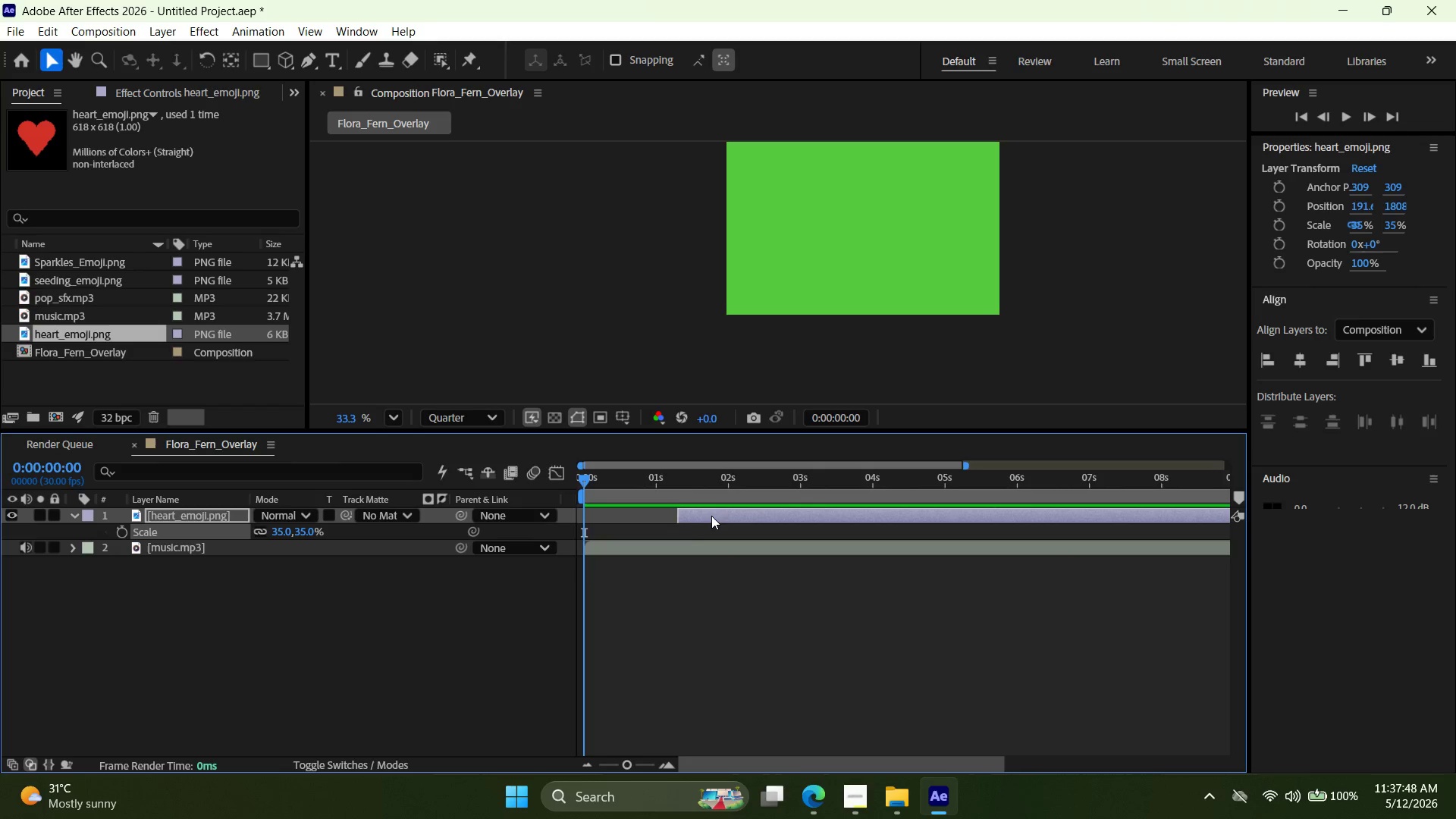 
left_click_drag(start_coordinate=[712, 516], to_coordinate=[614, 513])
 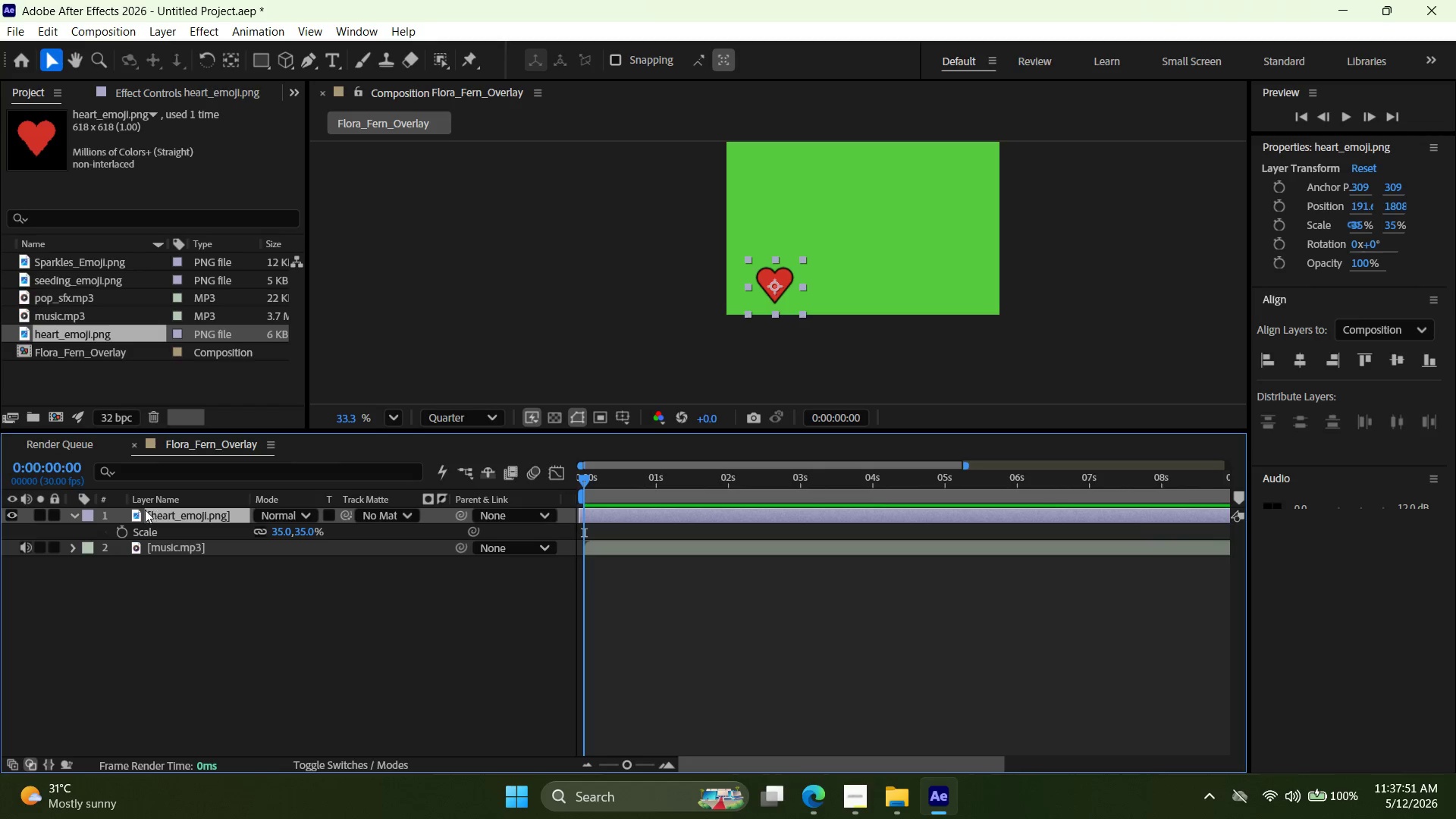 
left_click([125, 525])
 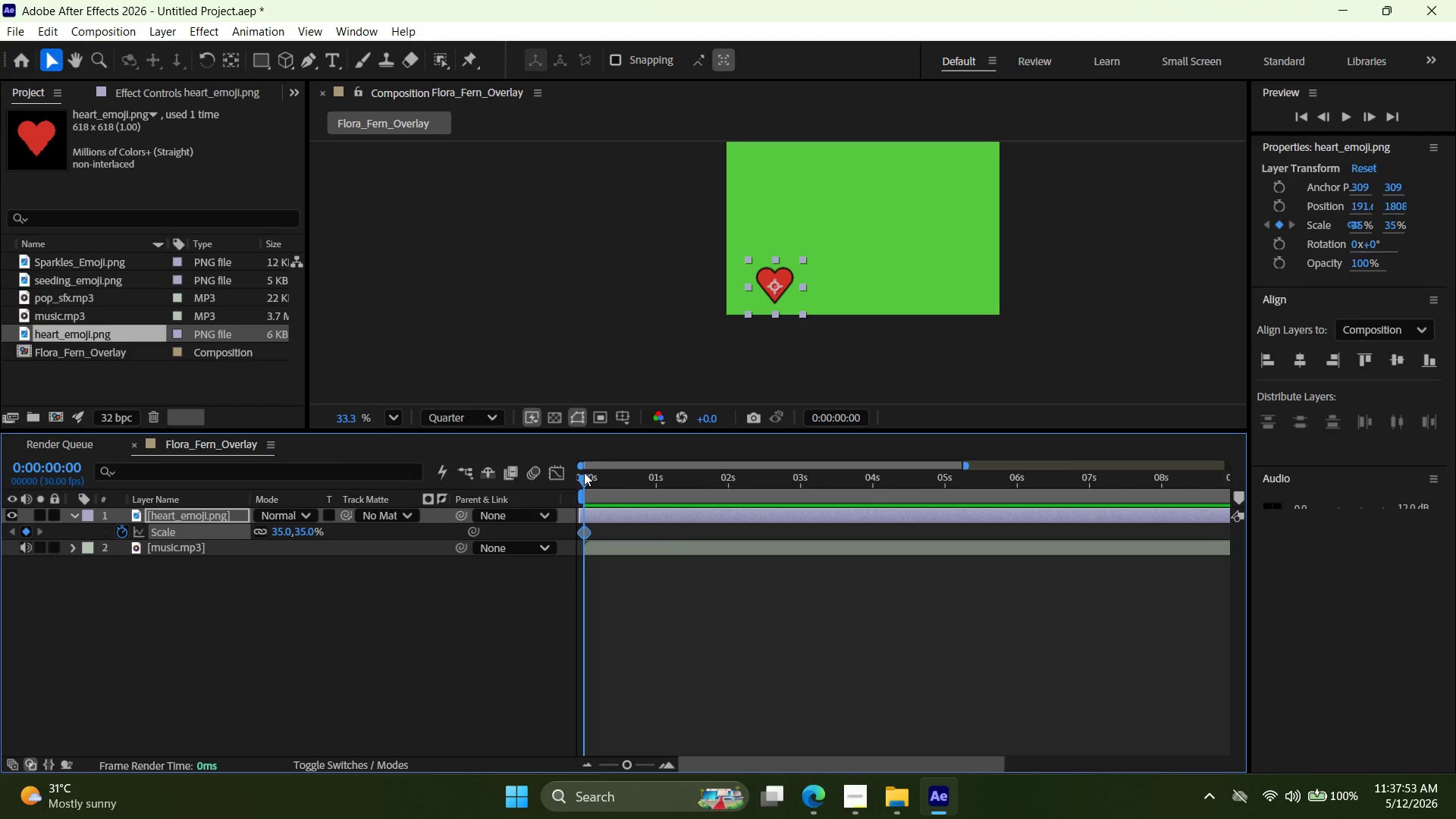 
left_click_drag(start_coordinate=[584, 472], to_coordinate=[874, 495])
 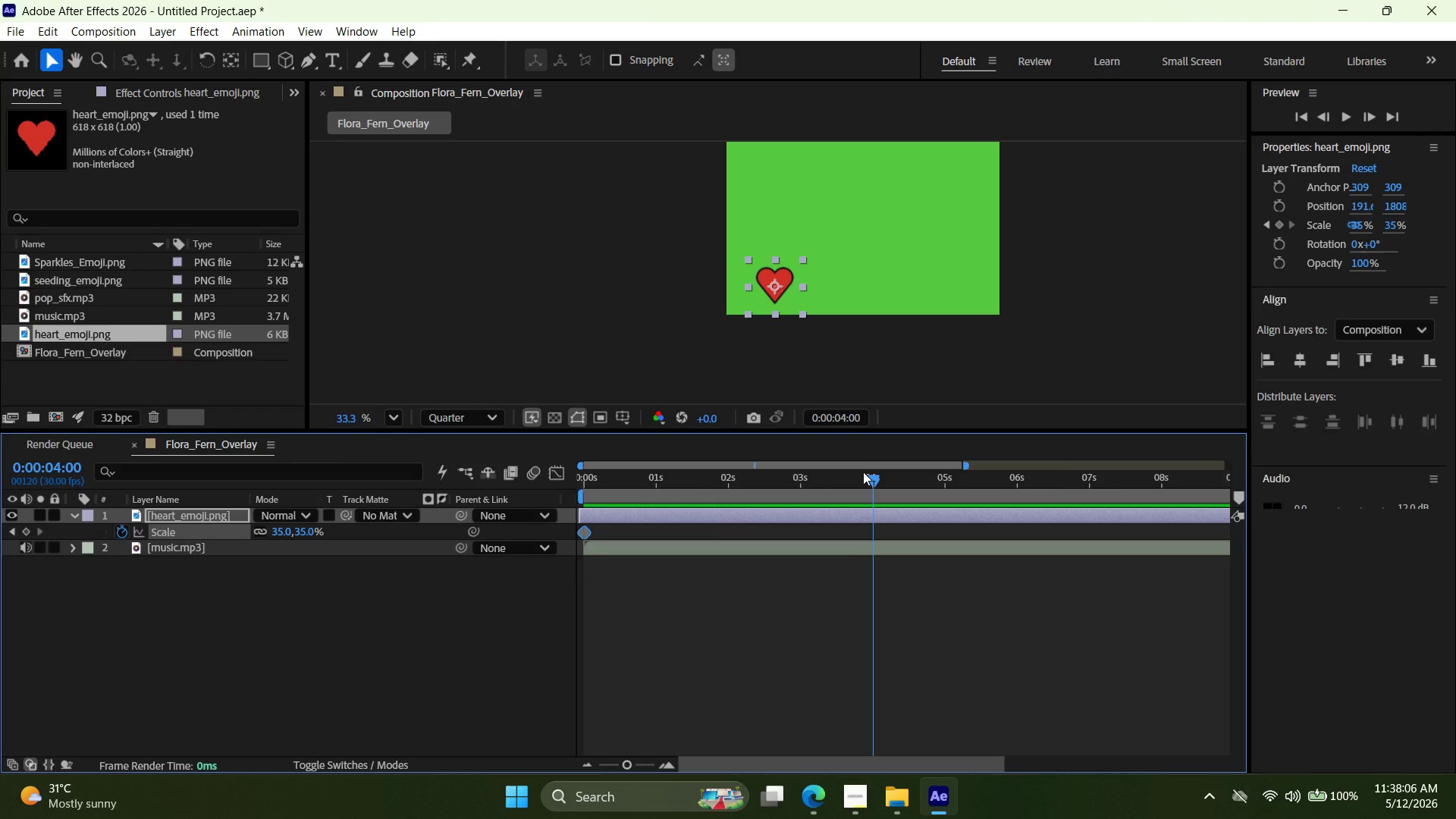 
wait(15.22)
 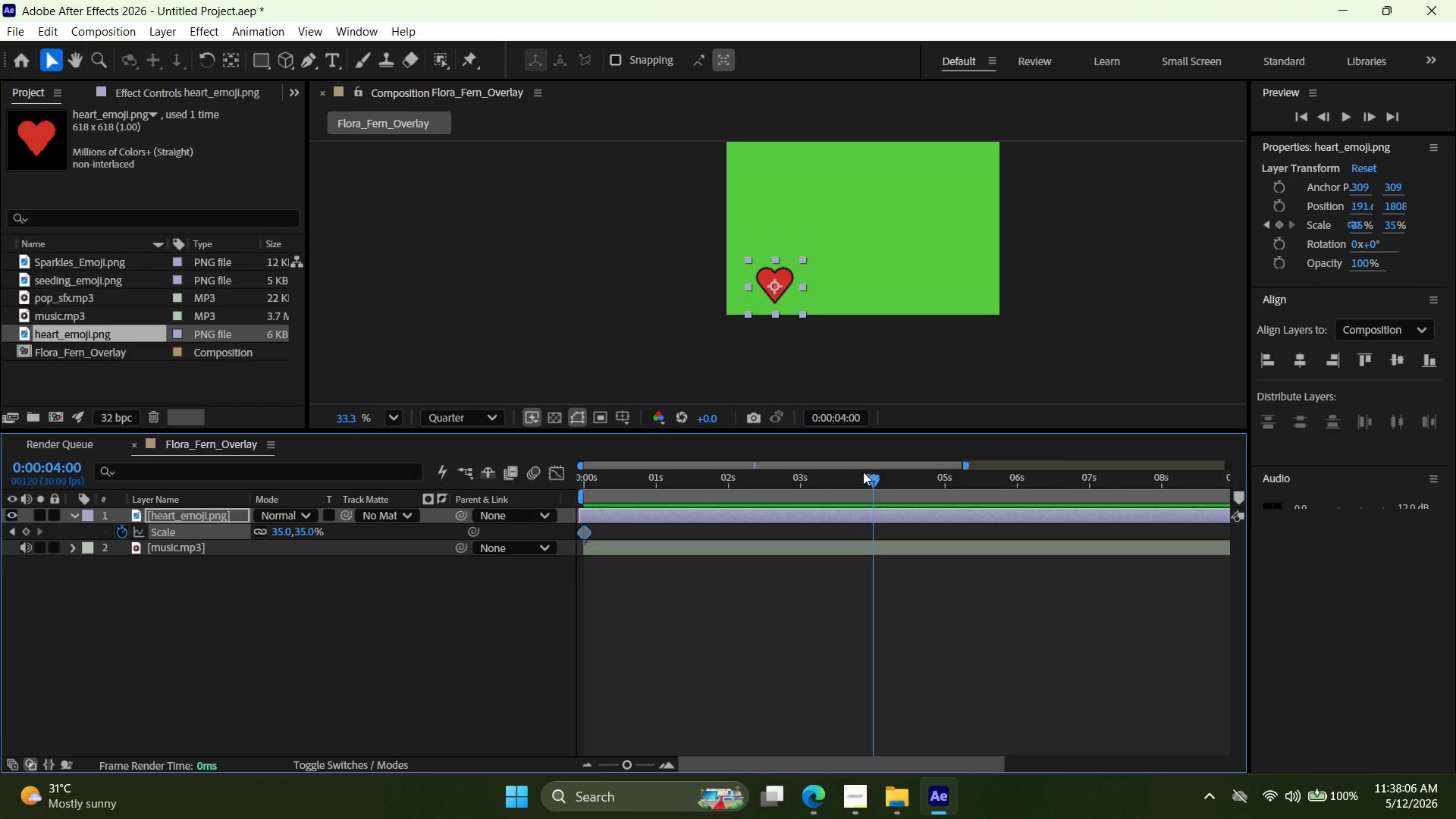 
key(Alt+AltLeft)
 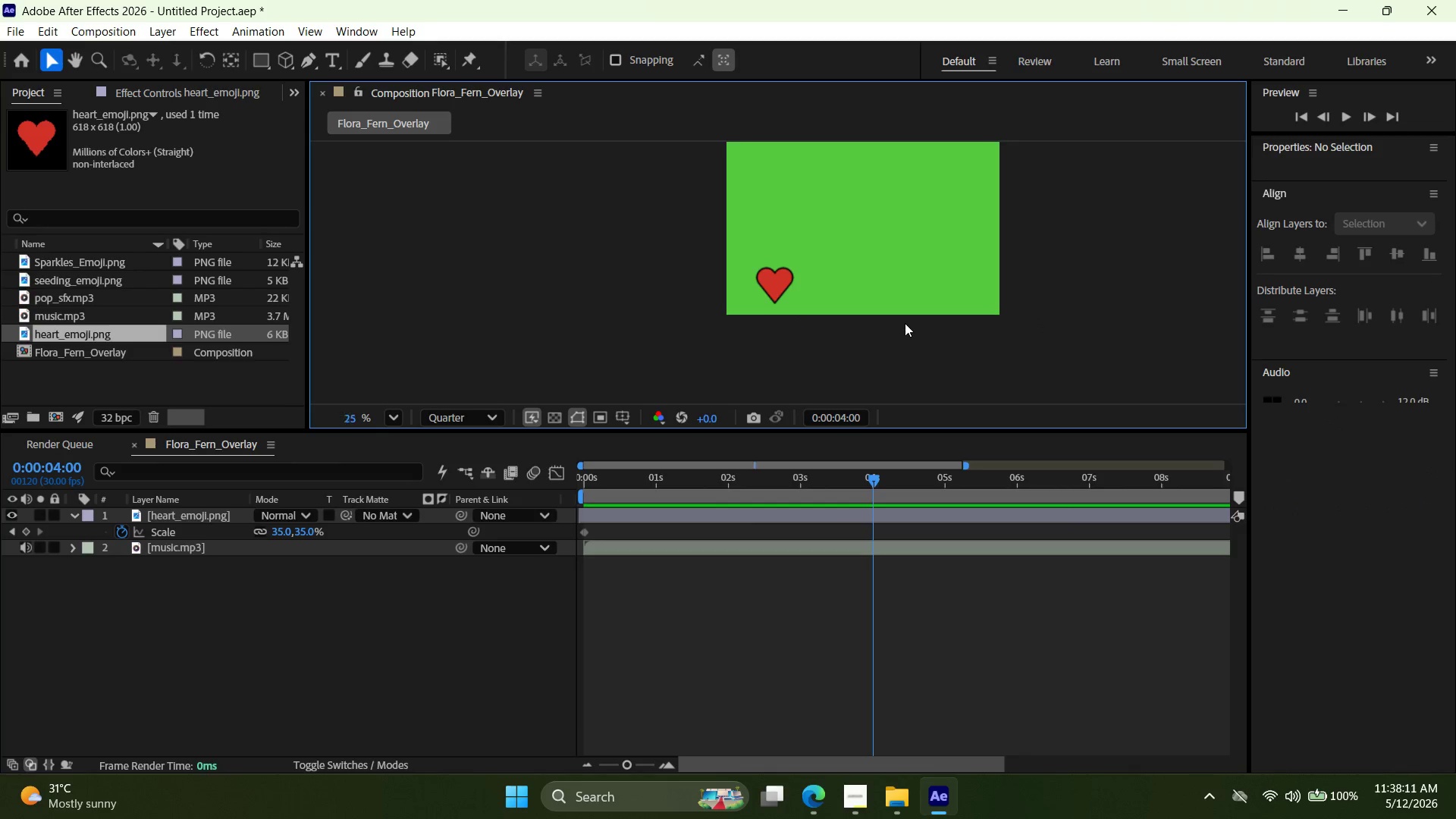 
hold_key(key=Space, duration=1.5)
 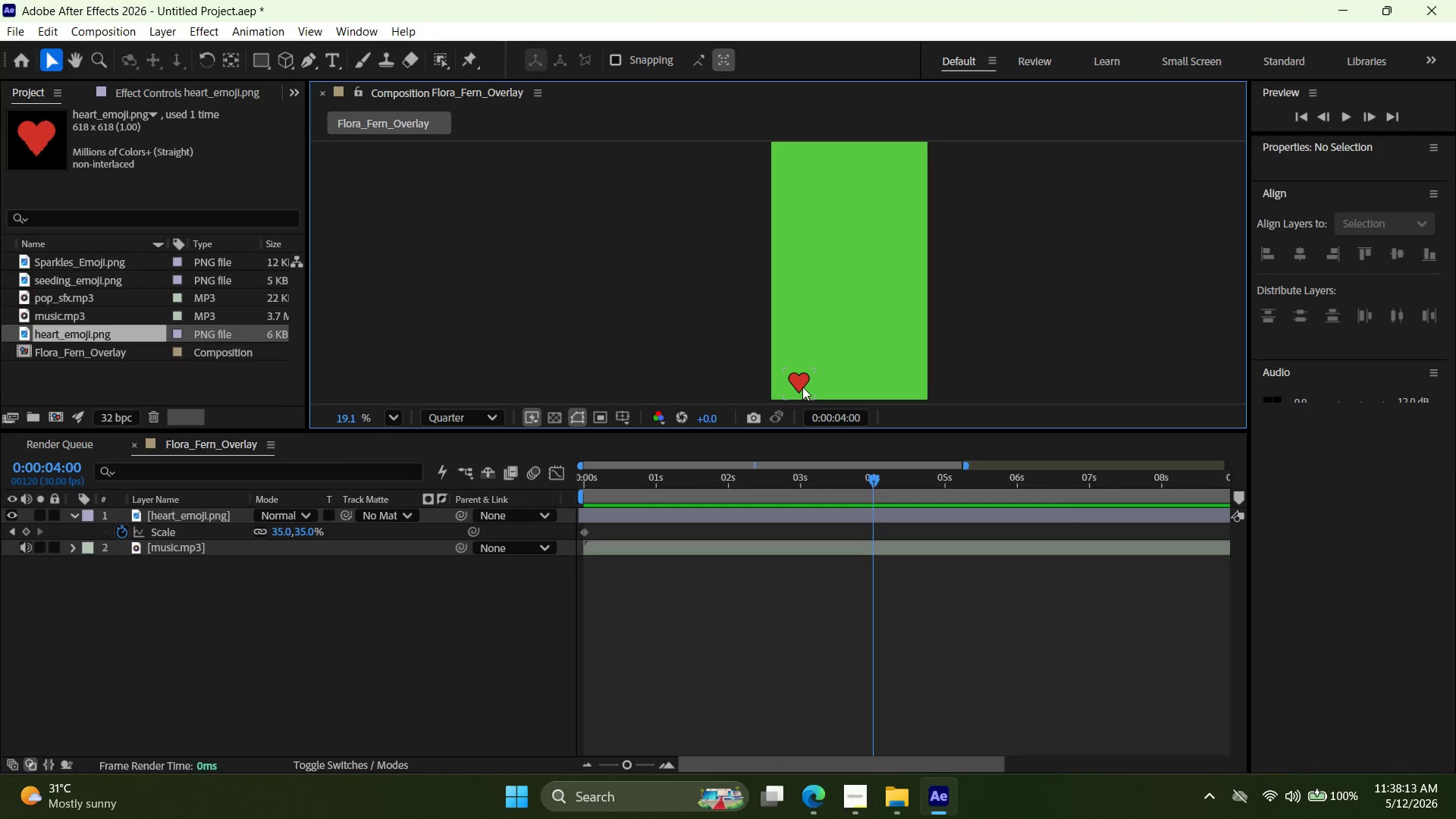 
scroll: coordinate [905, 323], scroll_direction: down, amount: 4.0
 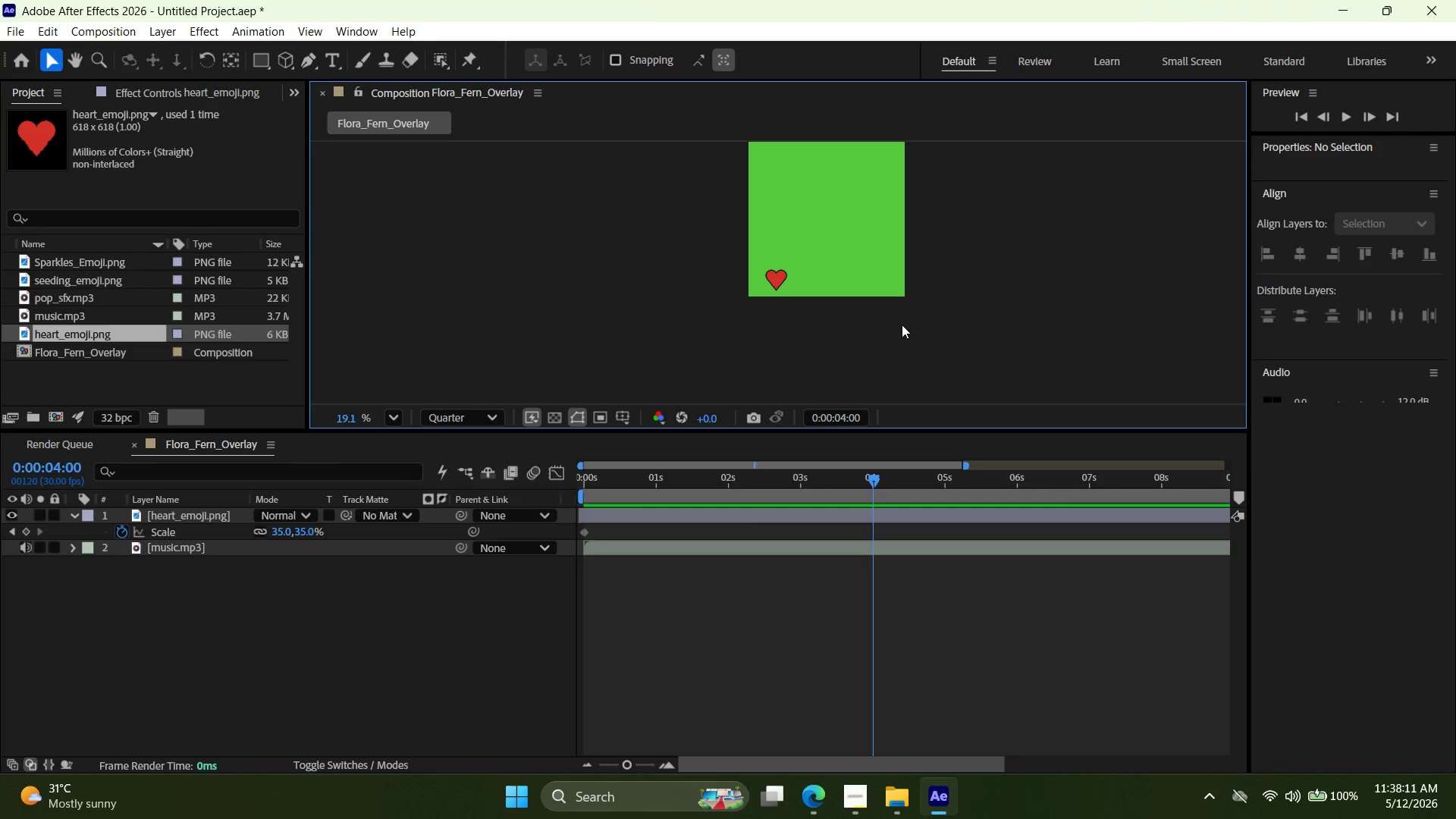 
left_click_drag(start_coordinate=[889, 315], to_coordinate=[912, 418])
 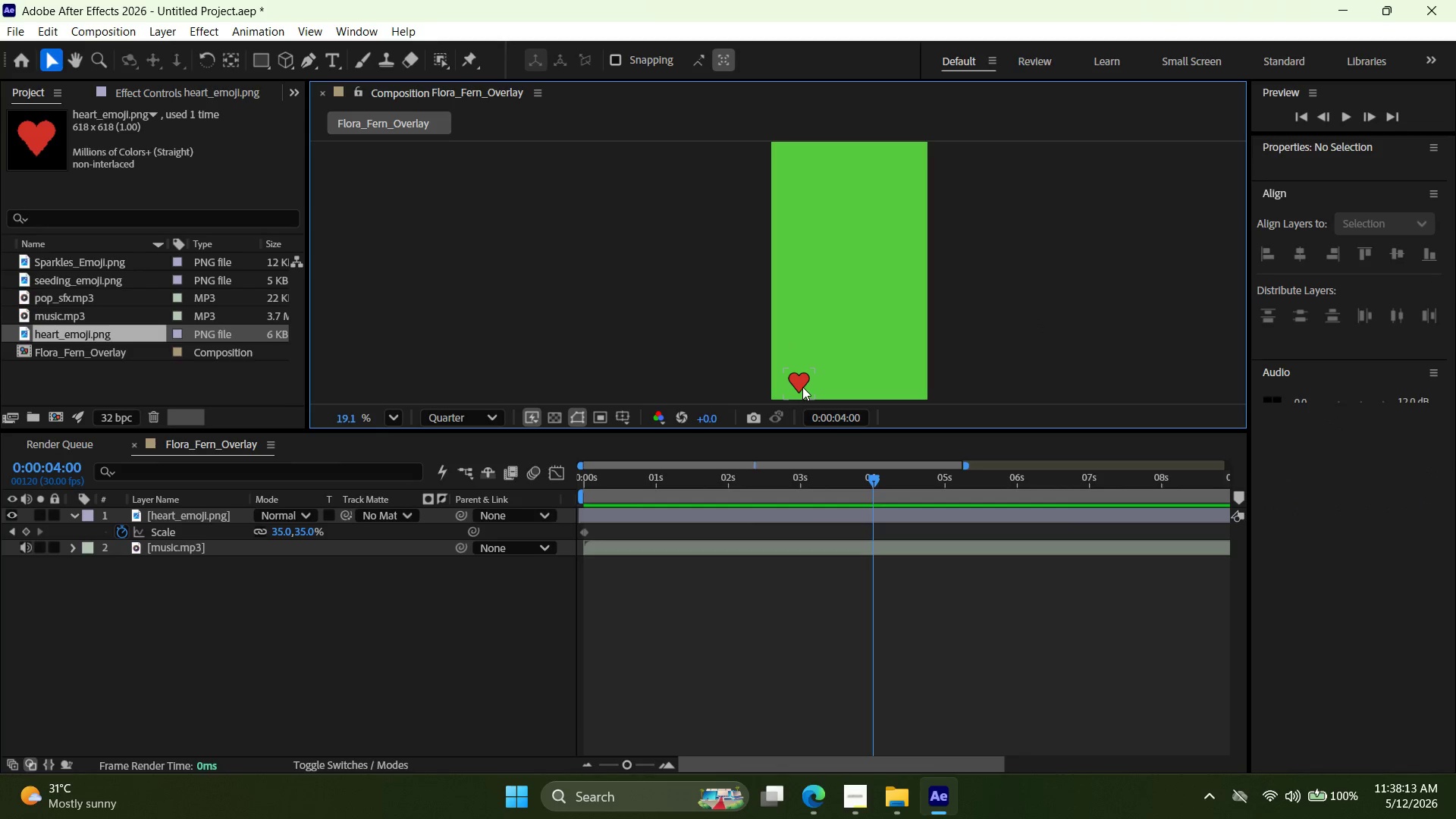 
key(Space)
 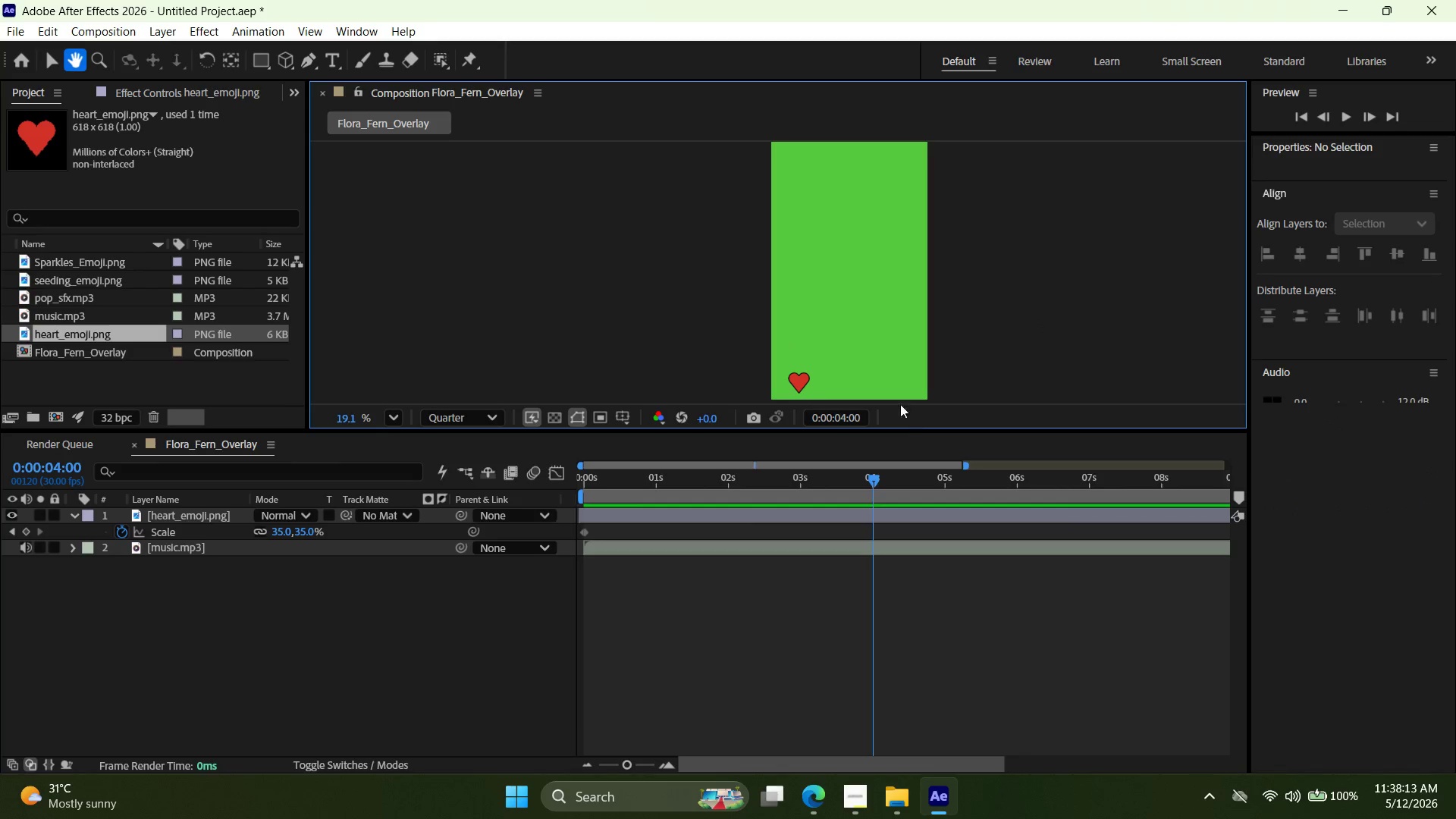 
key(Space)
 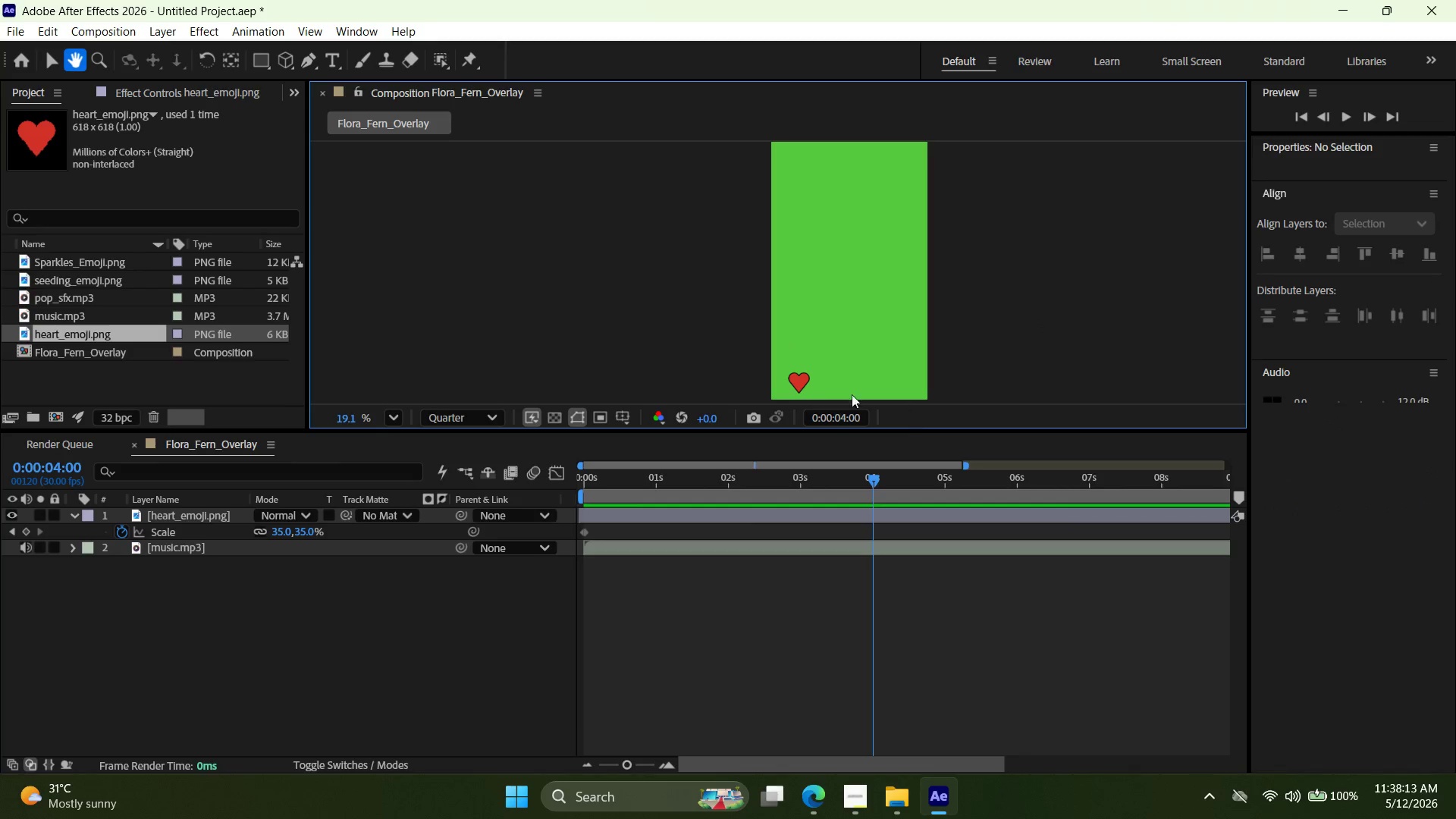 
key(Space)
 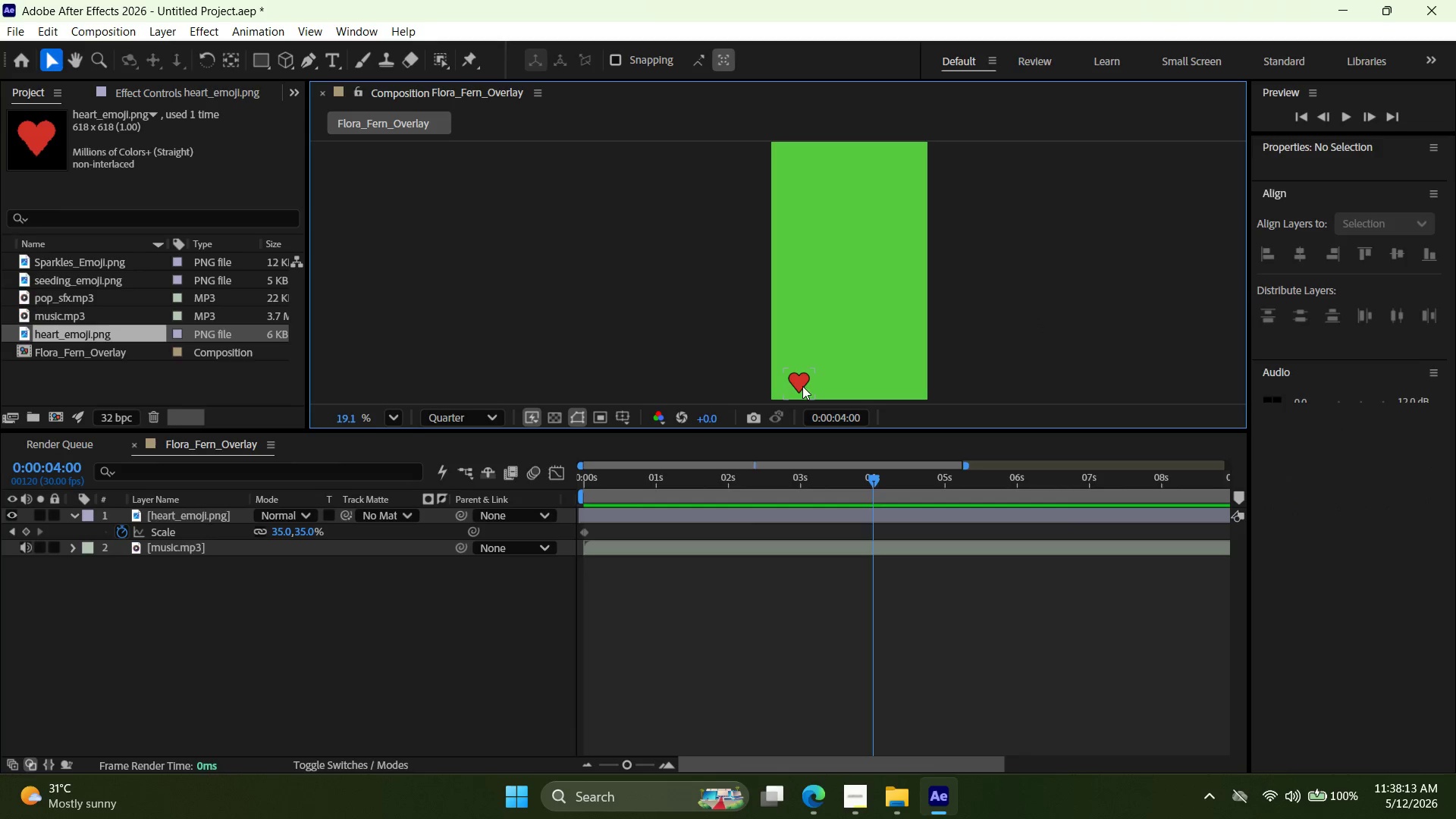 
left_click_drag(start_coordinate=[803, 381], to_coordinate=[799, 160])
 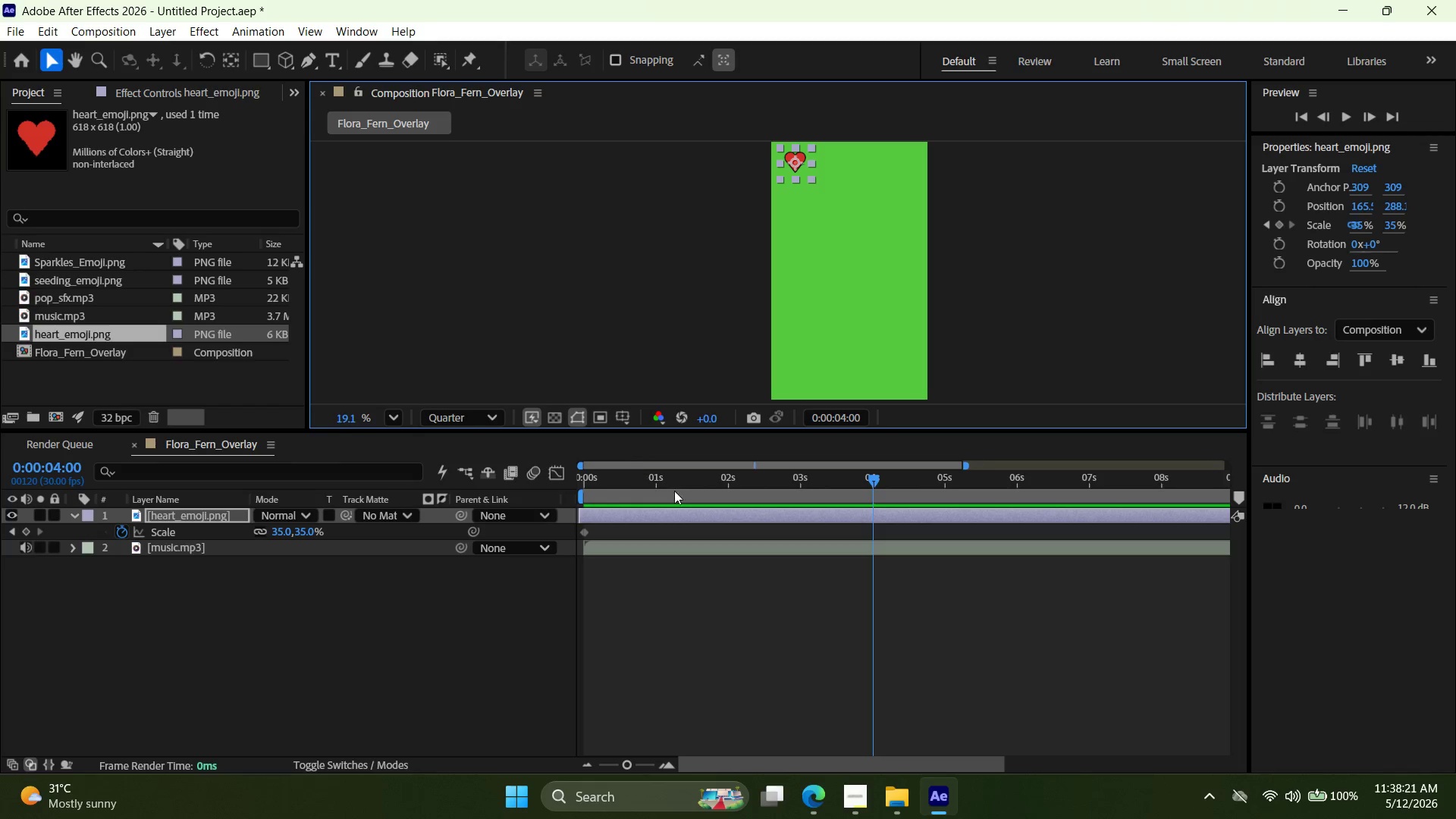 
hold_key(key=AltLeft, duration=0.31)
scroll: coordinate [701, 558], scroll_direction: down, amount: 1.0
 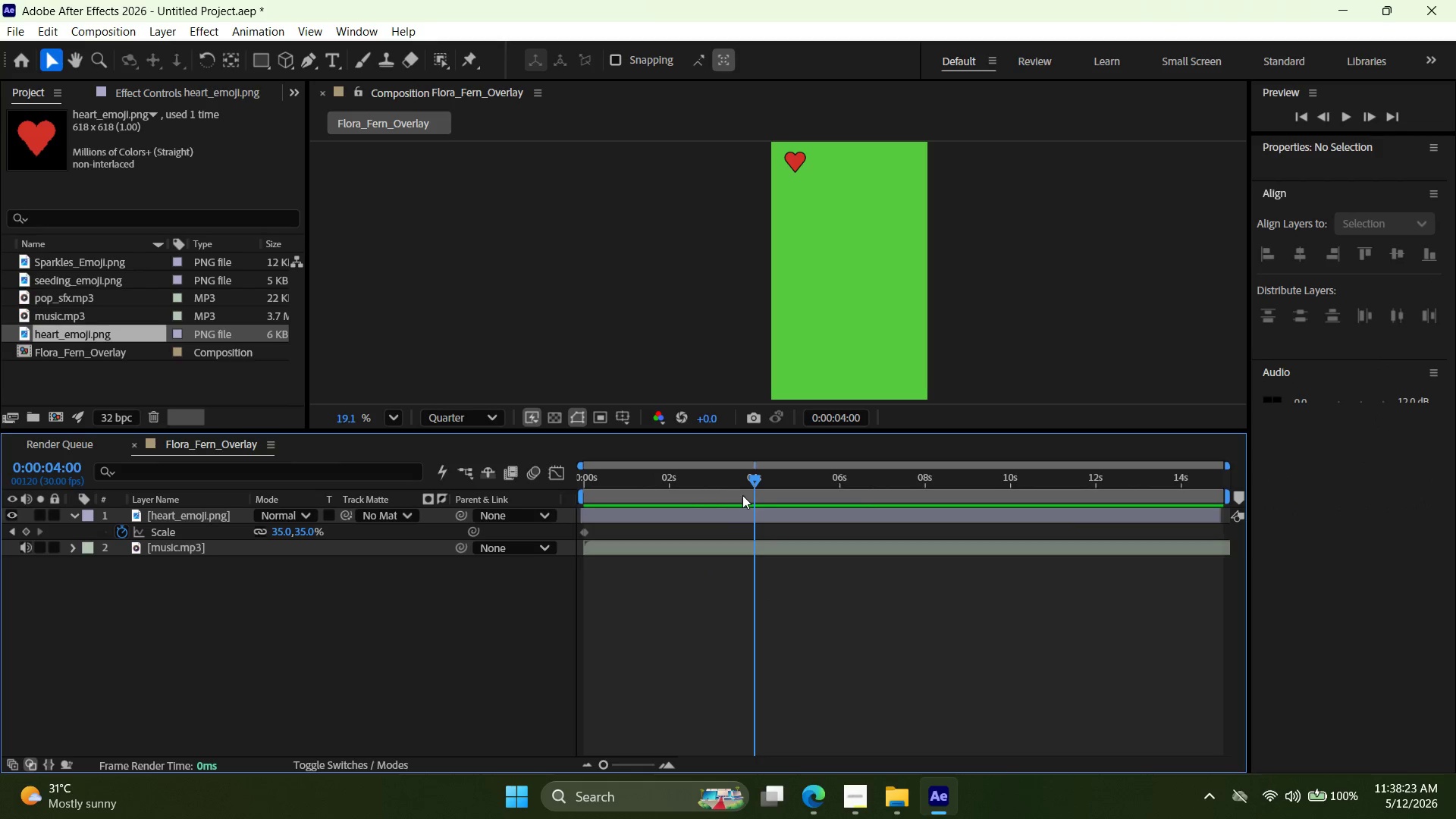 
left_click_drag(start_coordinate=[756, 482], to_coordinate=[822, 485])
 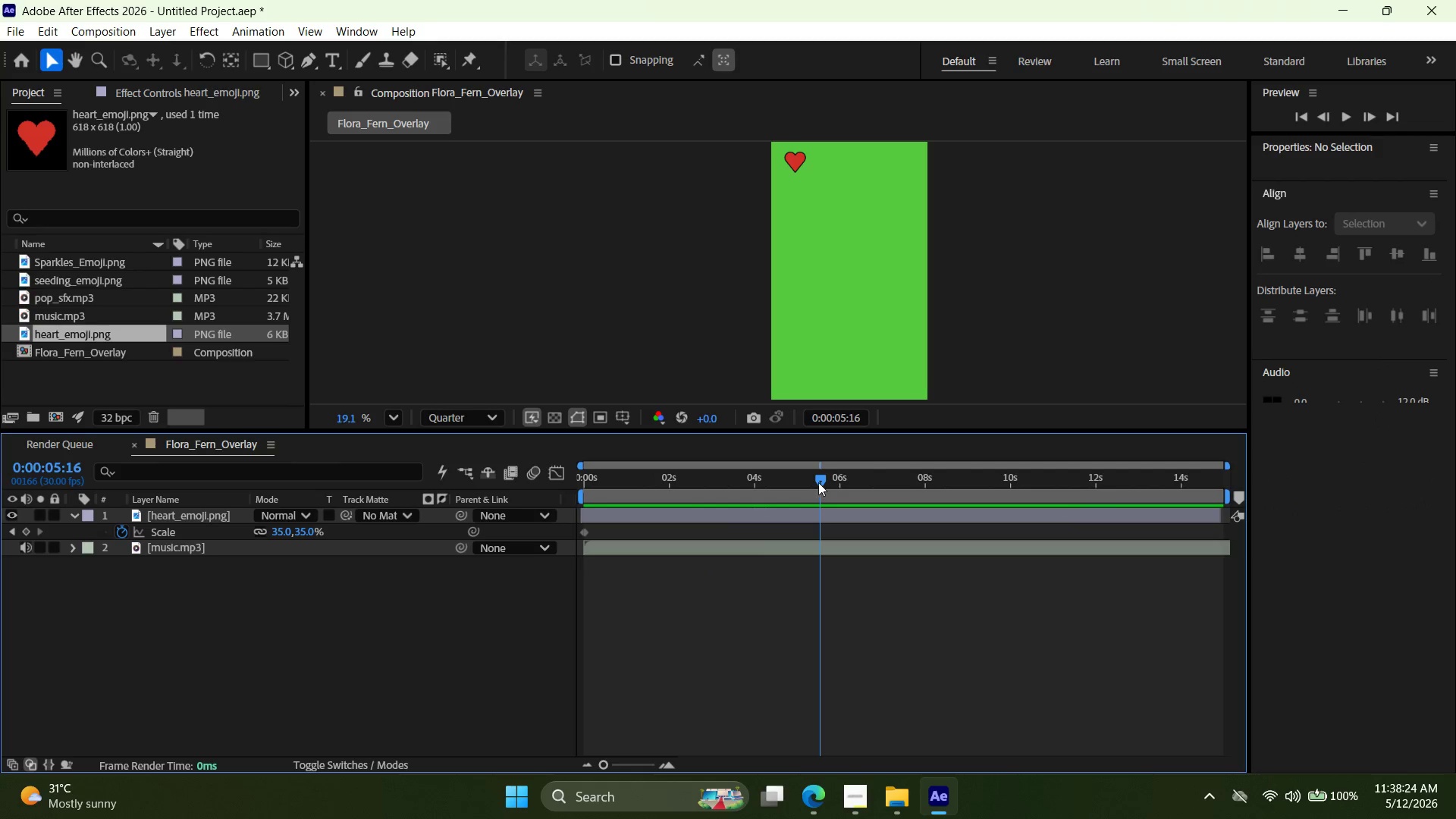 
hold_key(key=ControlLeft, duration=0.31)
 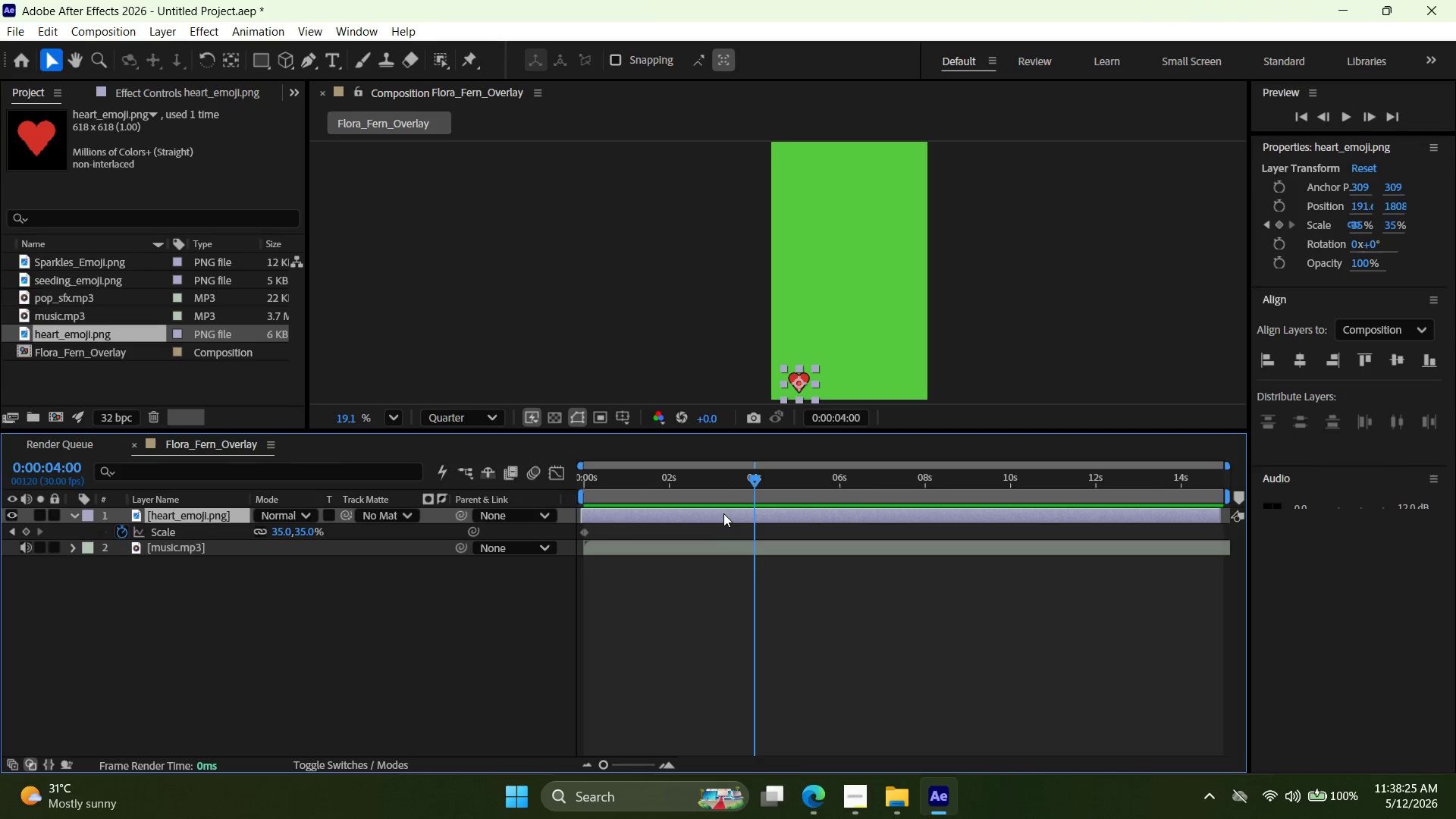 
key(Z)
 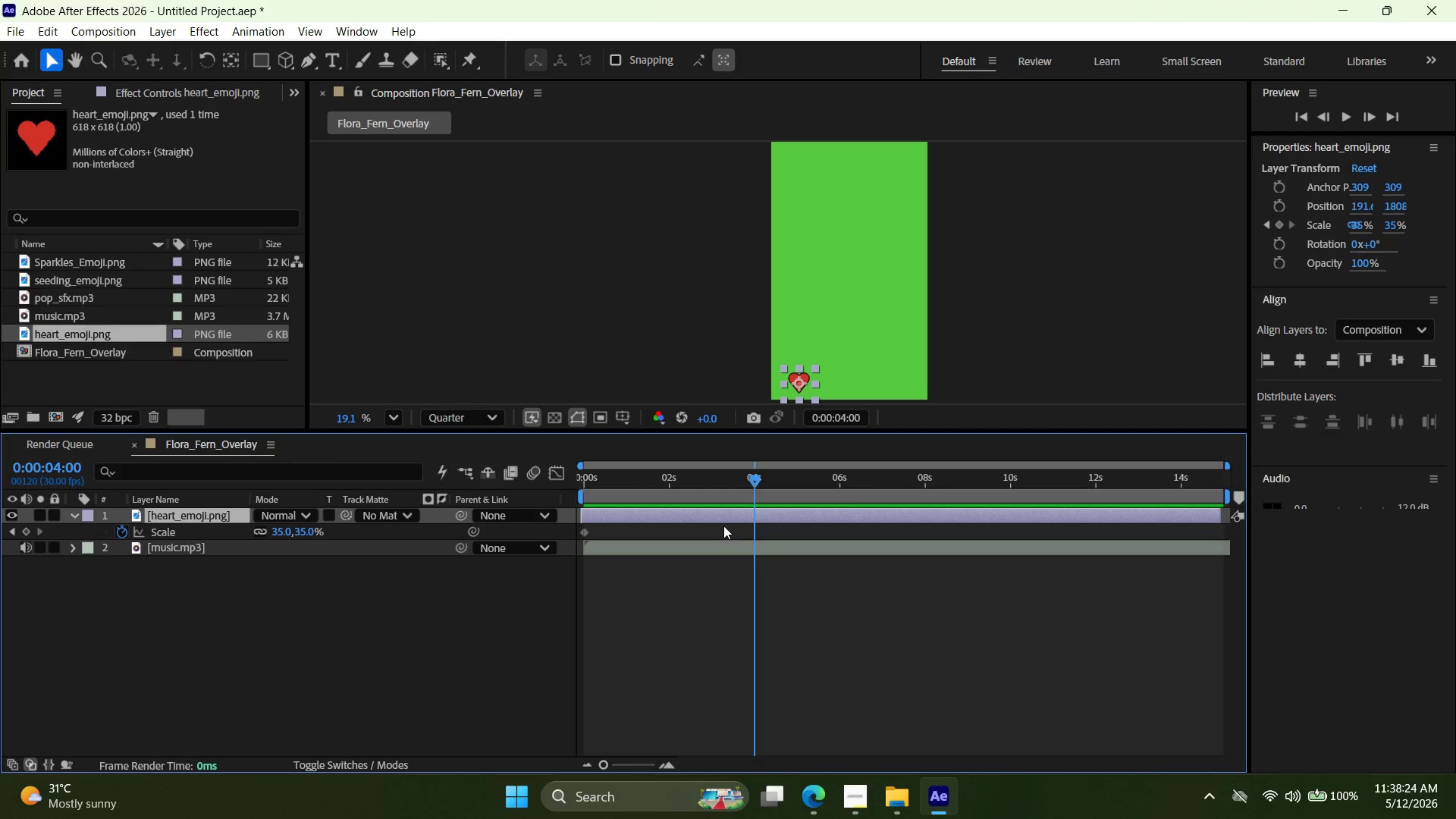 
left_click([723, 513])
 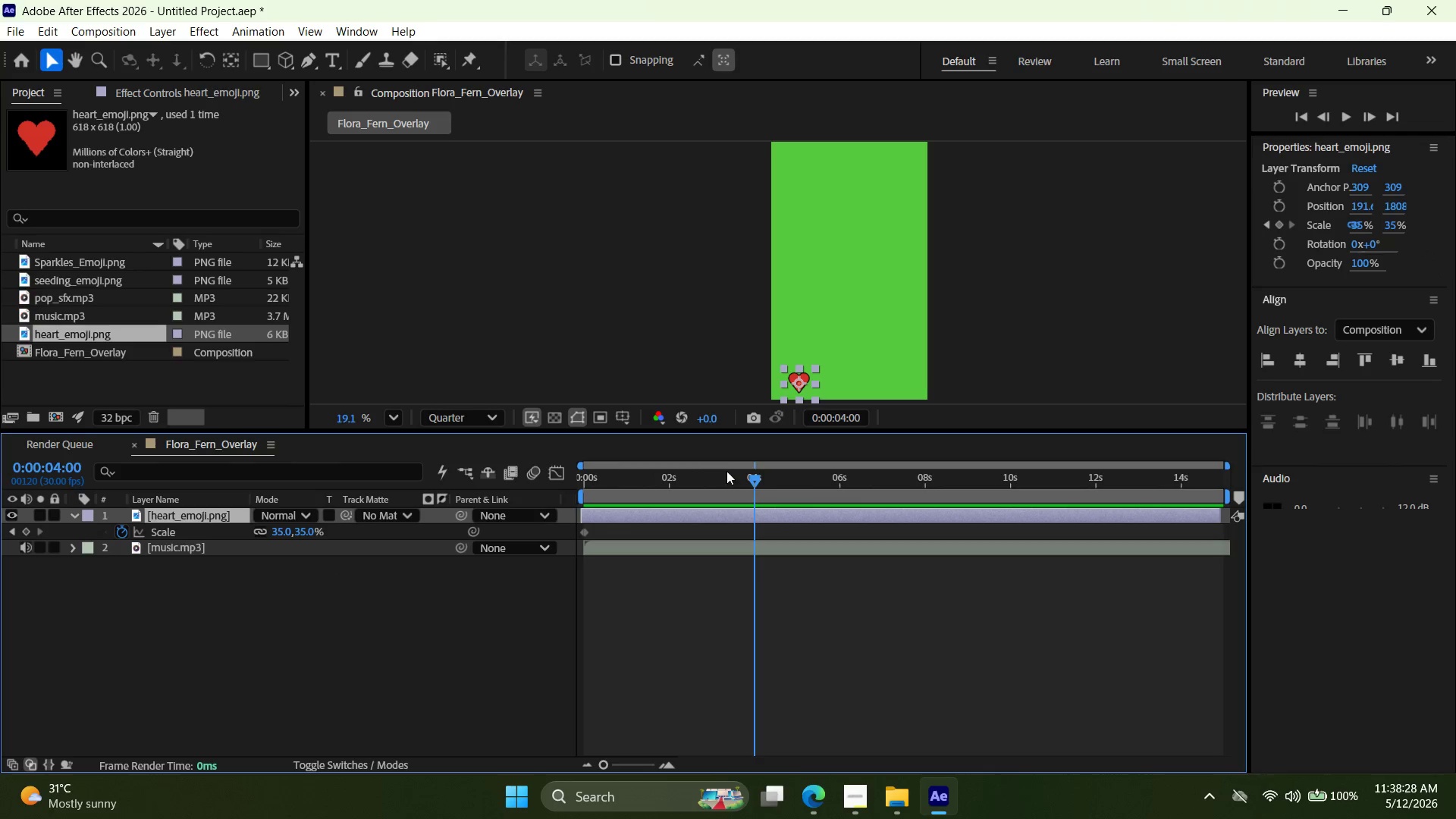 
left_click_drag(start_coordinate=[802, 382], to_coordinate=[813, 169])
 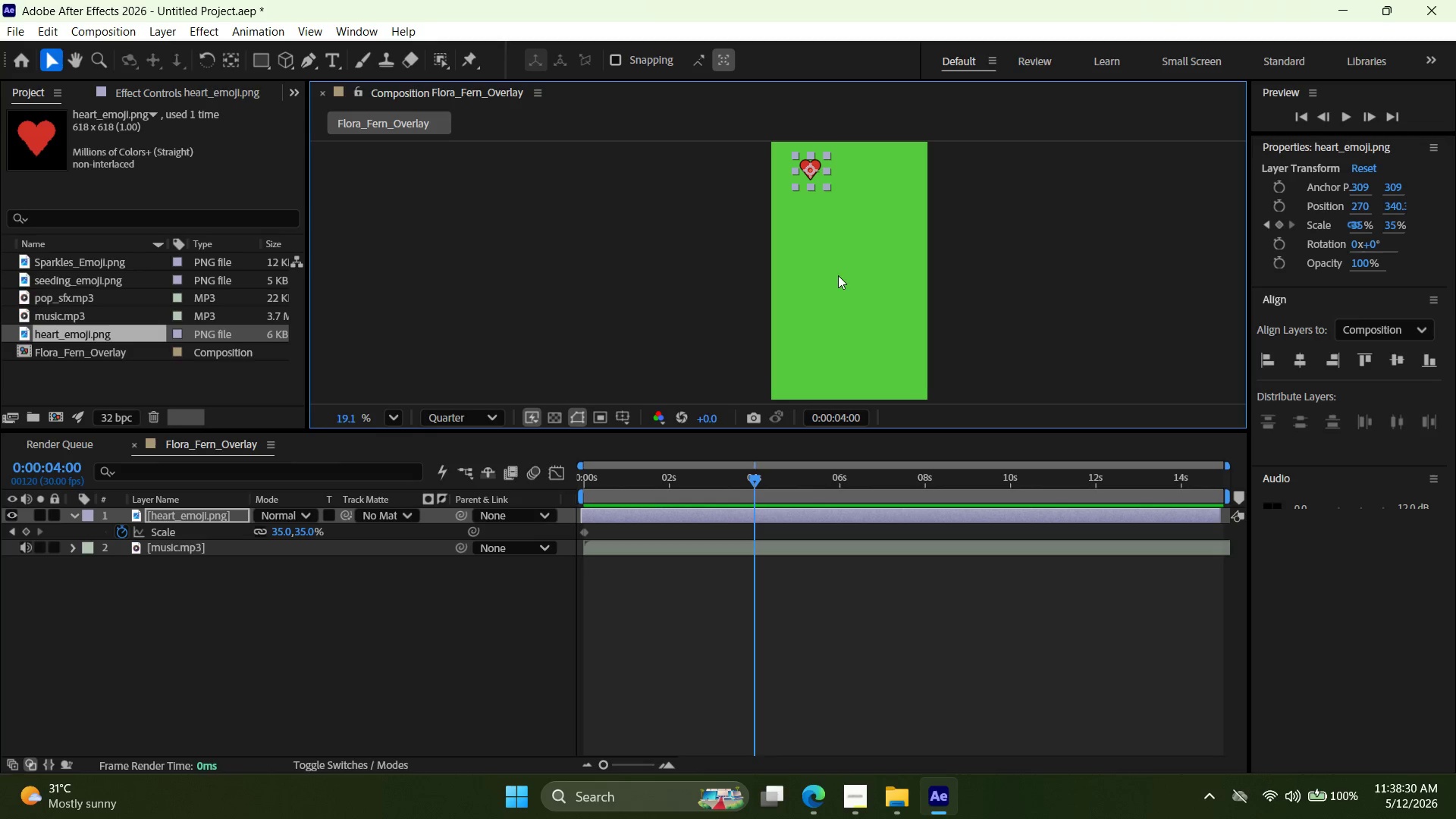 
hold_key(key=Space, duration=0.84)
 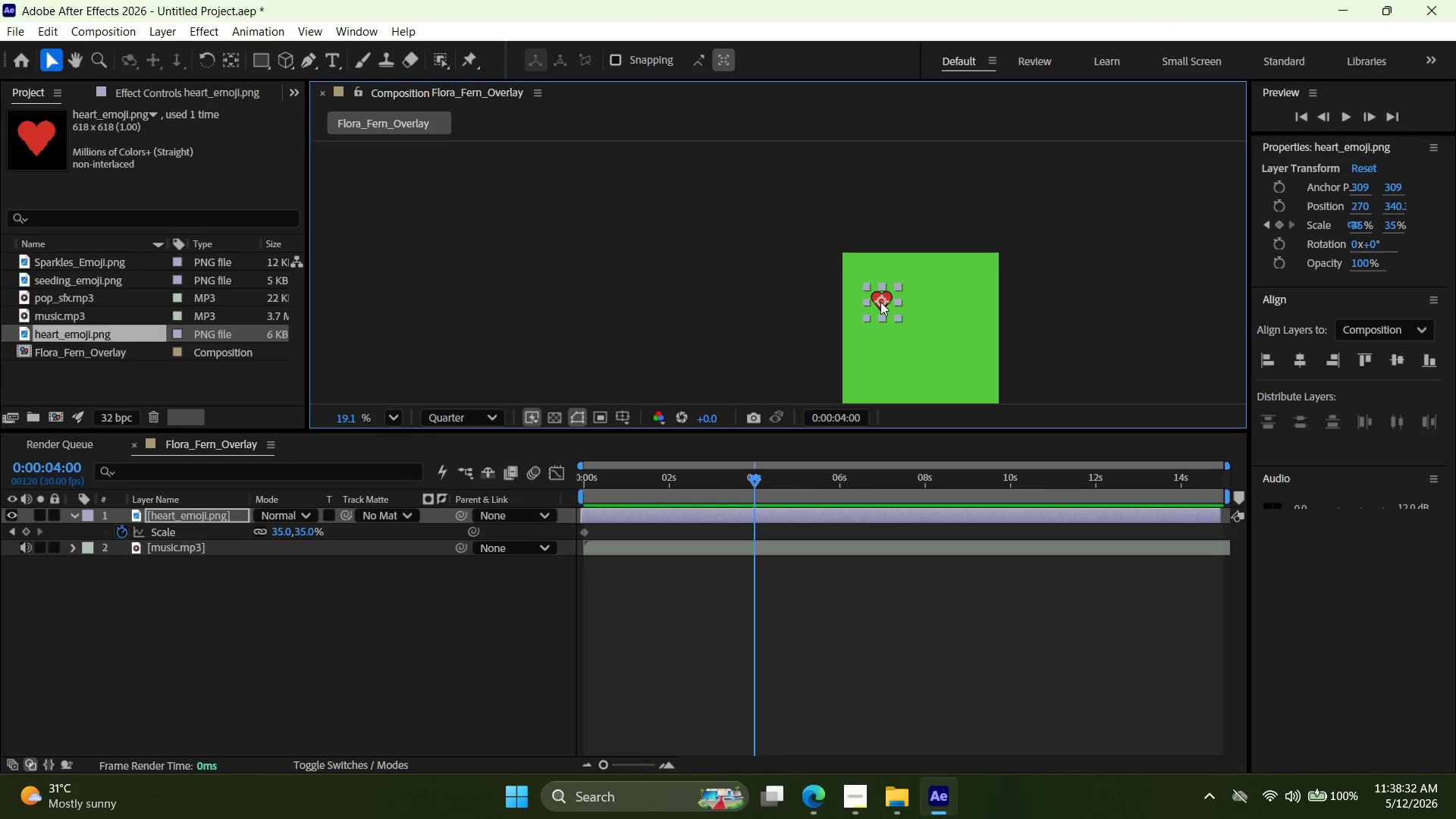 
left_click_drag(start_coordinate=[840, 285], to_coordinate=[912, 416])
 